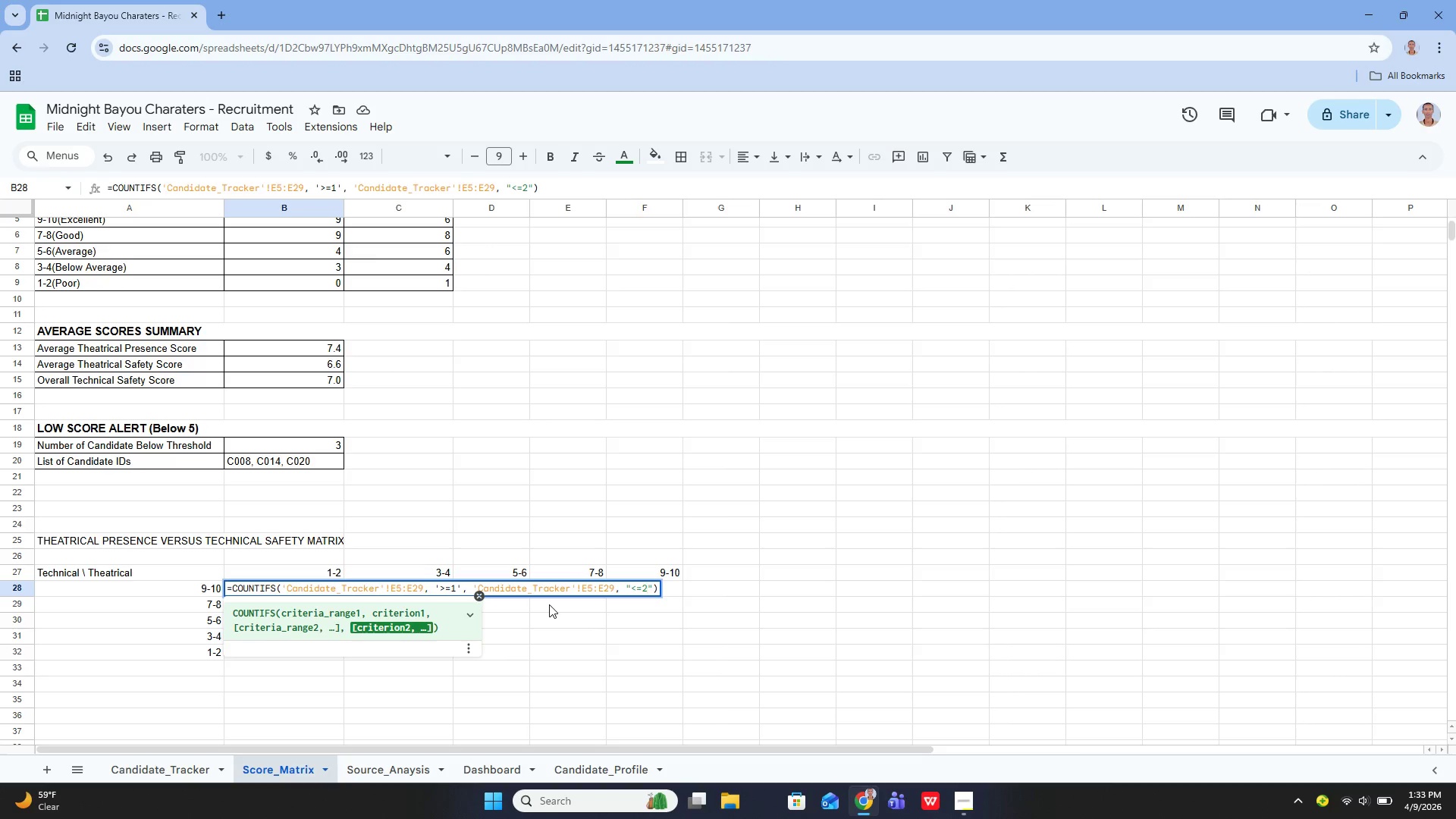 
key(ArrowRight)
 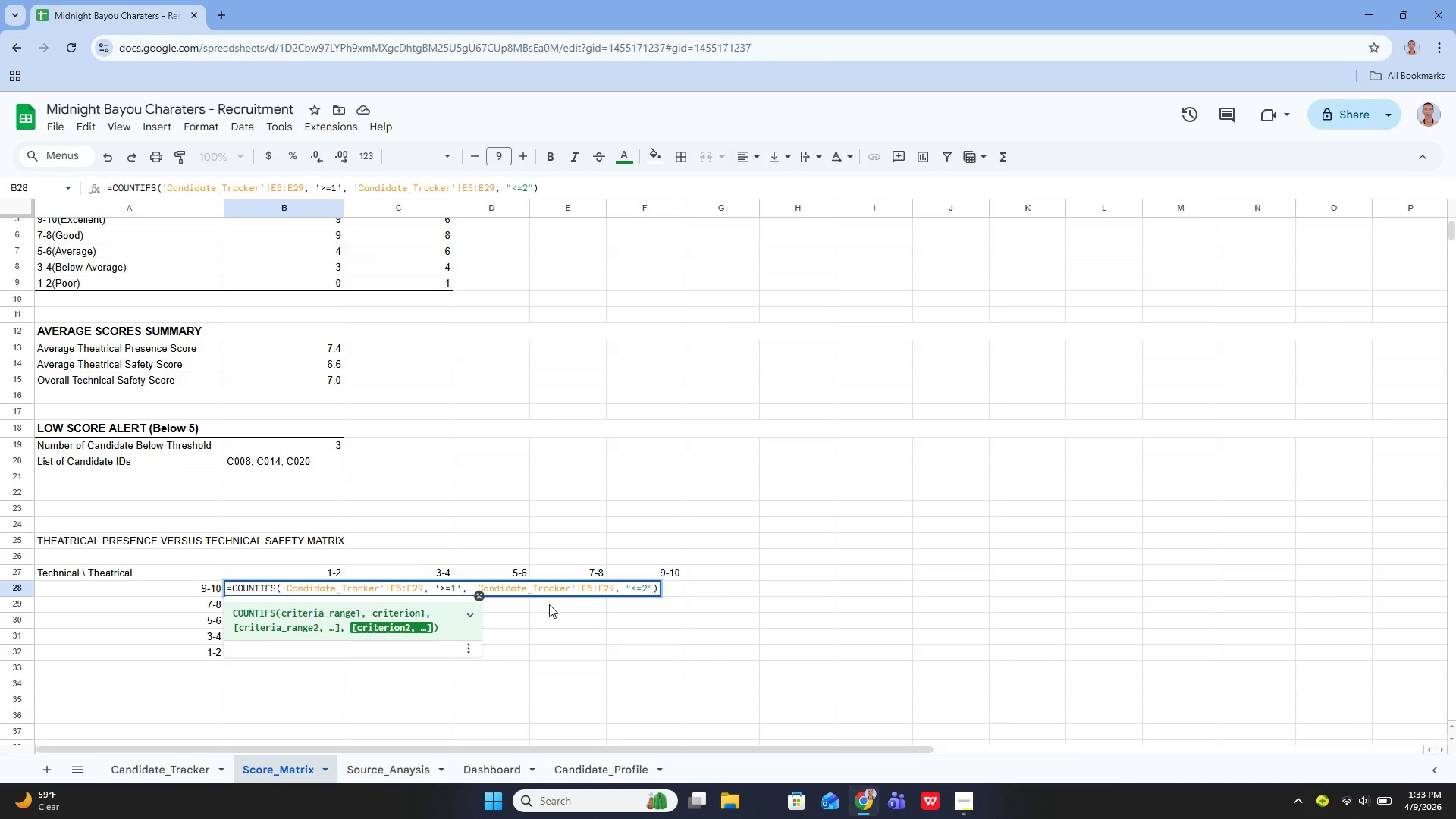 
key(Comma)
 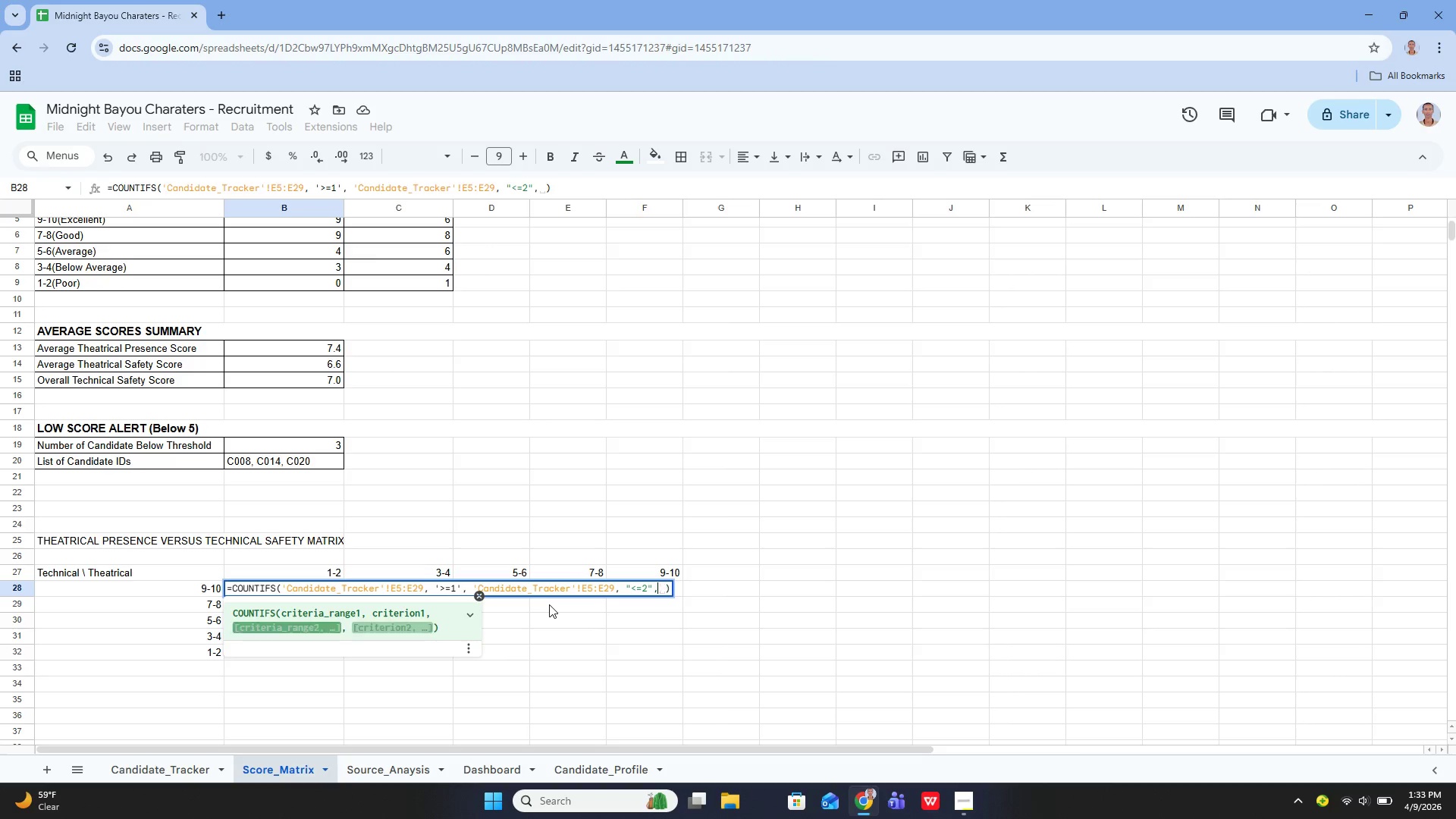 
key(Space)
 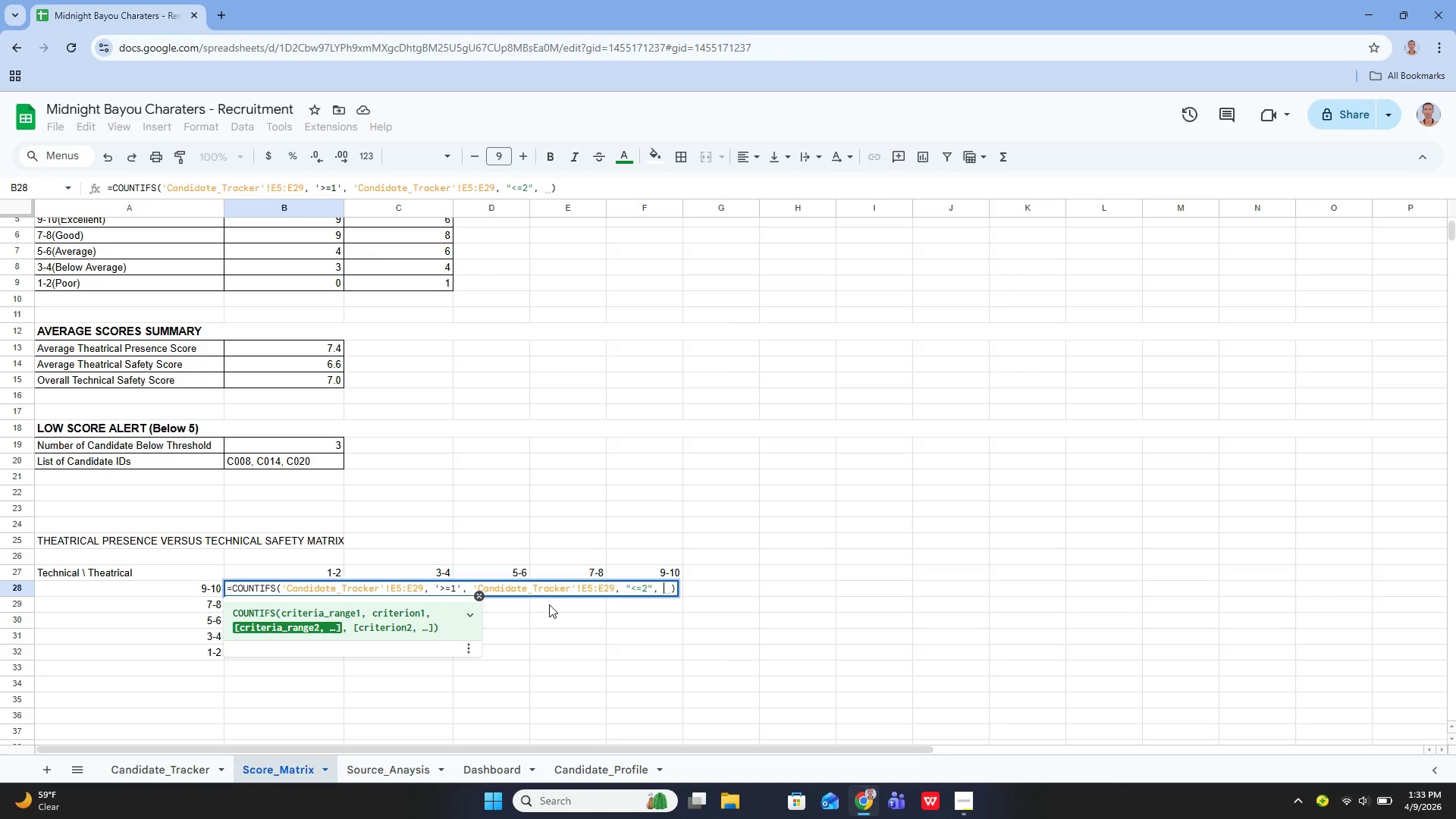 
key(Shift+Quote)
 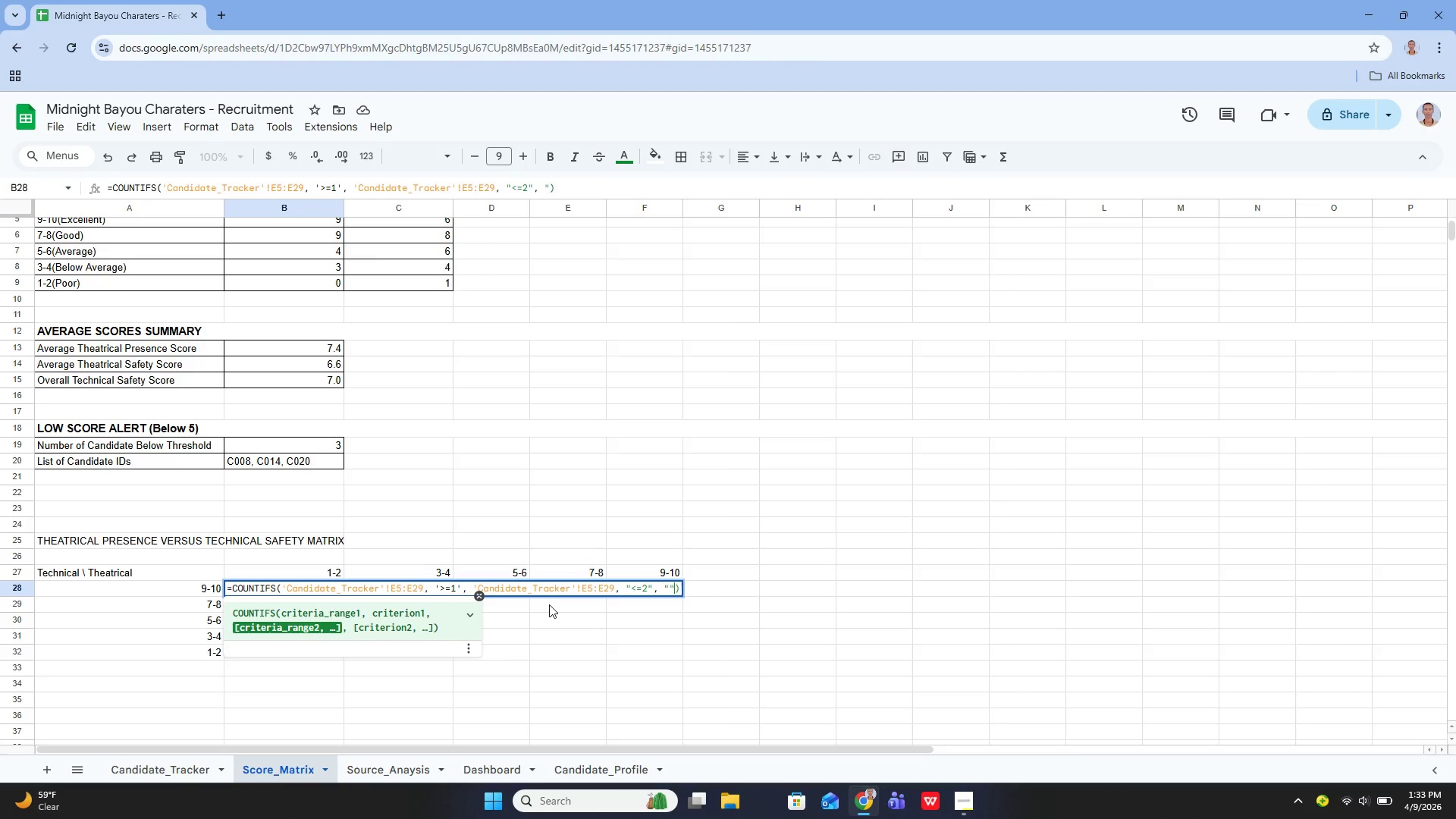 
key(Shift+Quote)
 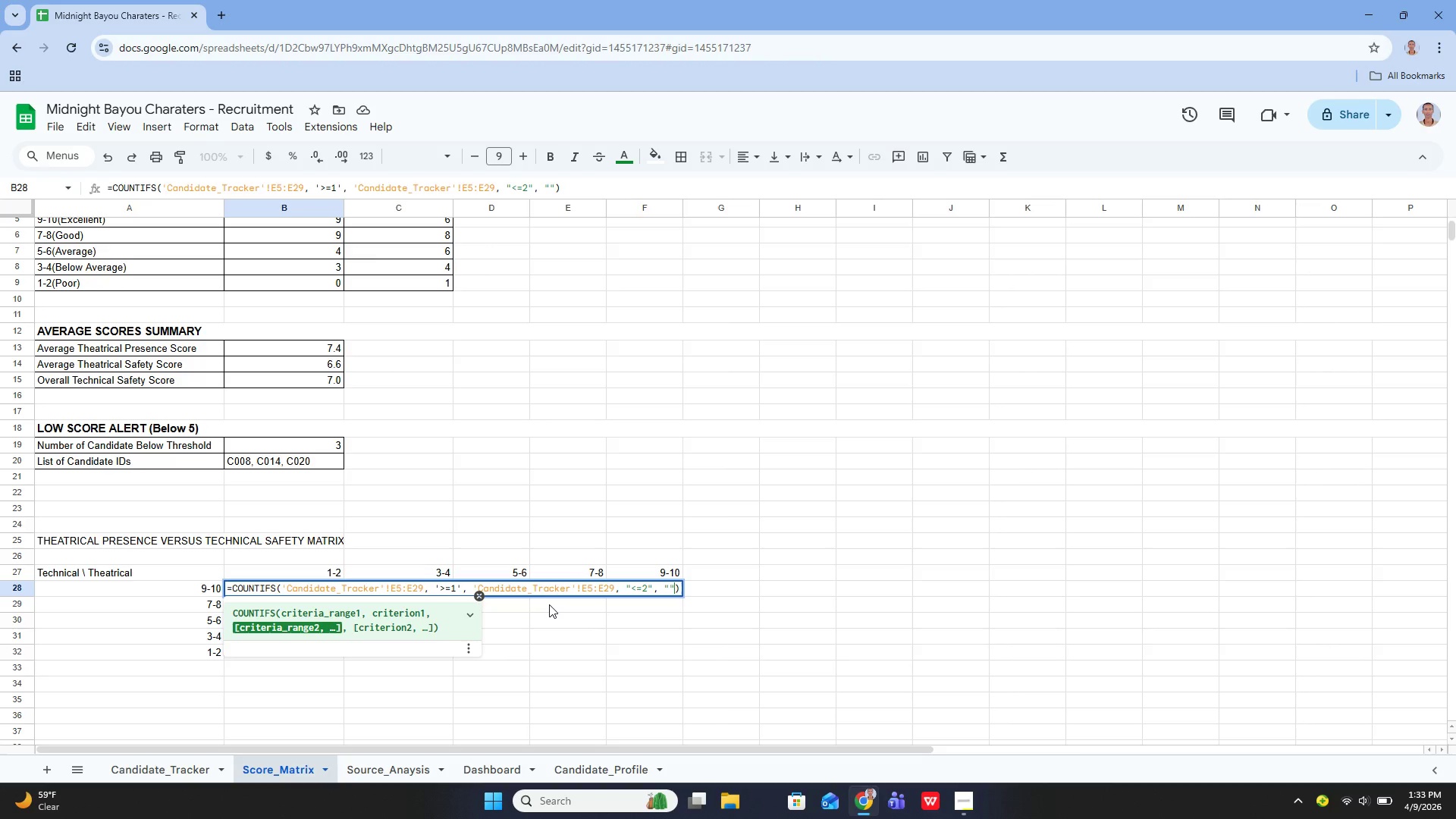 
key(Backspace)
 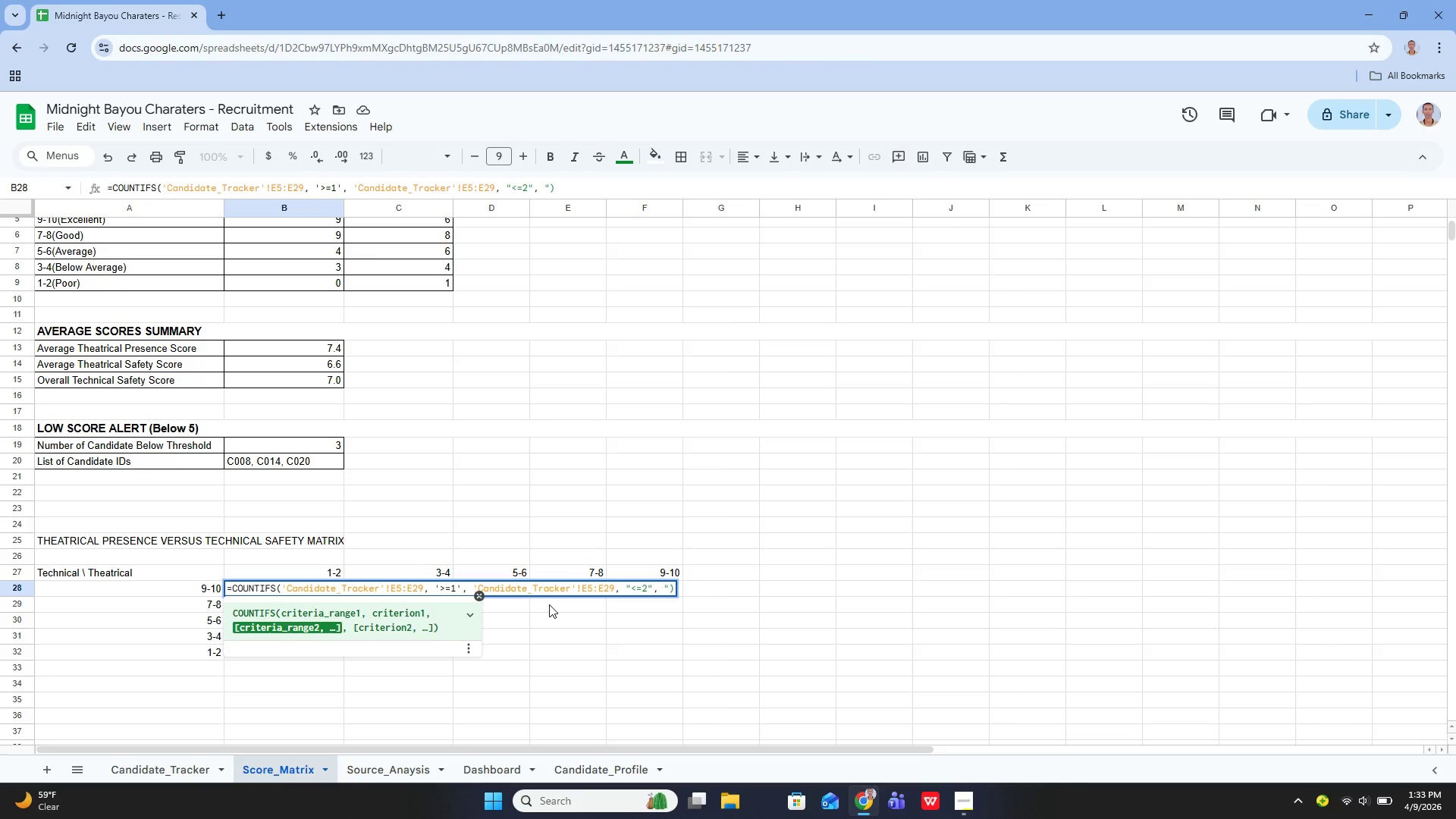 
key(Backspace)
 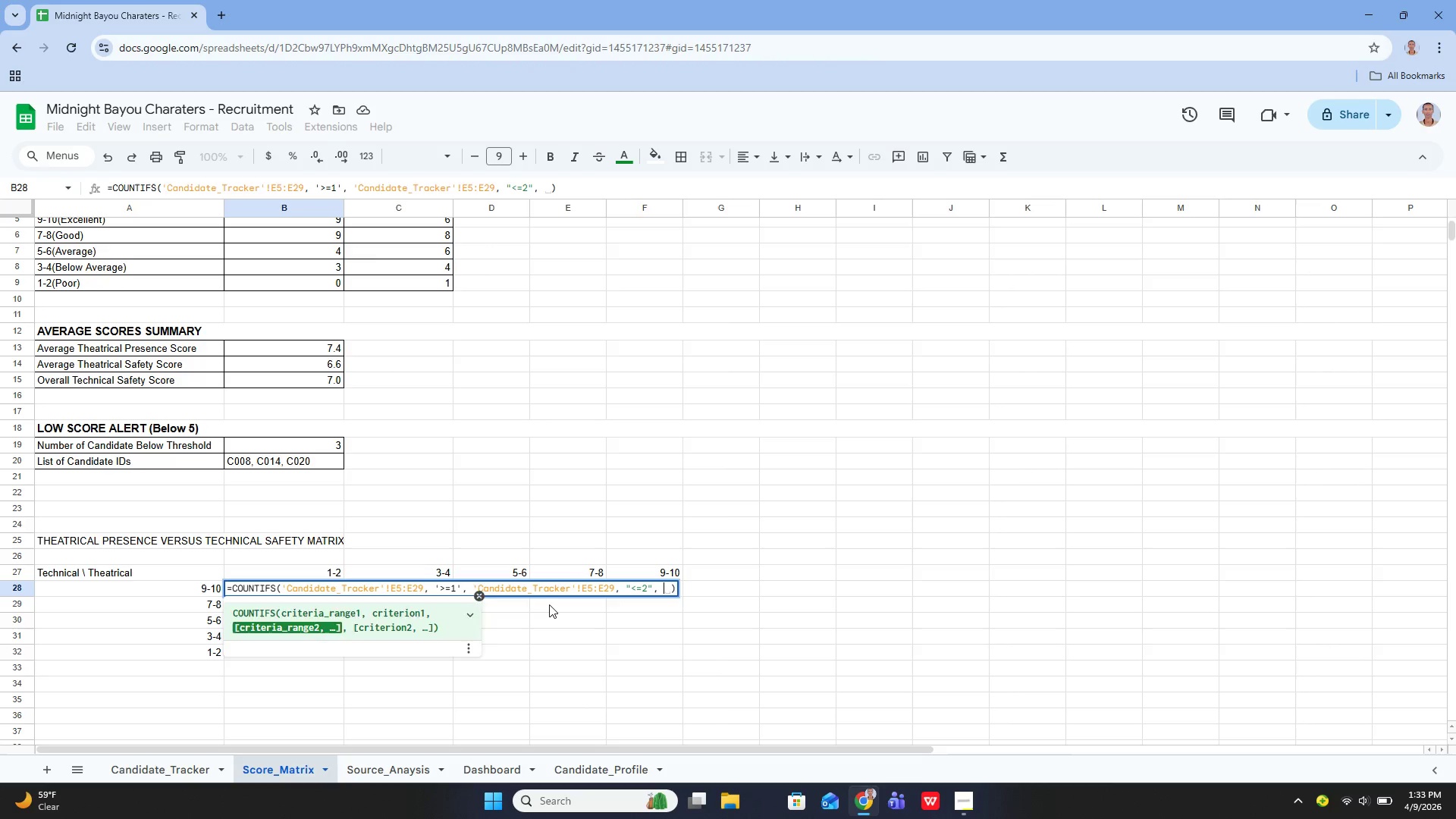 
key(Quote)
 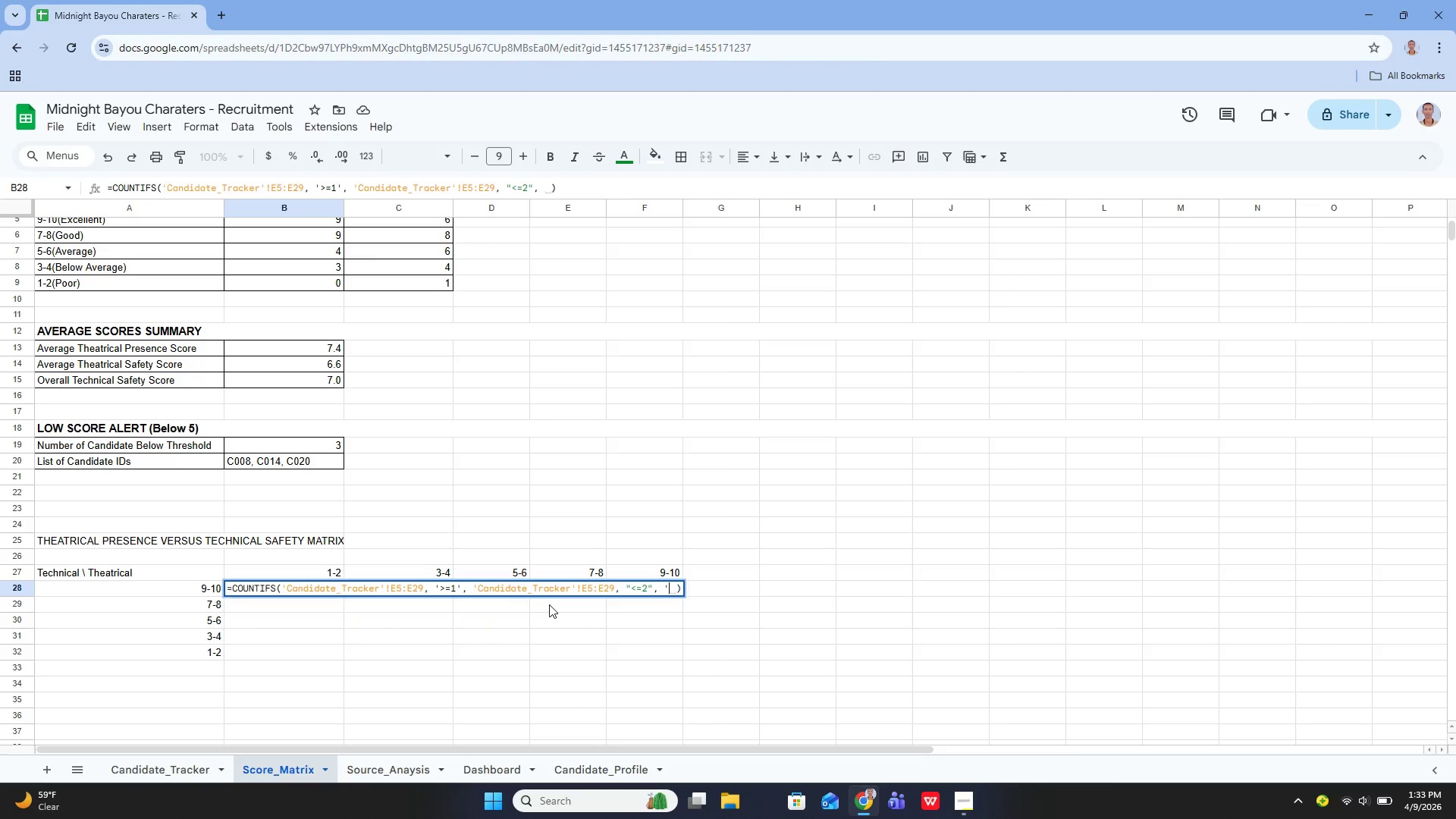 
key(Quote)
 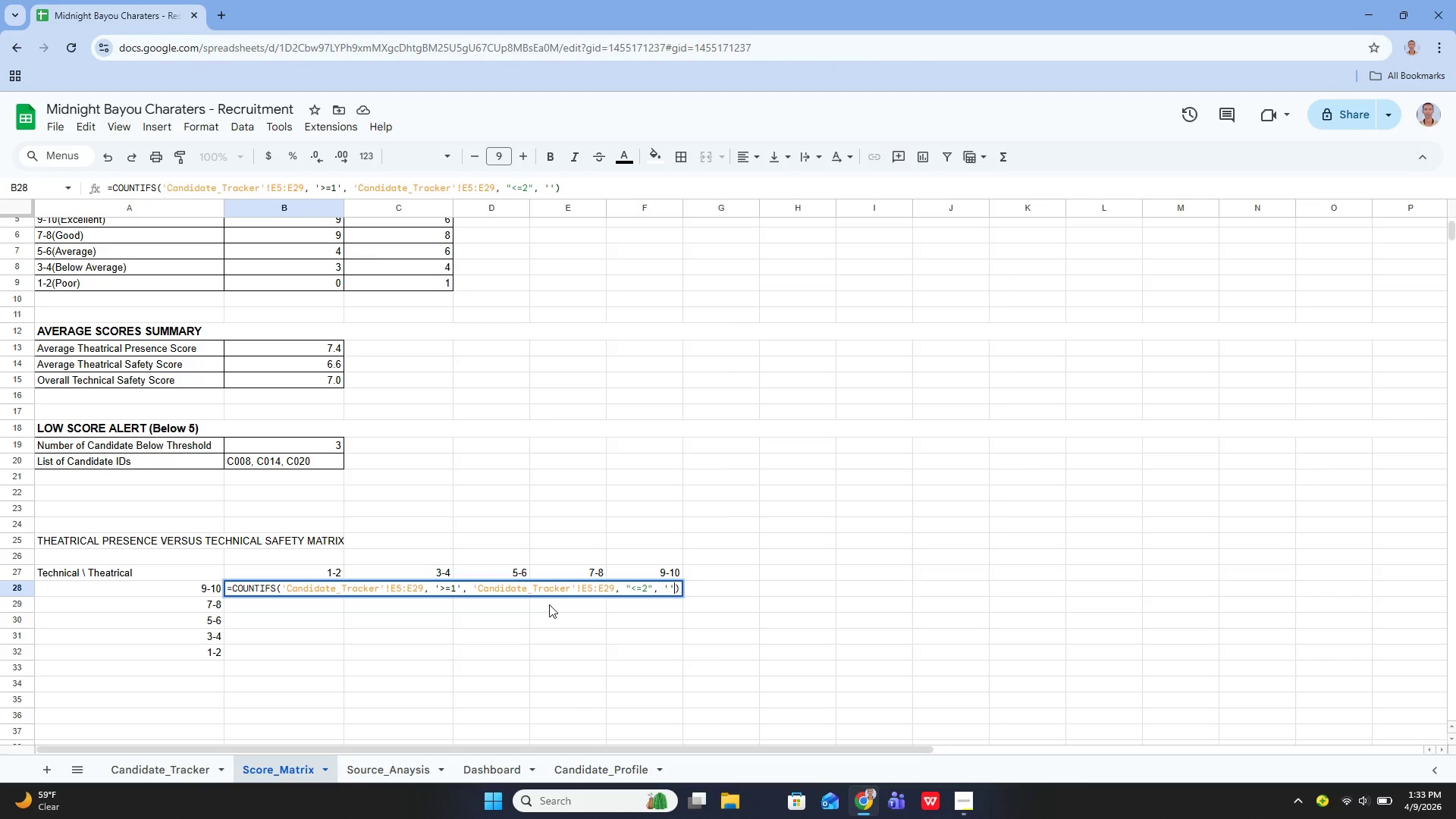 
key(ArrowLeft)
 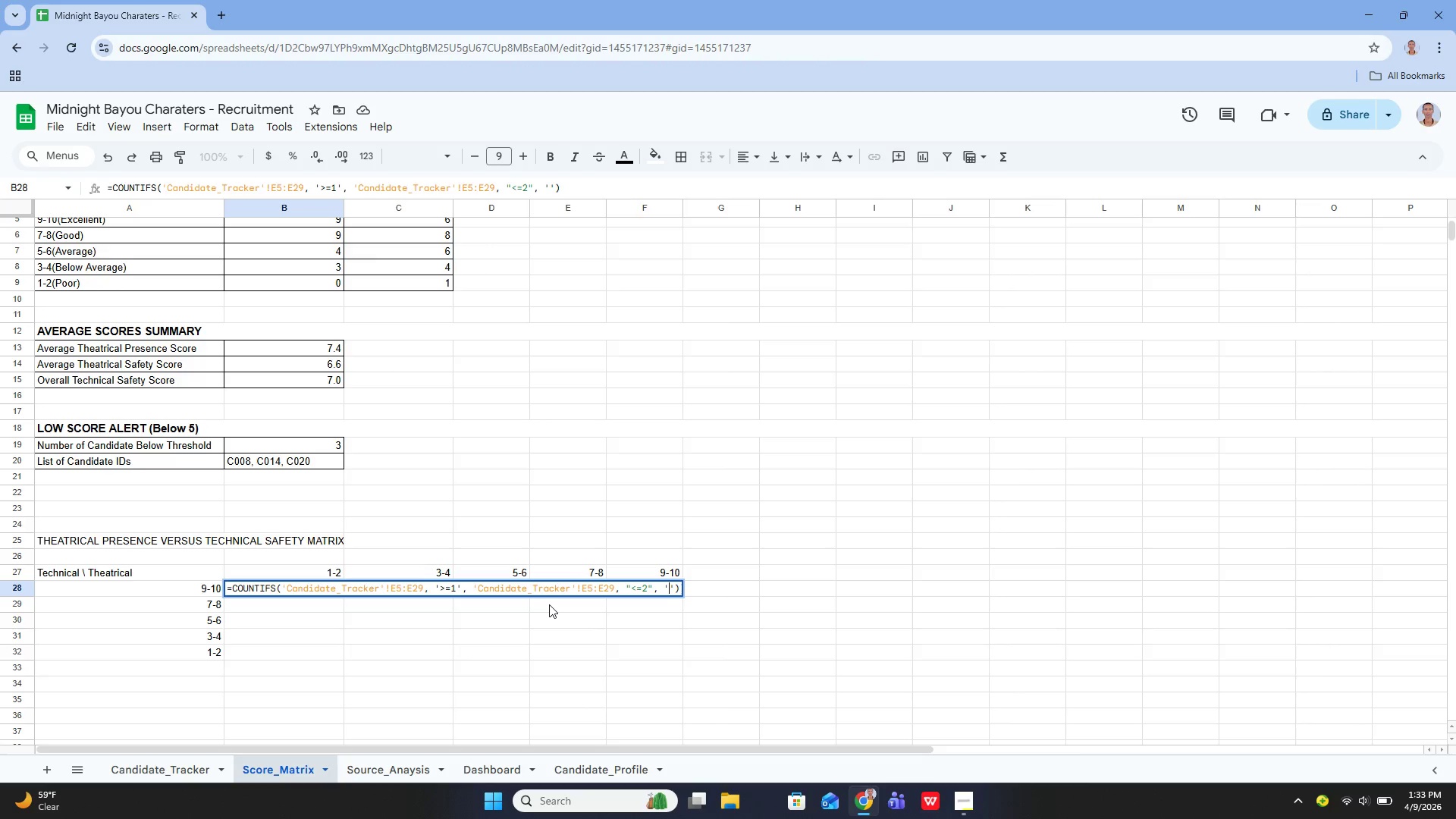 
type(Caniddaye)
key(Backspace)
key(Backspace)
key(Backspace)
key(Backspace)
key(Backspace)
key(Backspace)
type(didate_Tracker)
 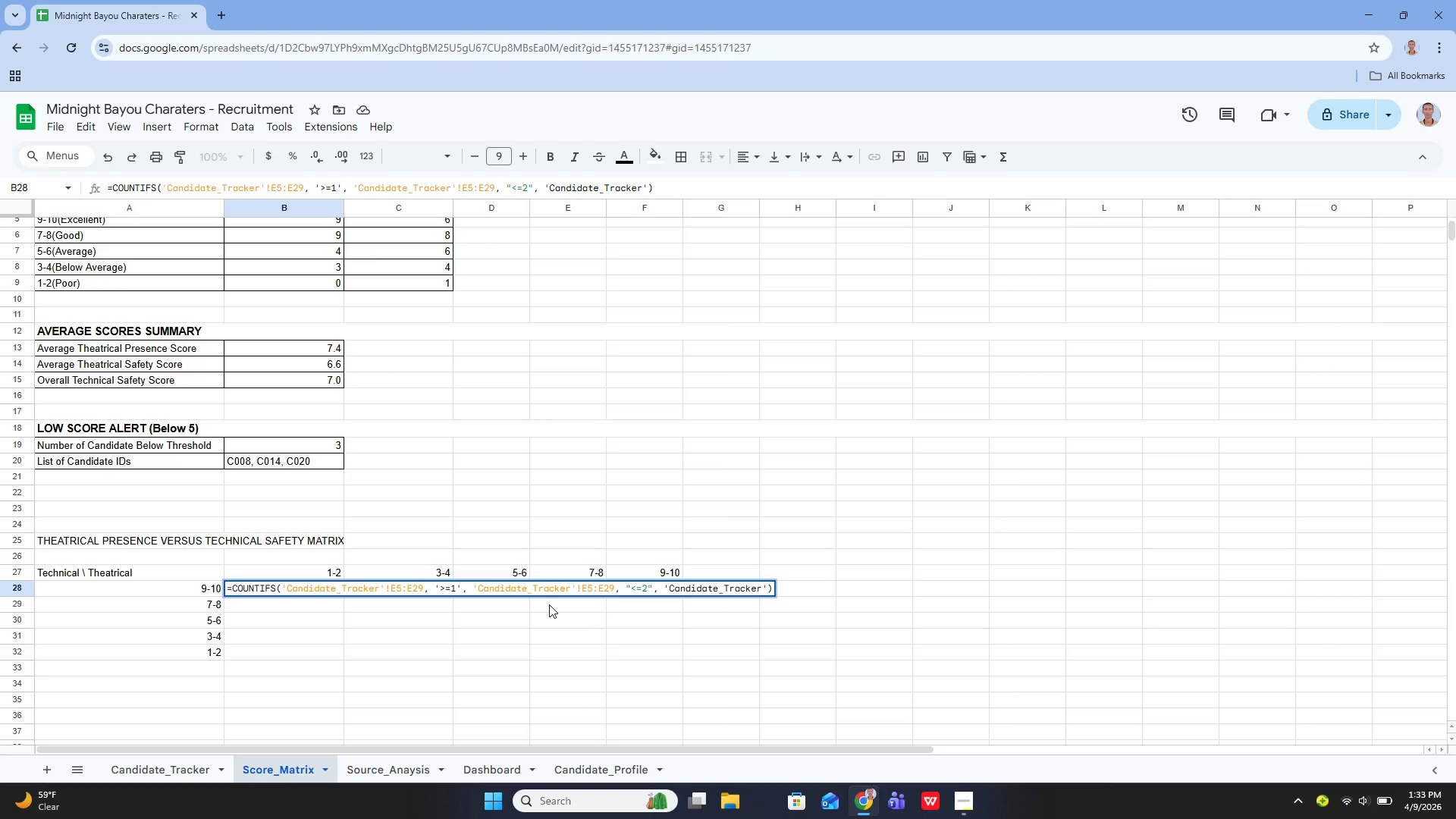 
key(ArrowRight)
 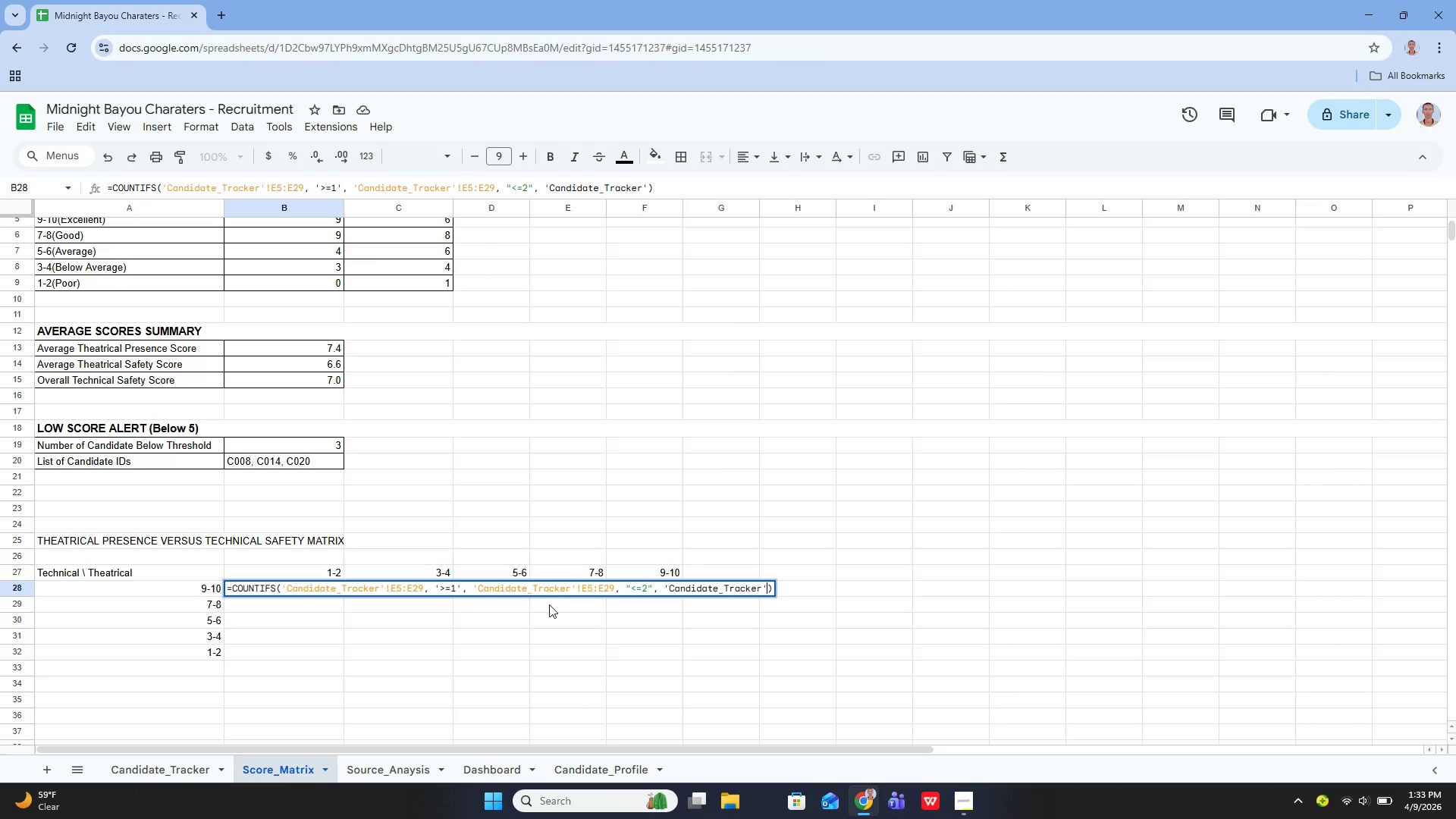 
type(!F5:F29, '')
 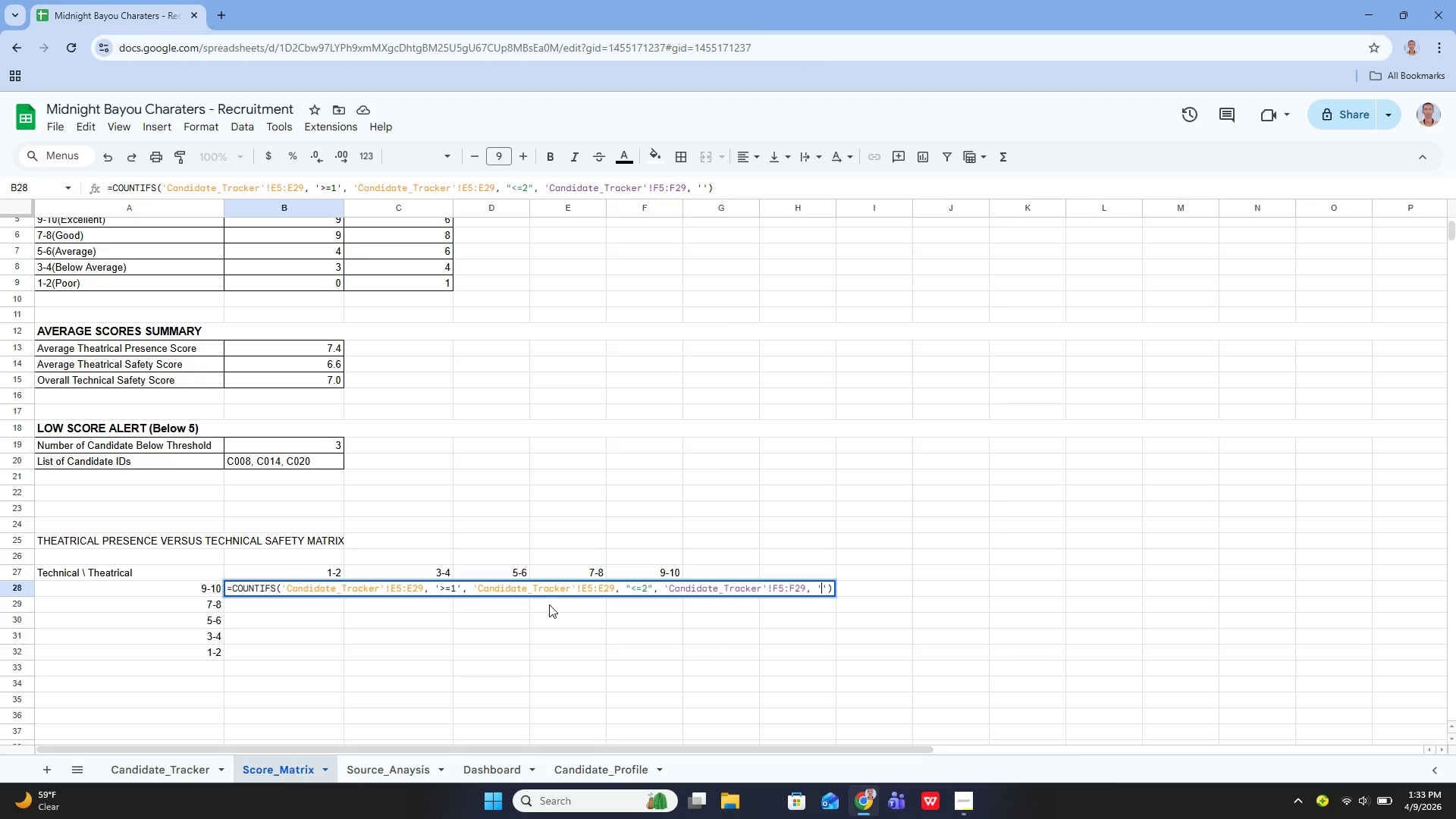 
 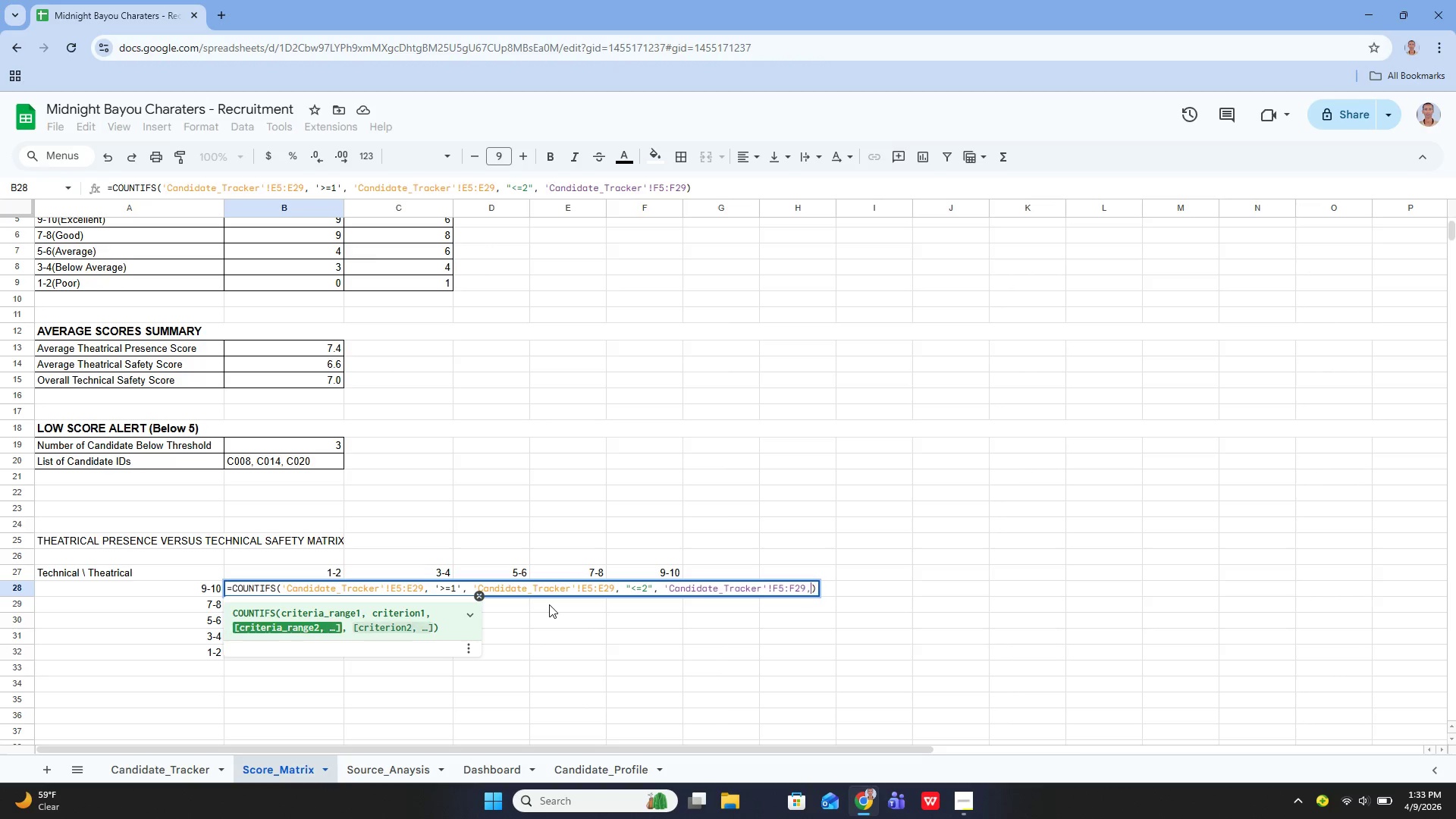 
key(ArrowLeft)
 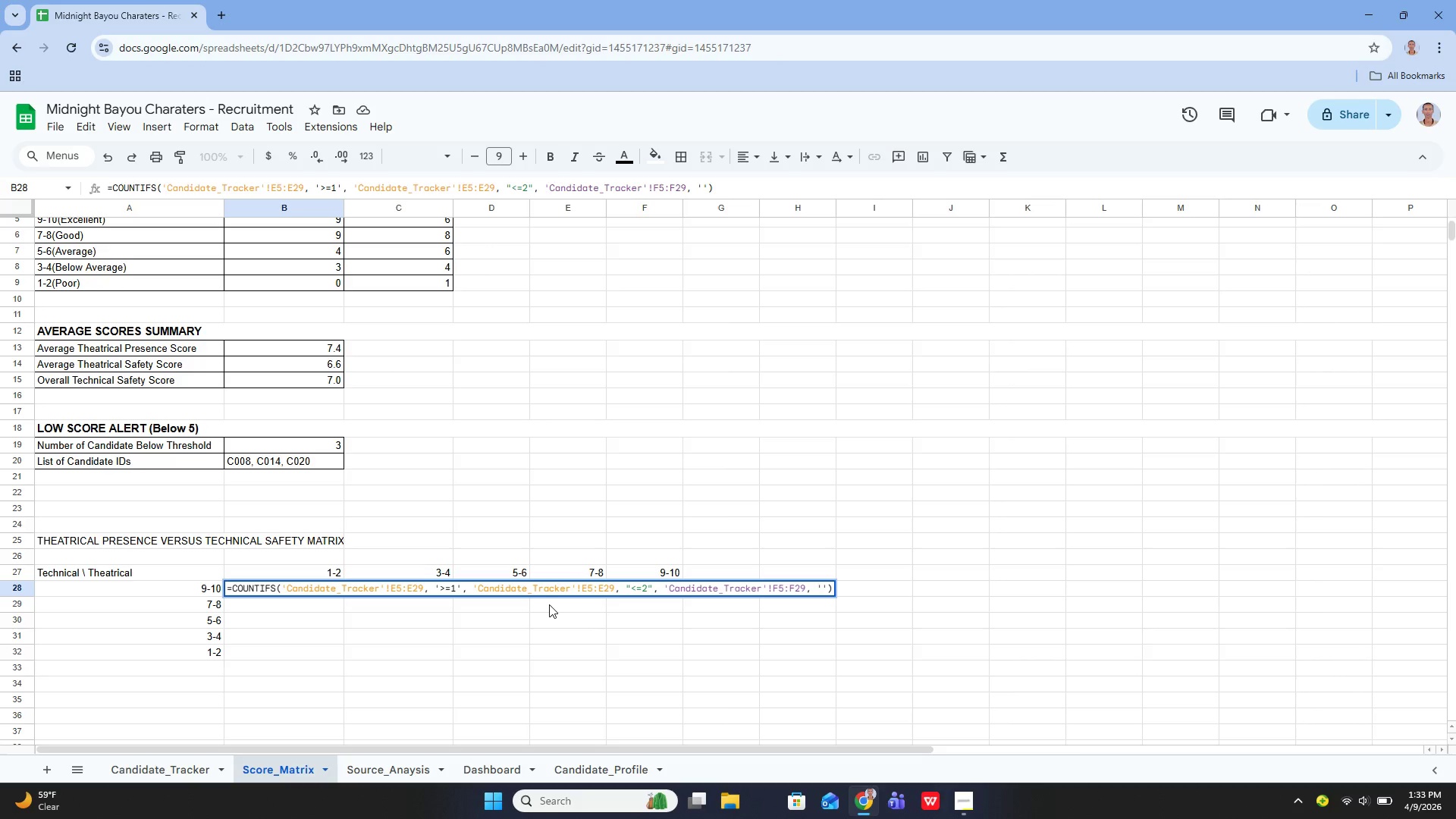 
key(ArrowRight)
 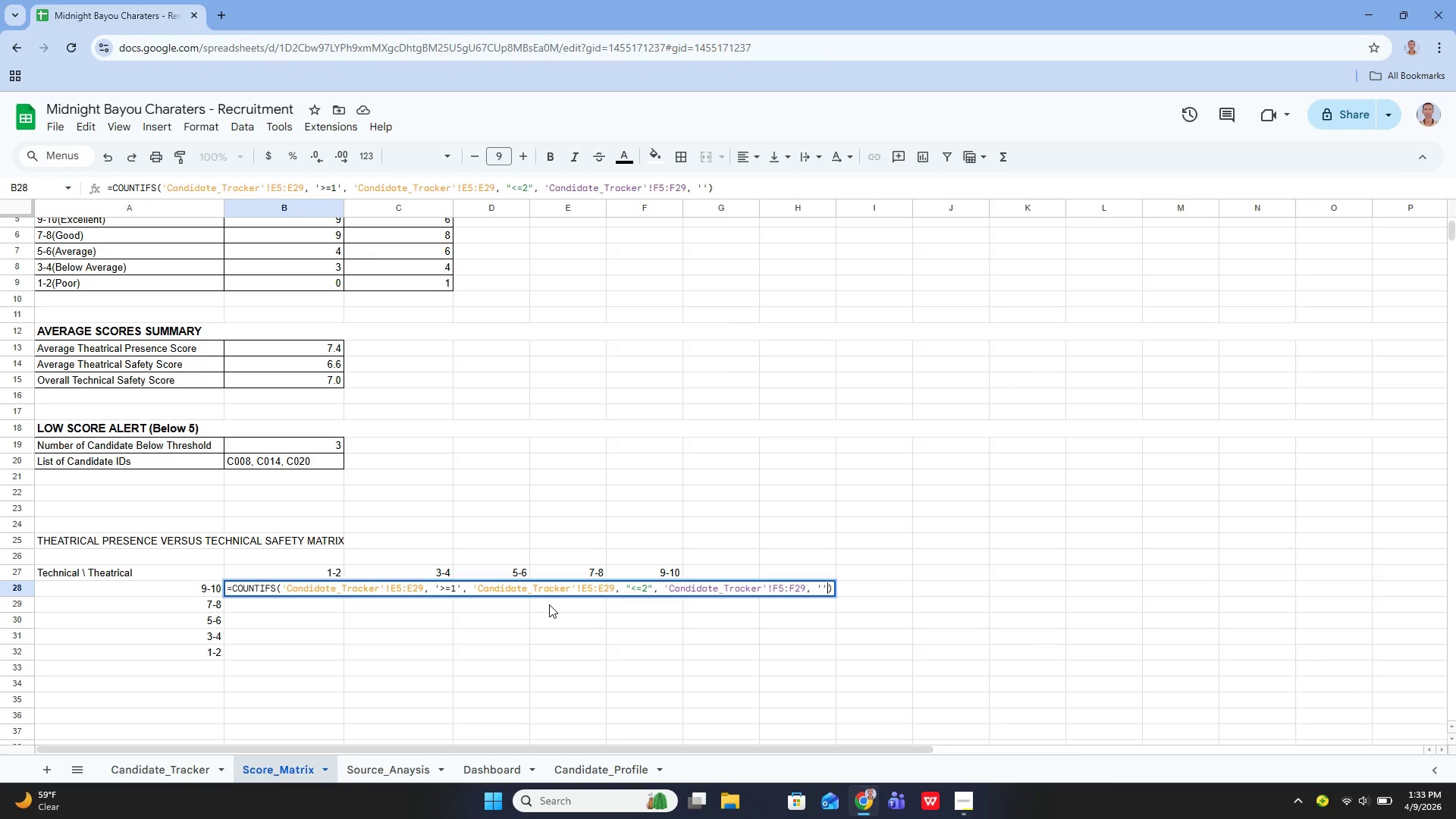 
key(Backspace)
 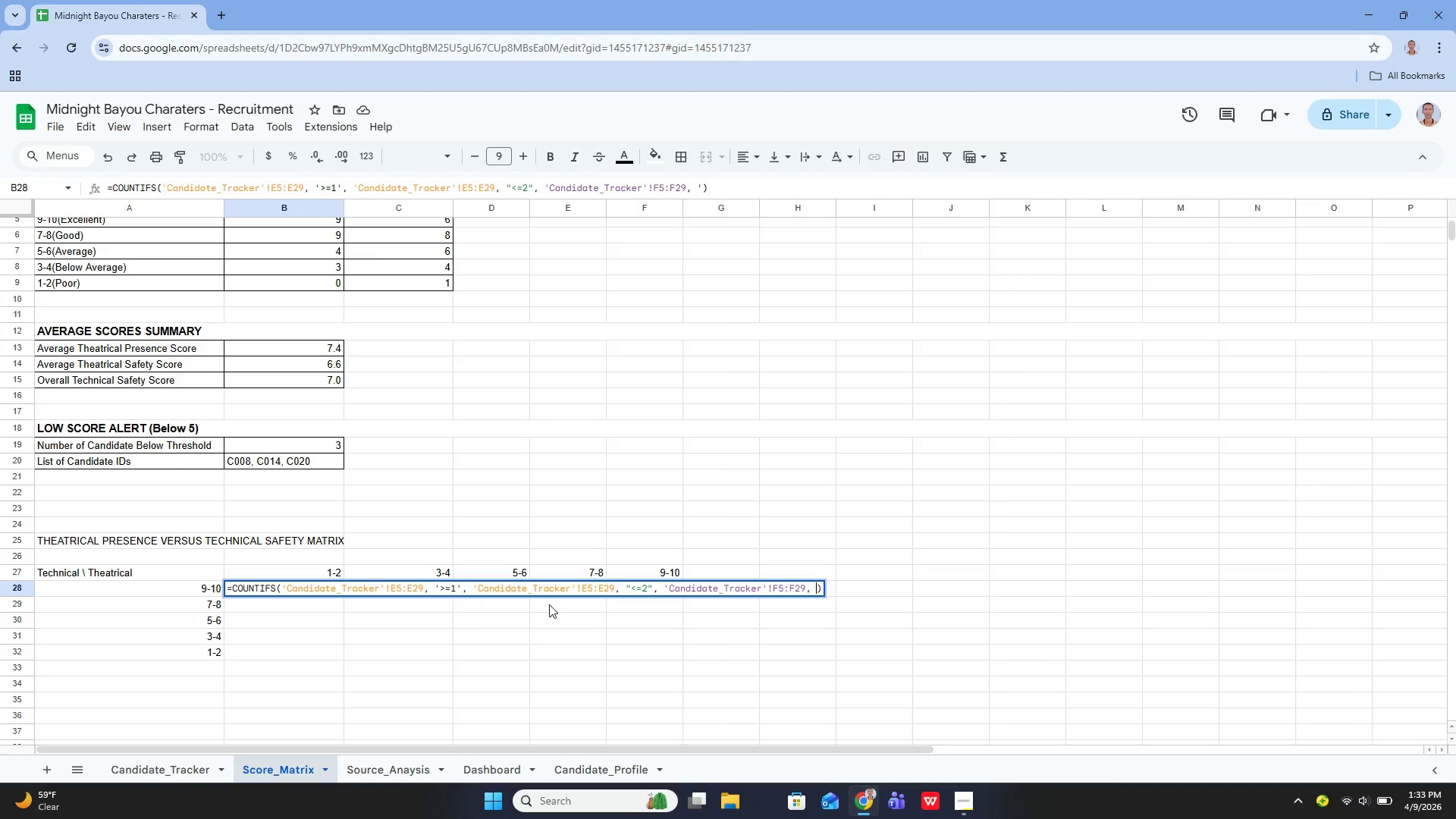 
key(Backspace)
 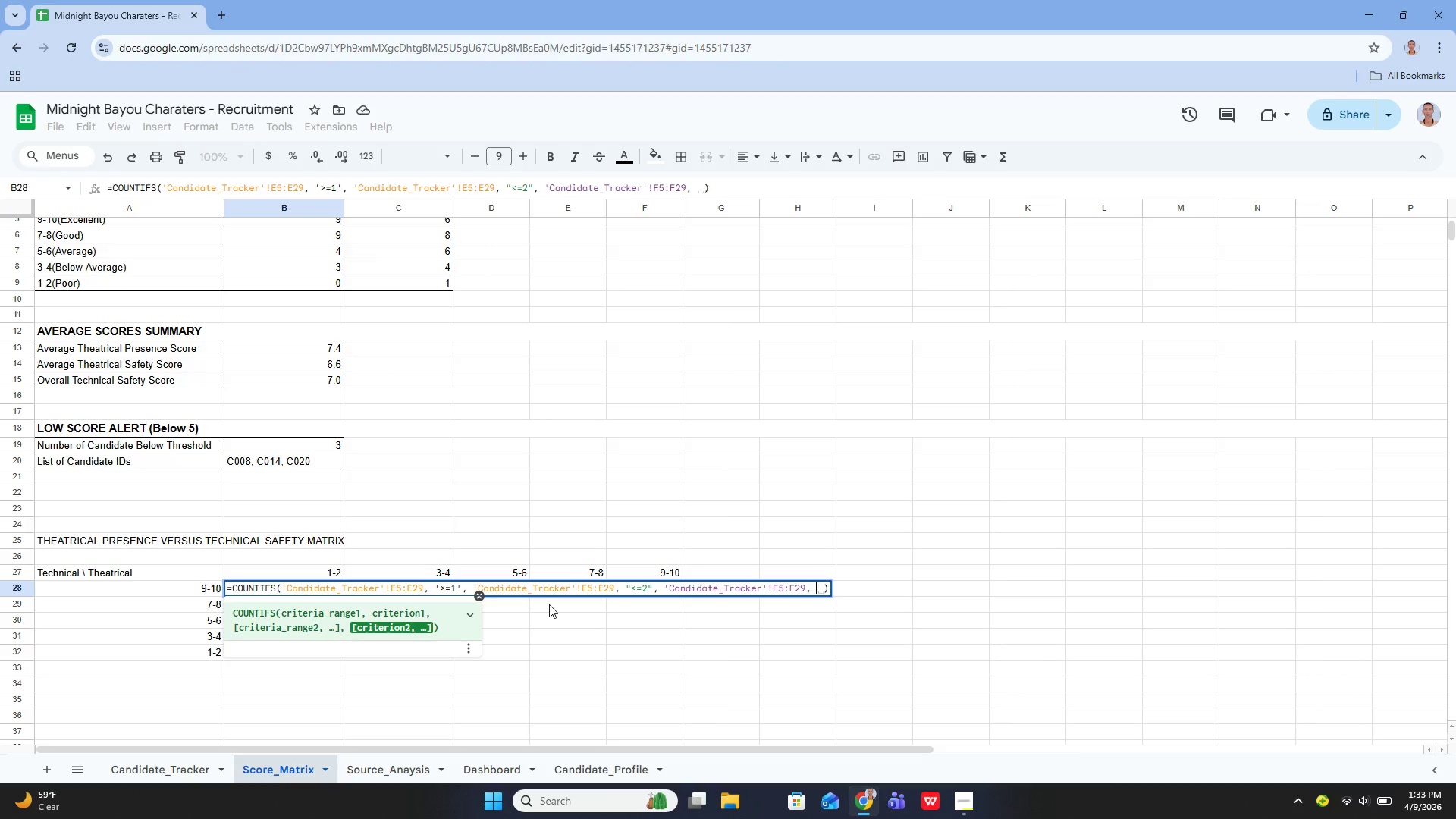 
key(Shift+Quote)
 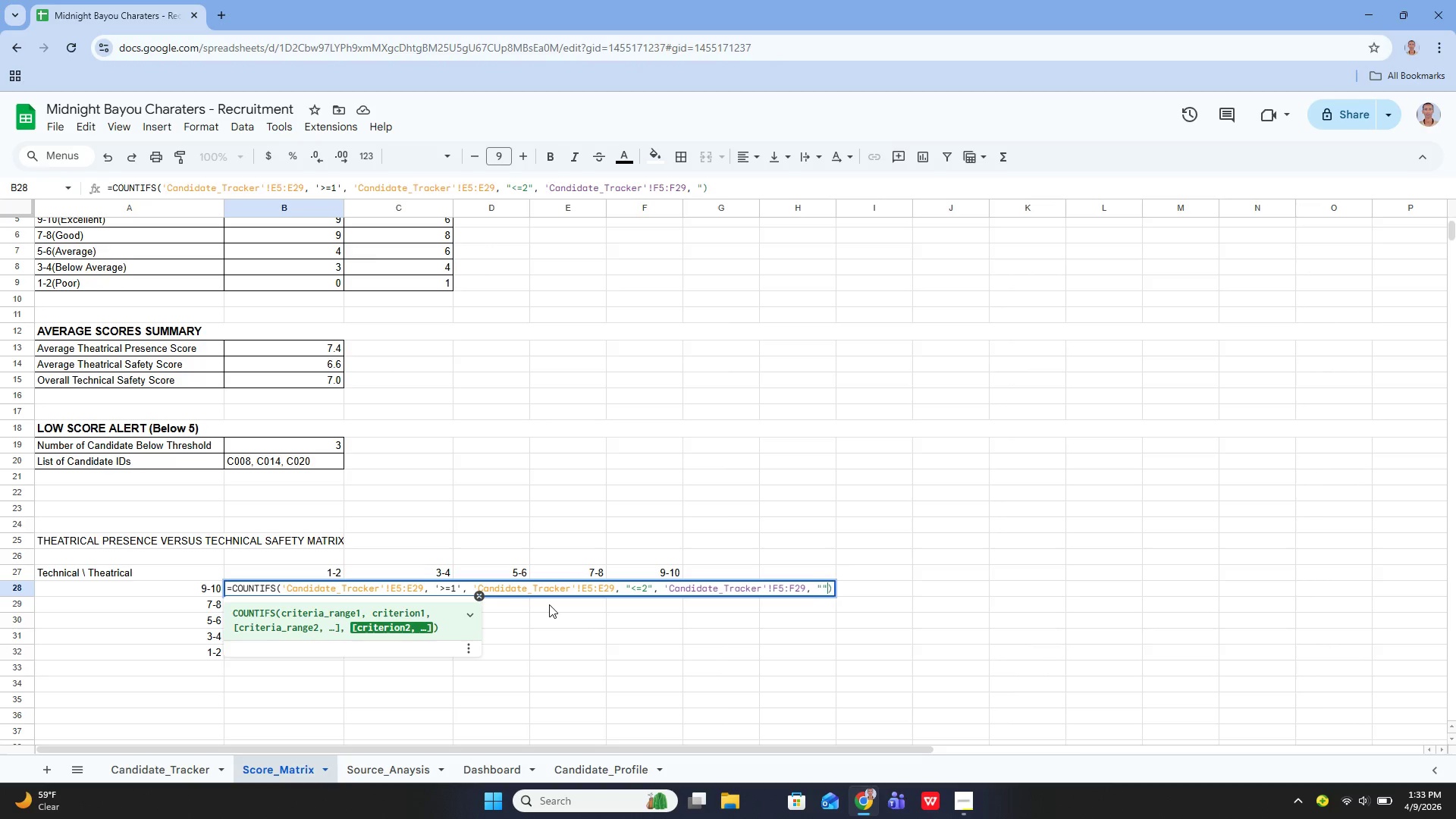 
key(Shift+Quote)
 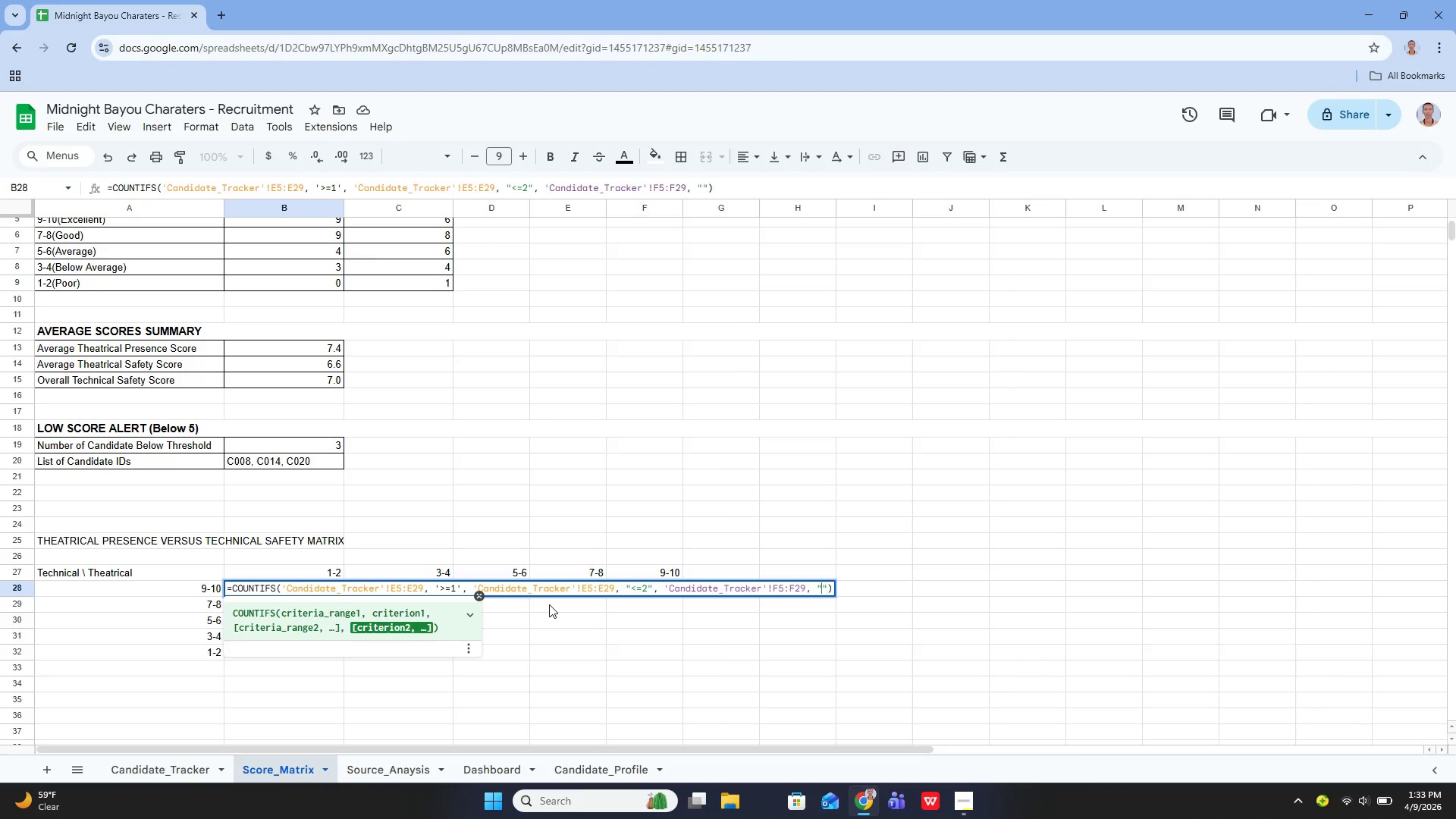 
key(ArrowLeft)
 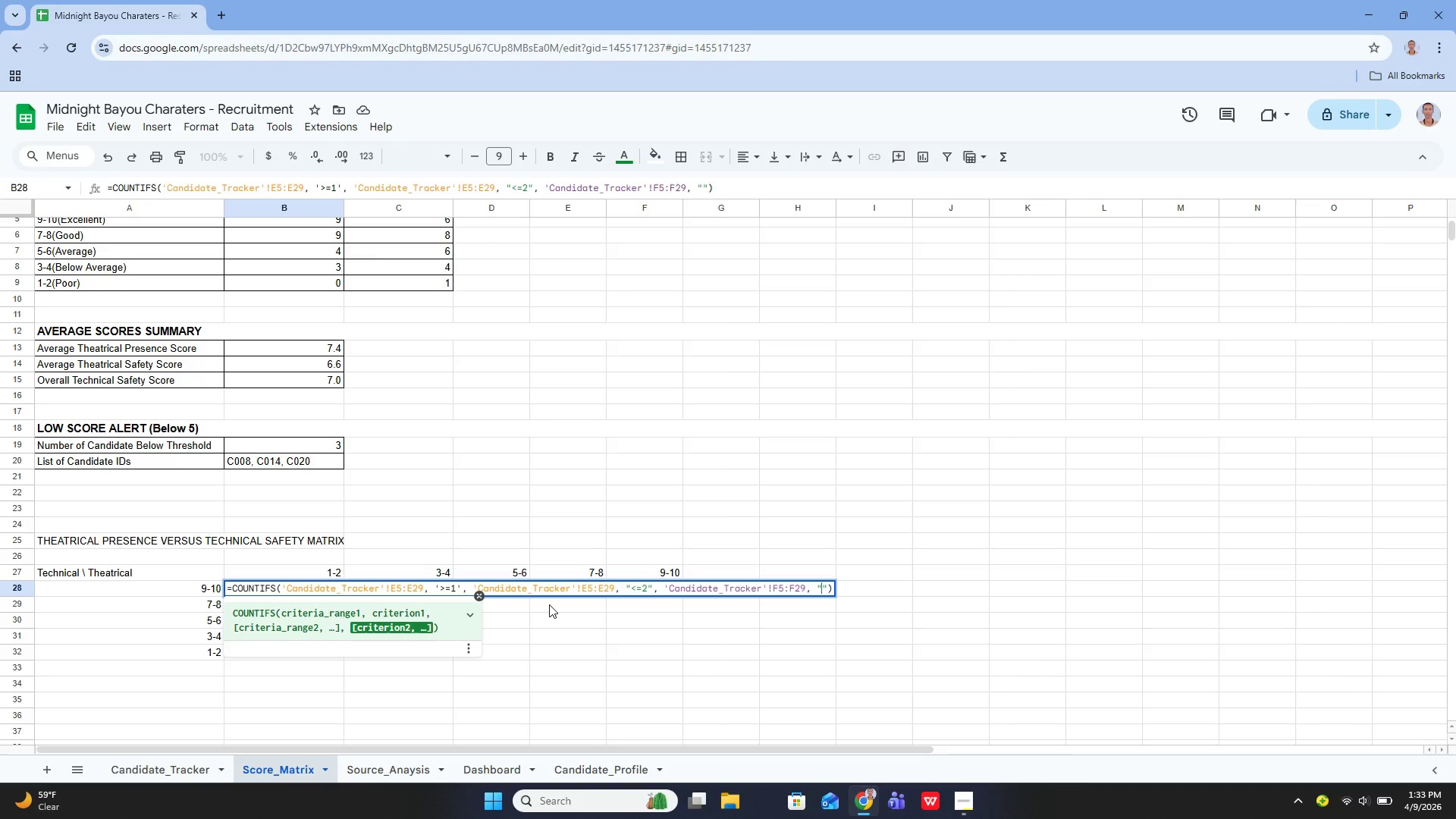 
key(Shift+Period)
 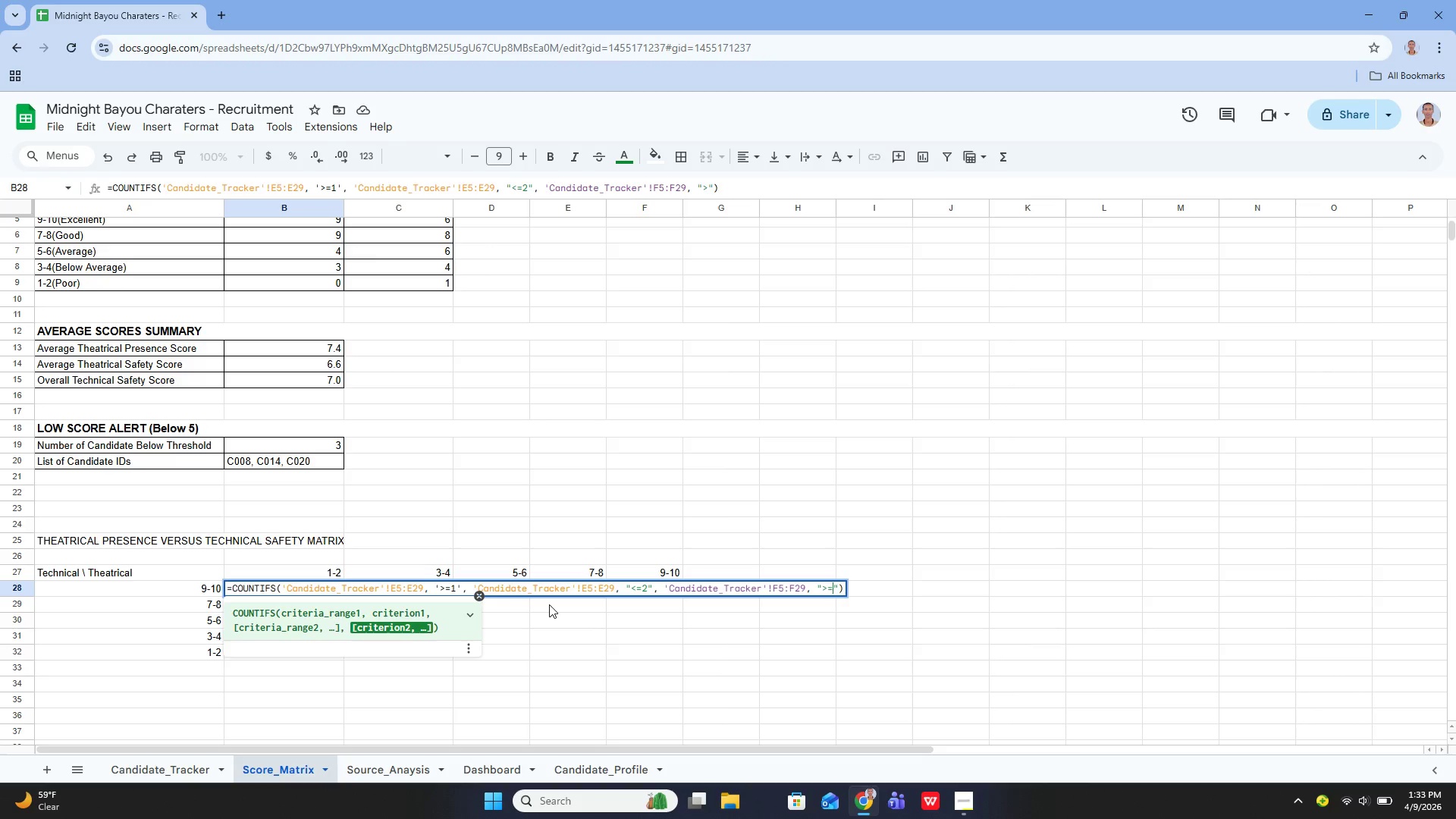 
key(Equal)
 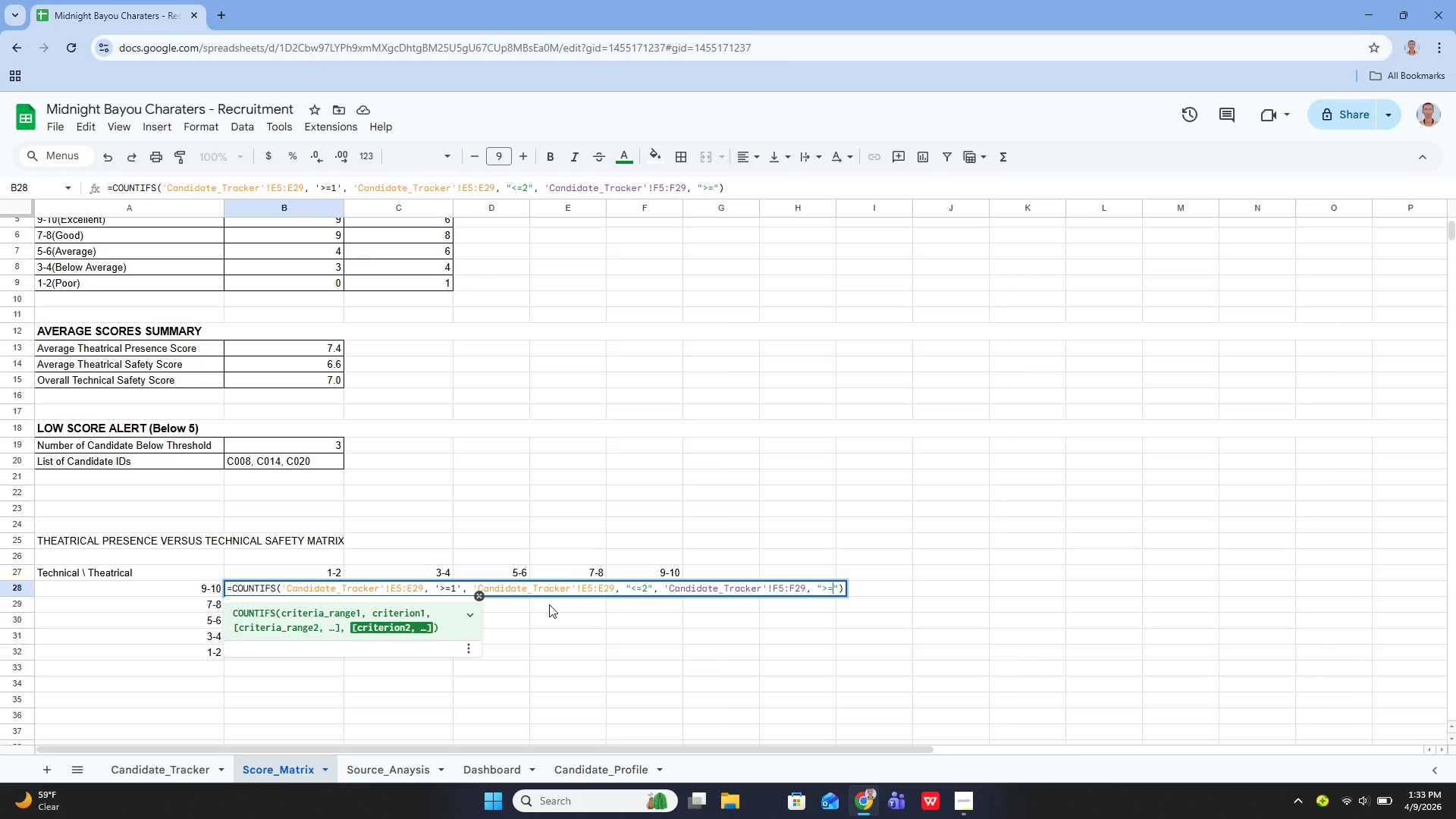 
key(9)
 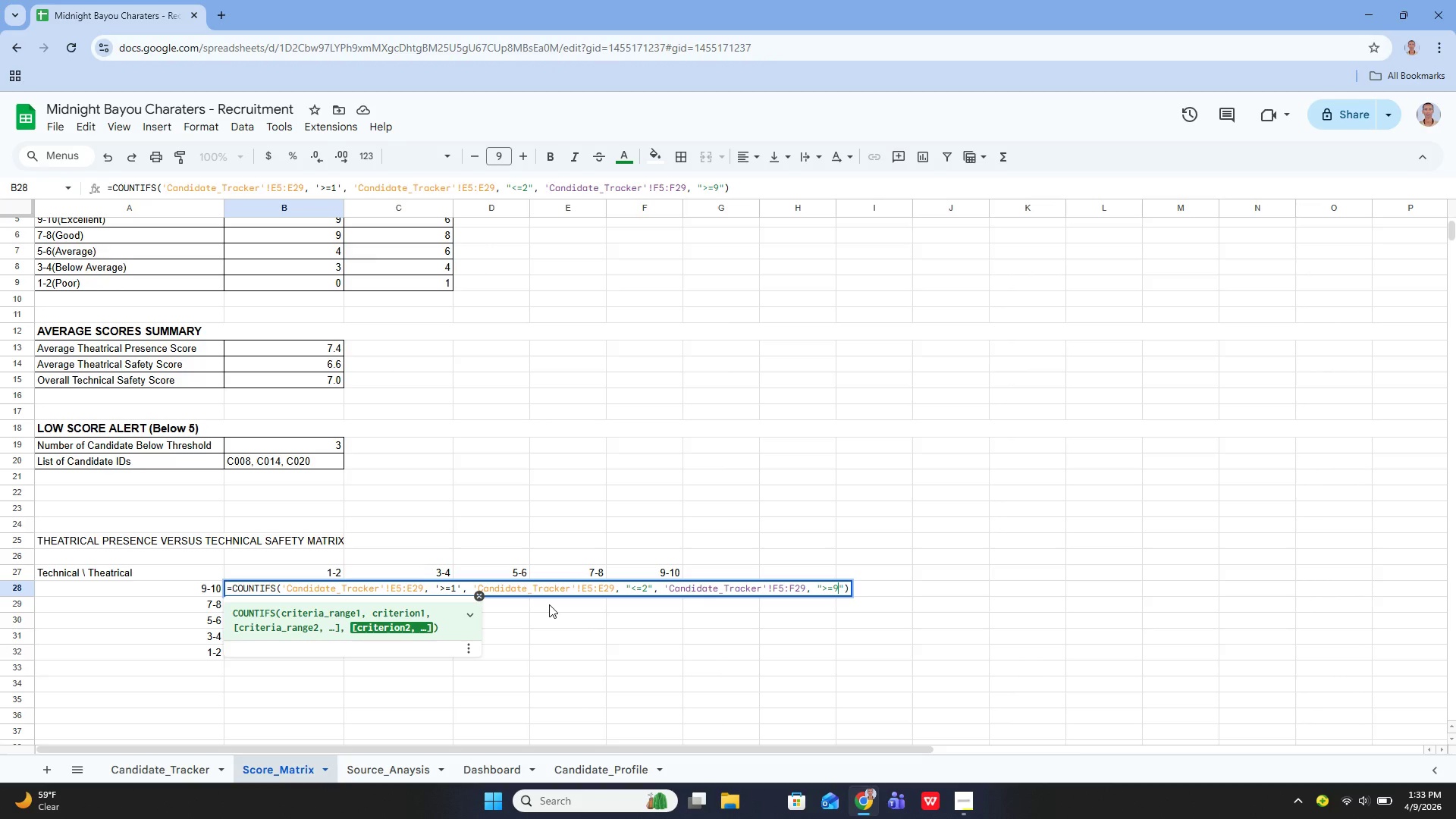 
key(ArrowRight)
 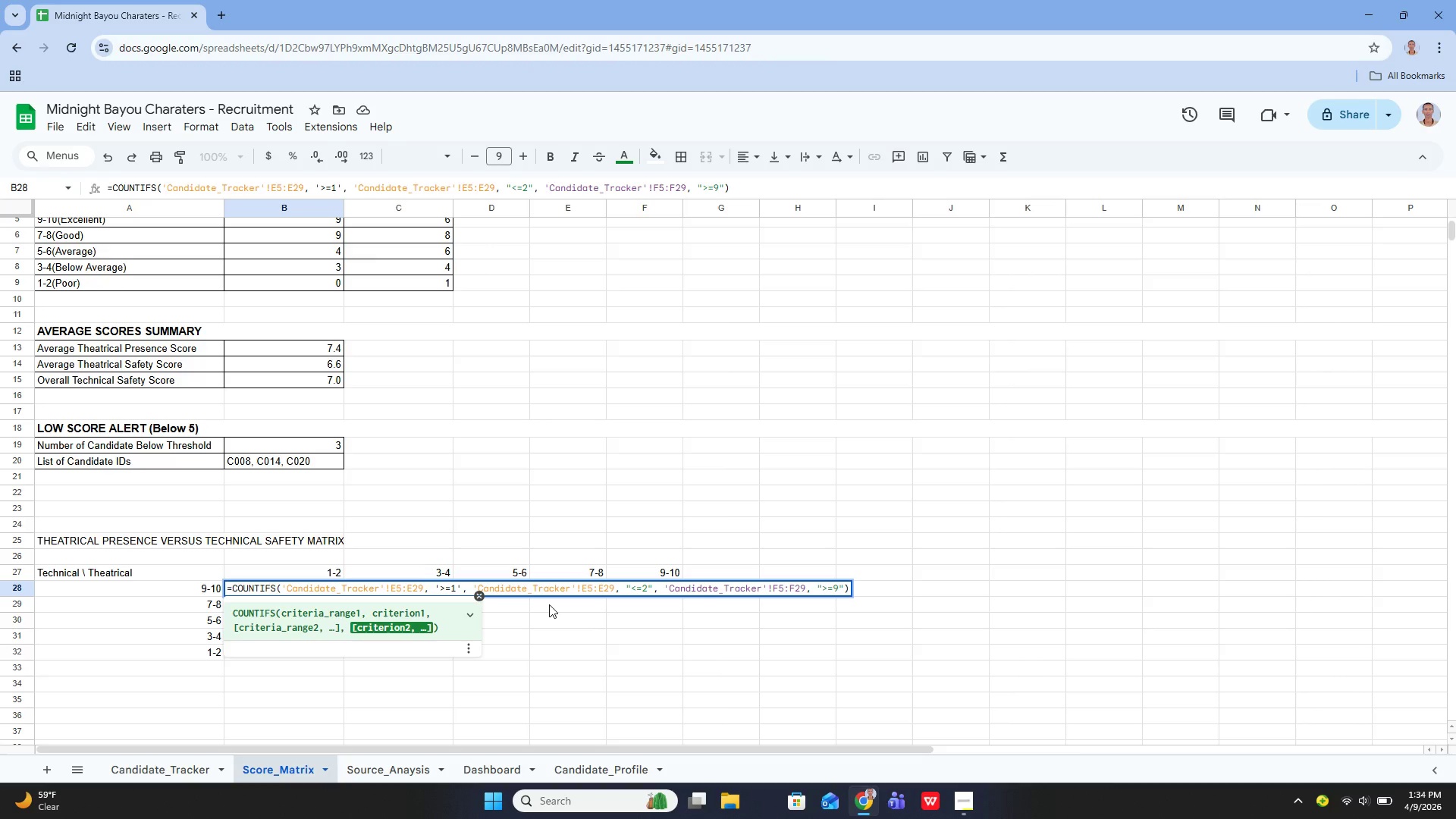 
key(Comma)
 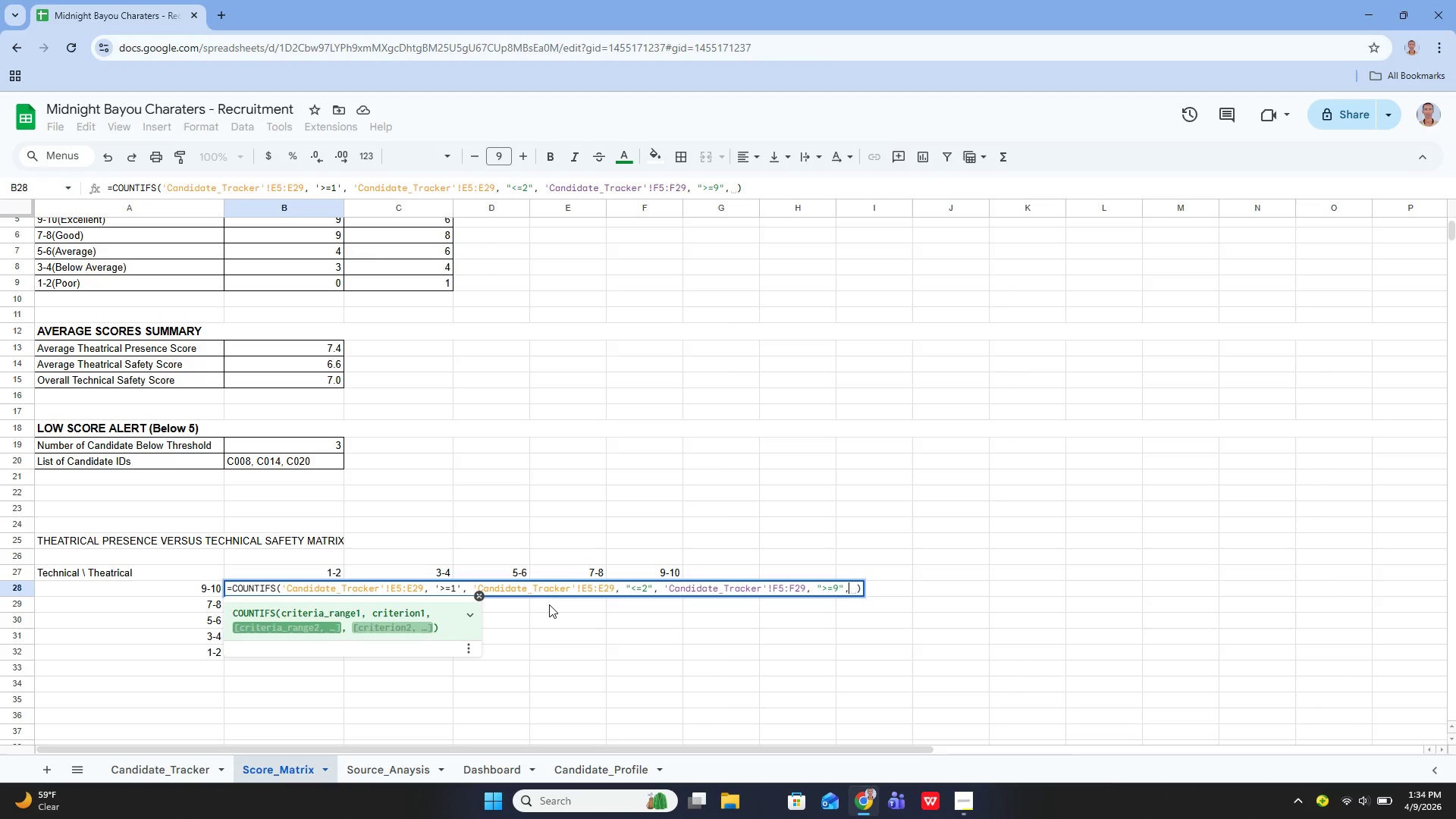 
key(Space)
 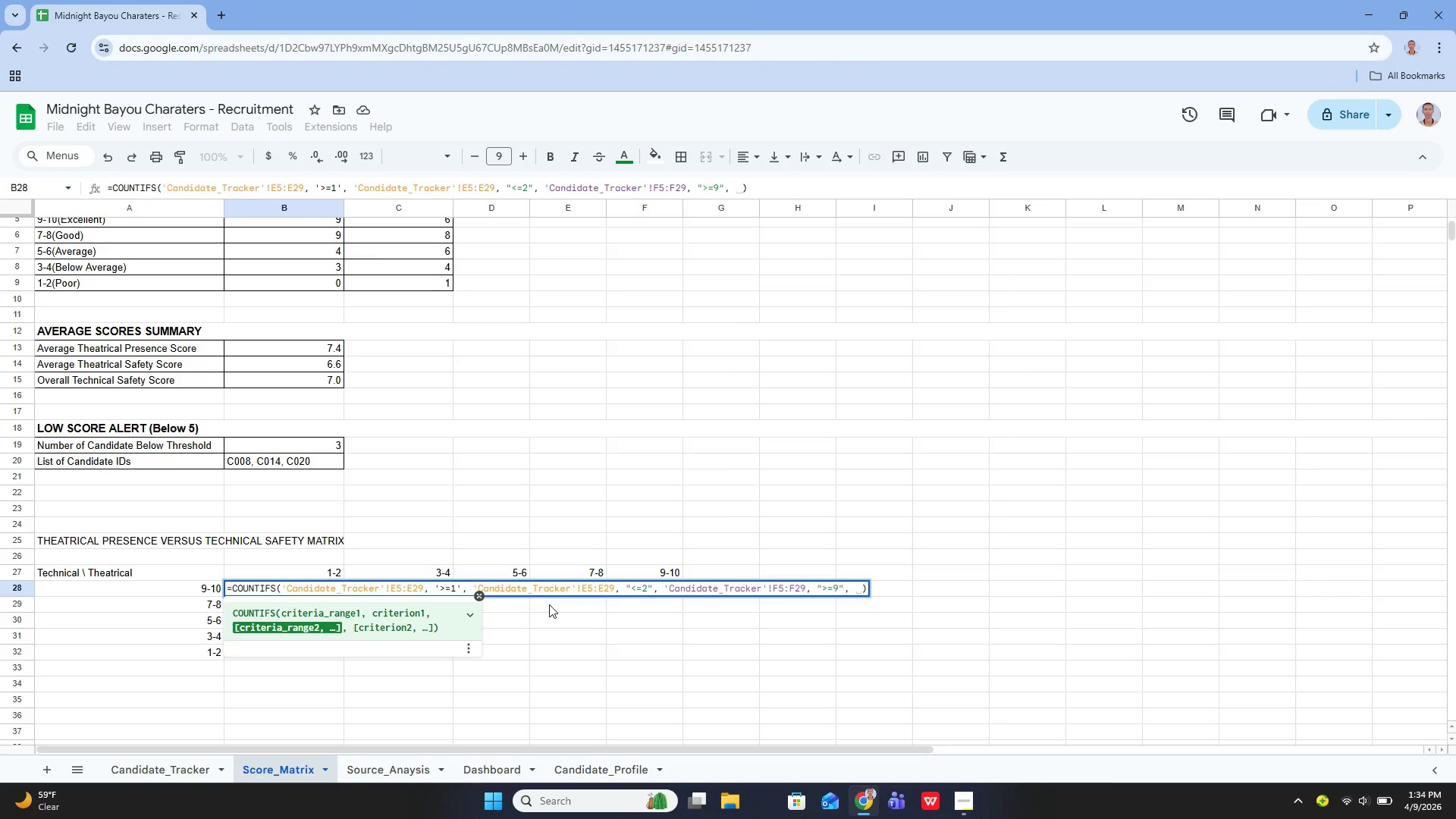 
key(Quote)
 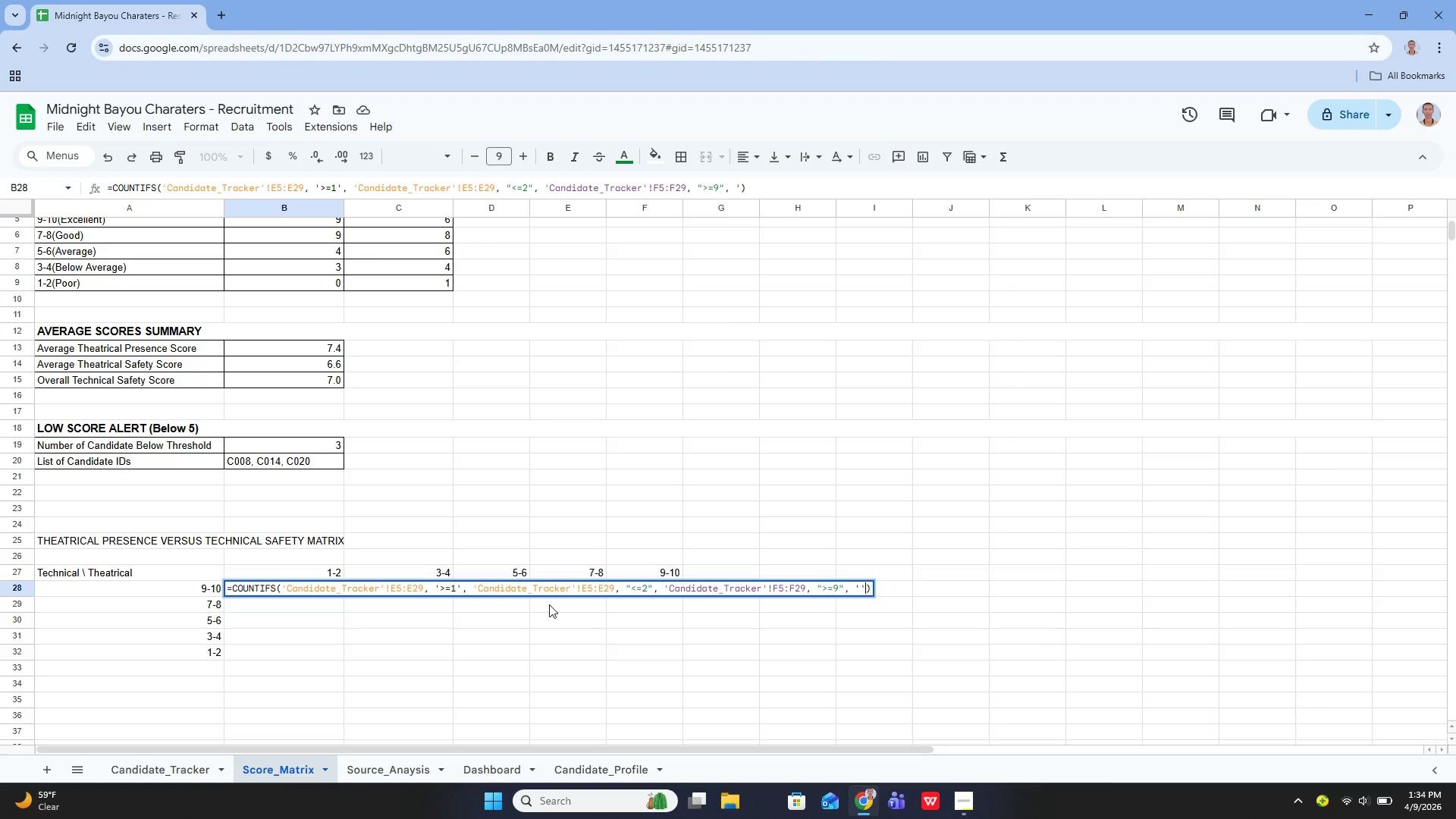 
key(Quote)
 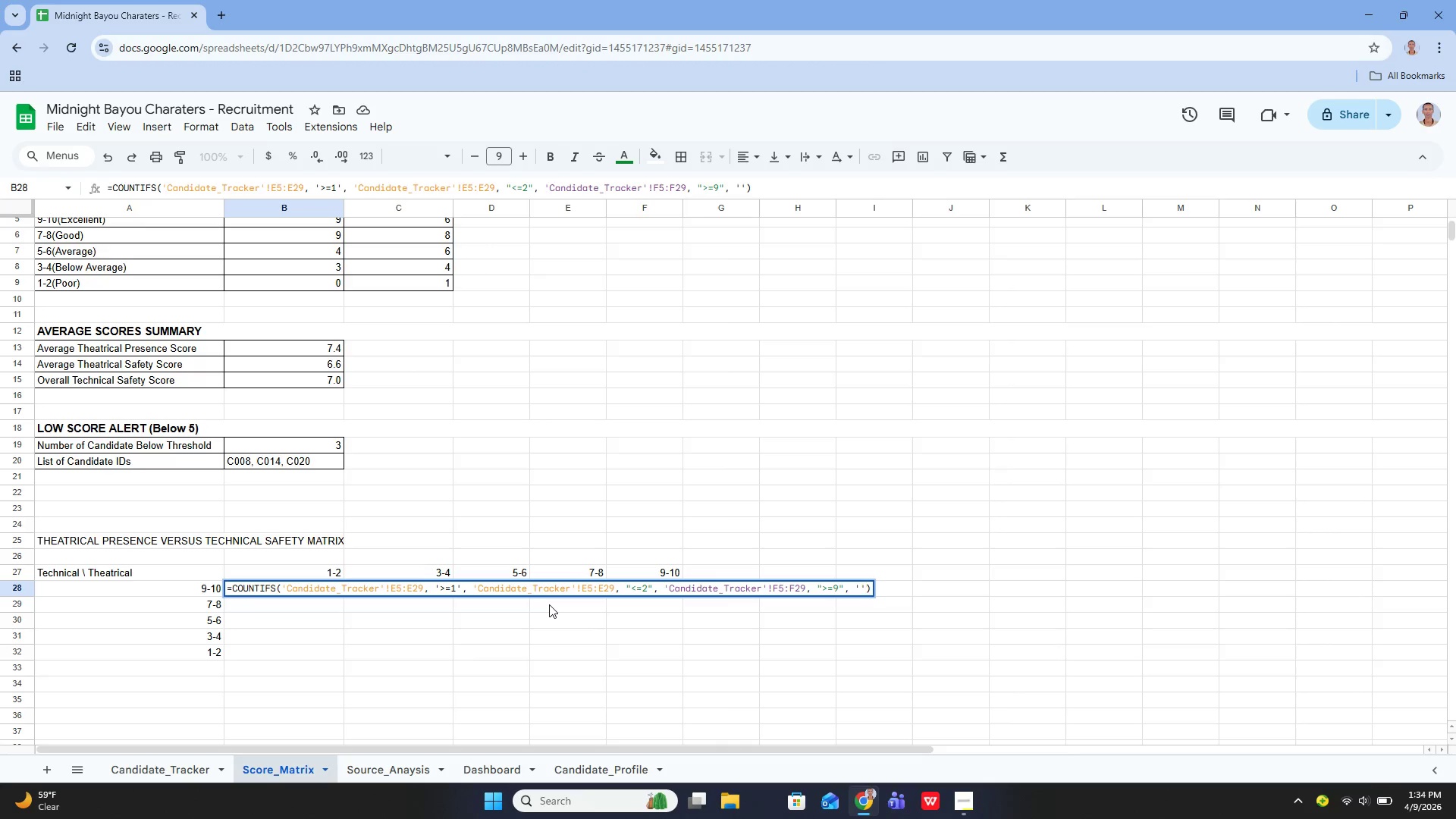 
key(ArrowLeft)
 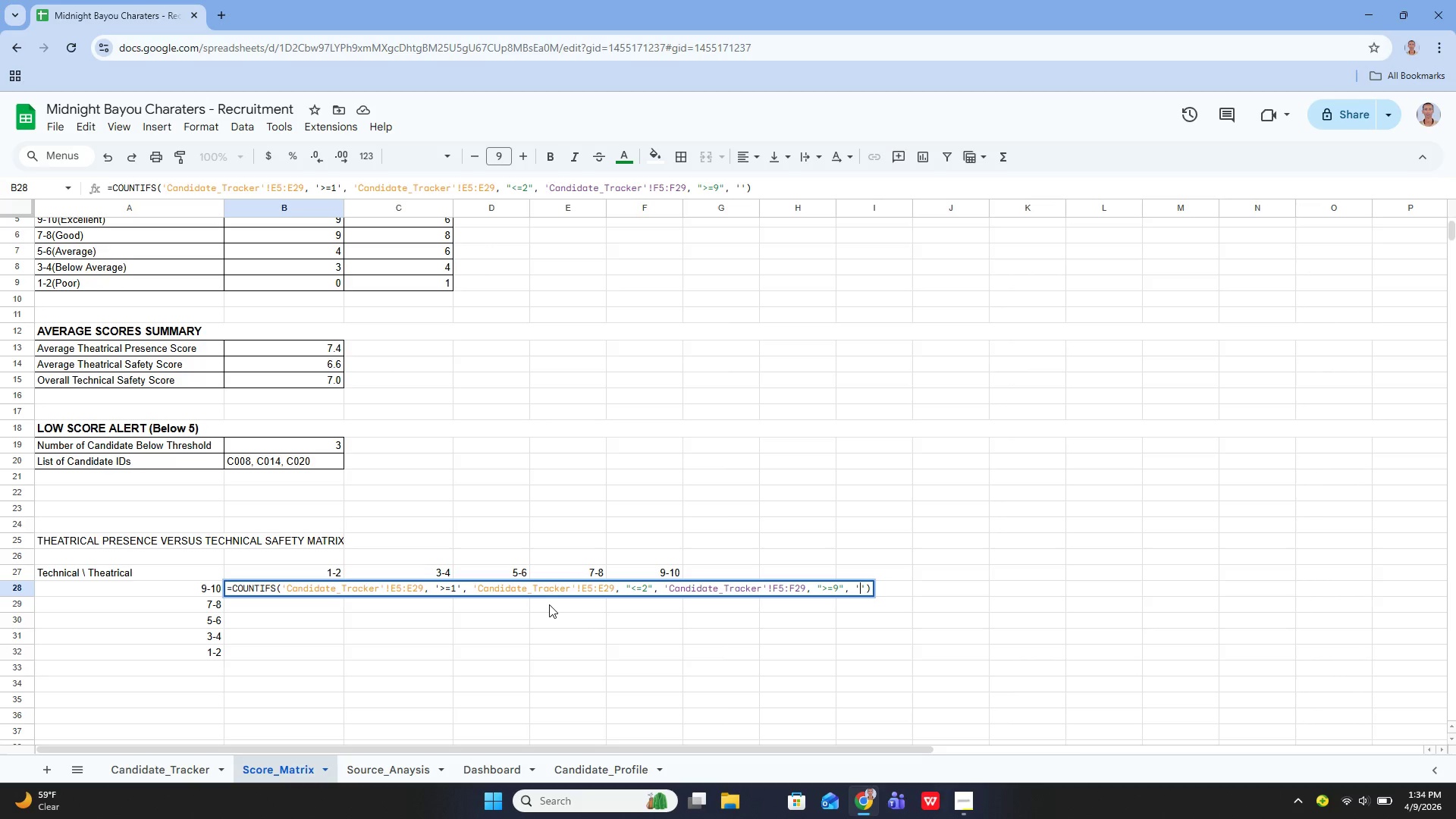 
type(Camd)
key(Backspace)
key(Backspace)
type(ndo)
key(Backspace)
type(idate_Tracker)
 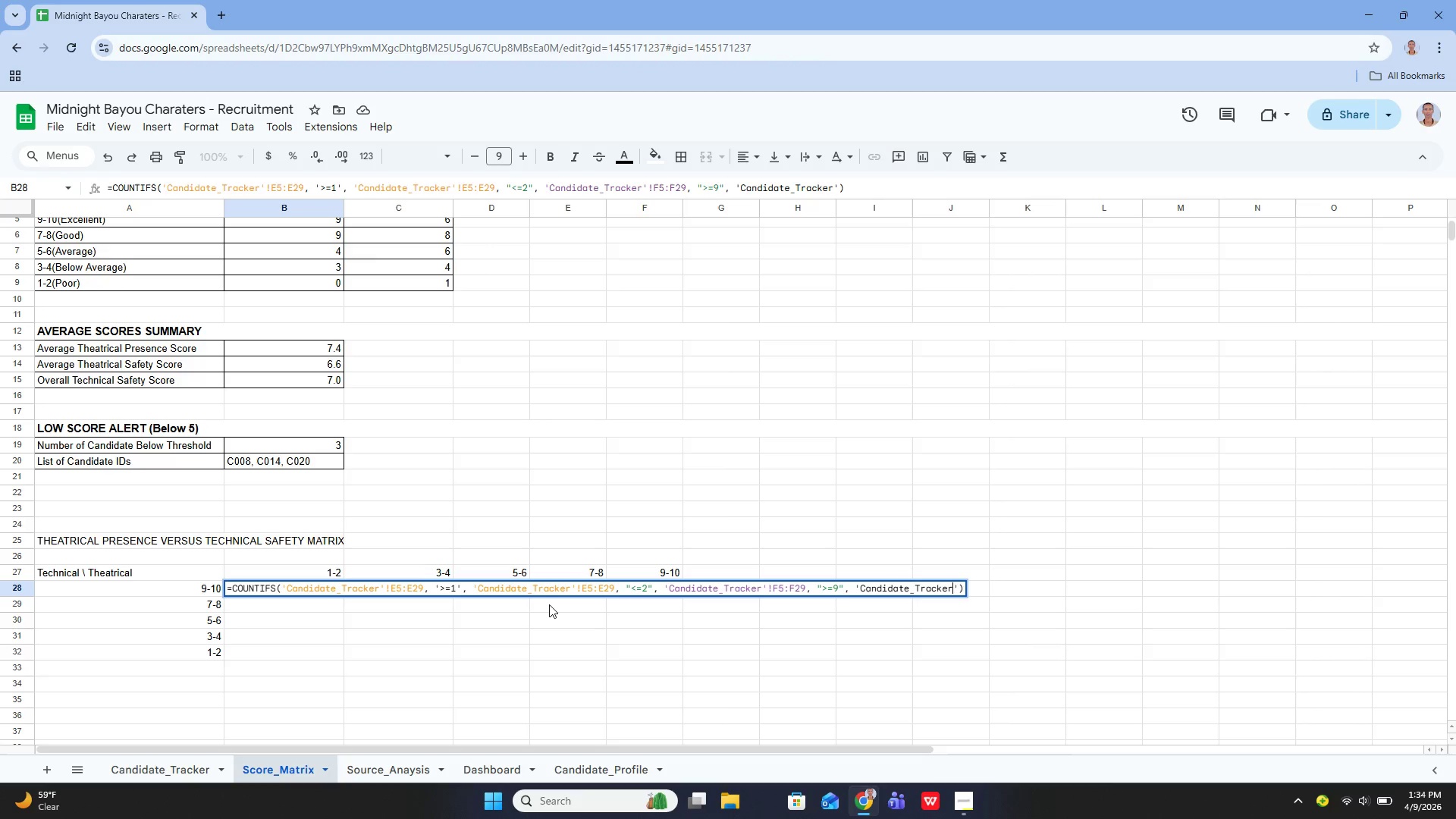 
type(!F5:F29)
 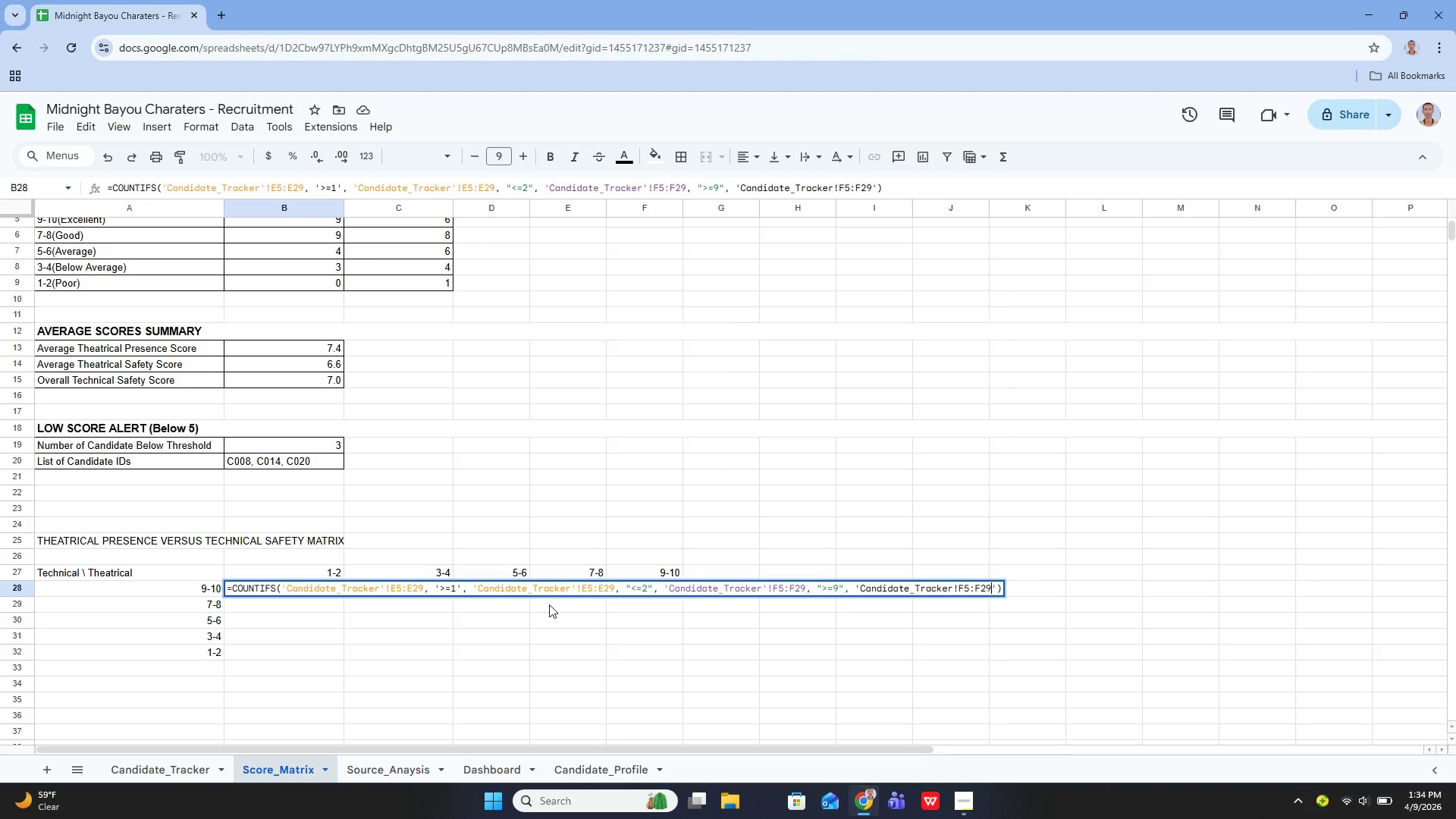 
key(ArrowRight)
 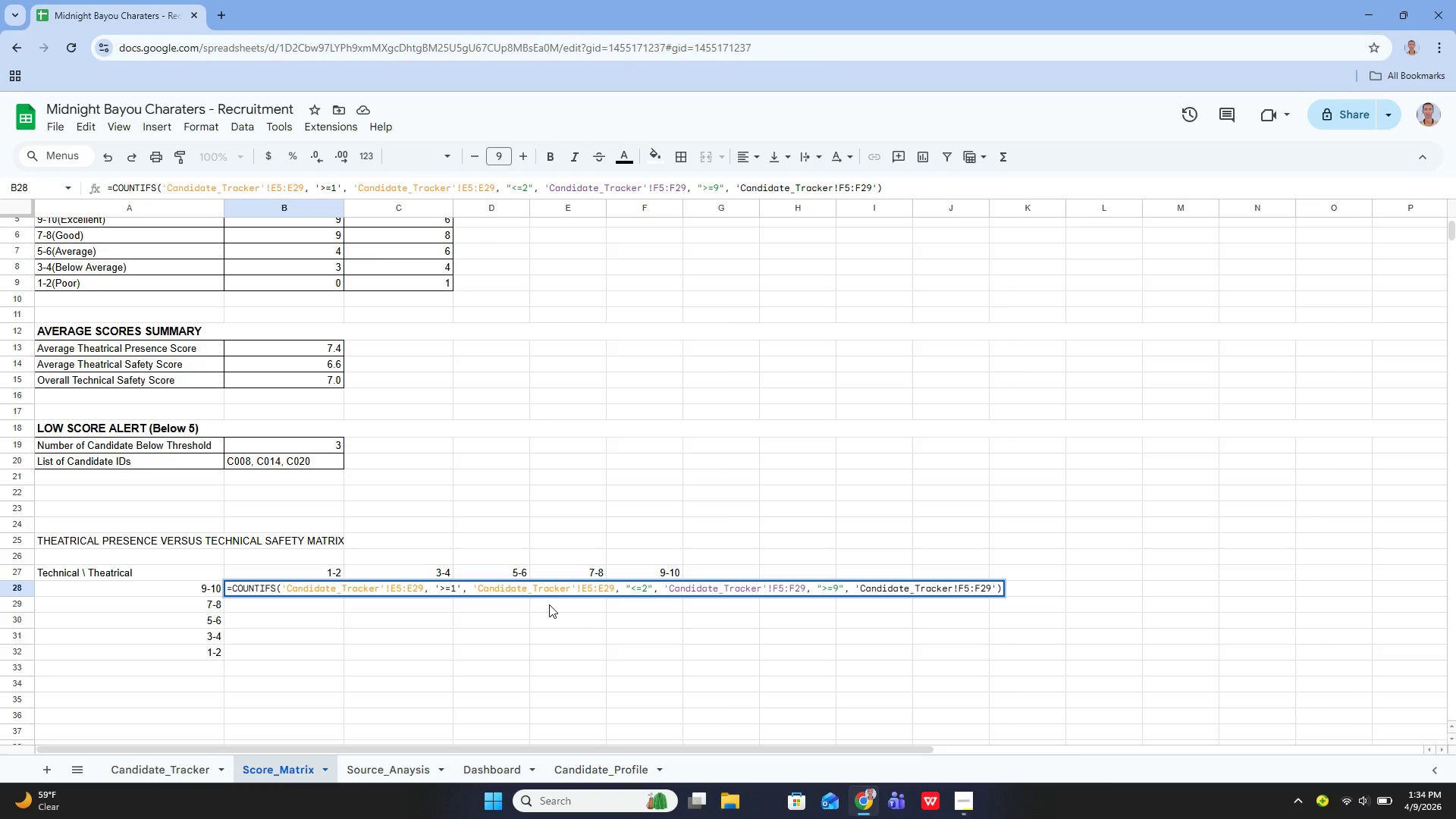 
key(Comma)
 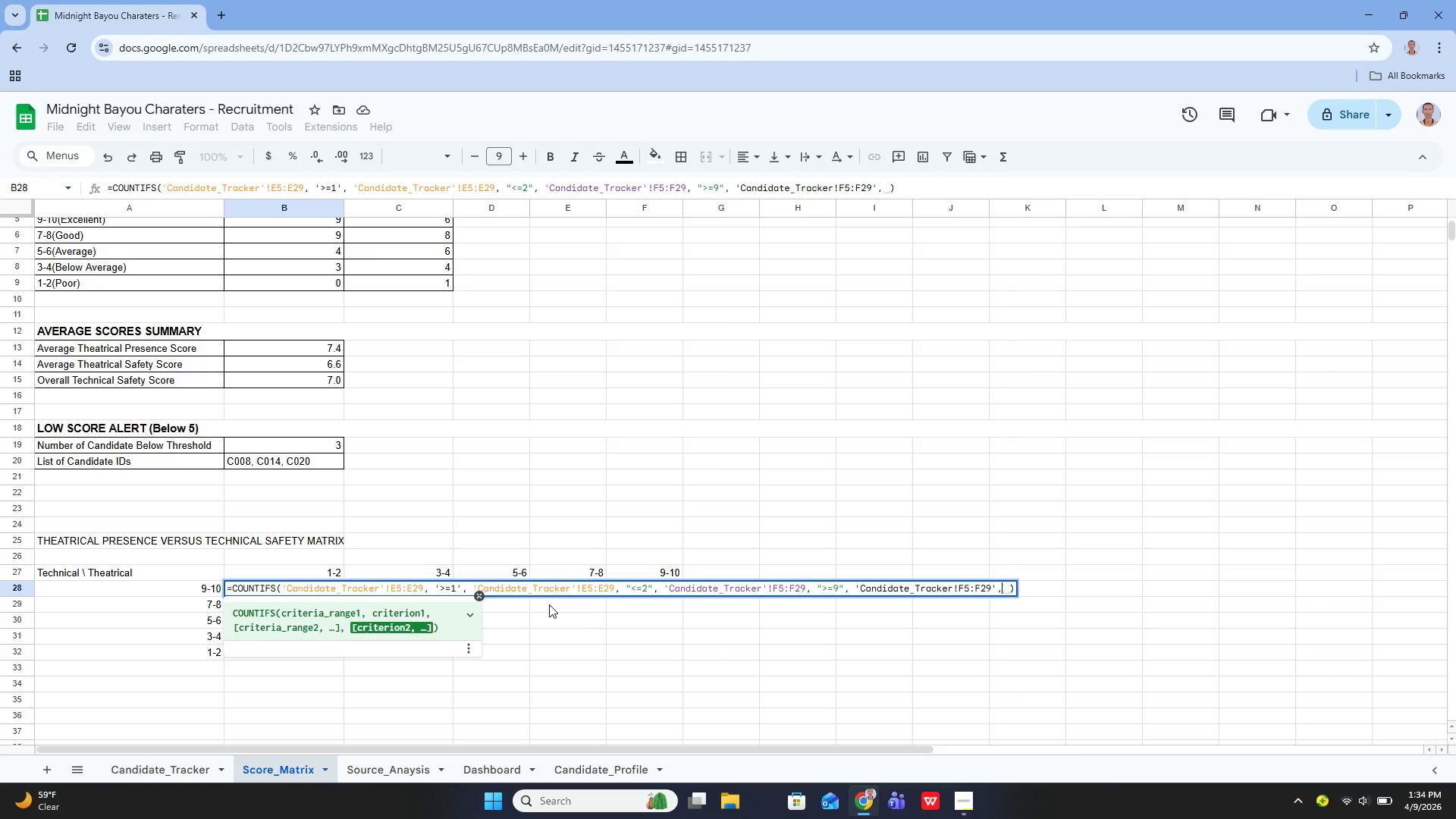 
key(Space)
 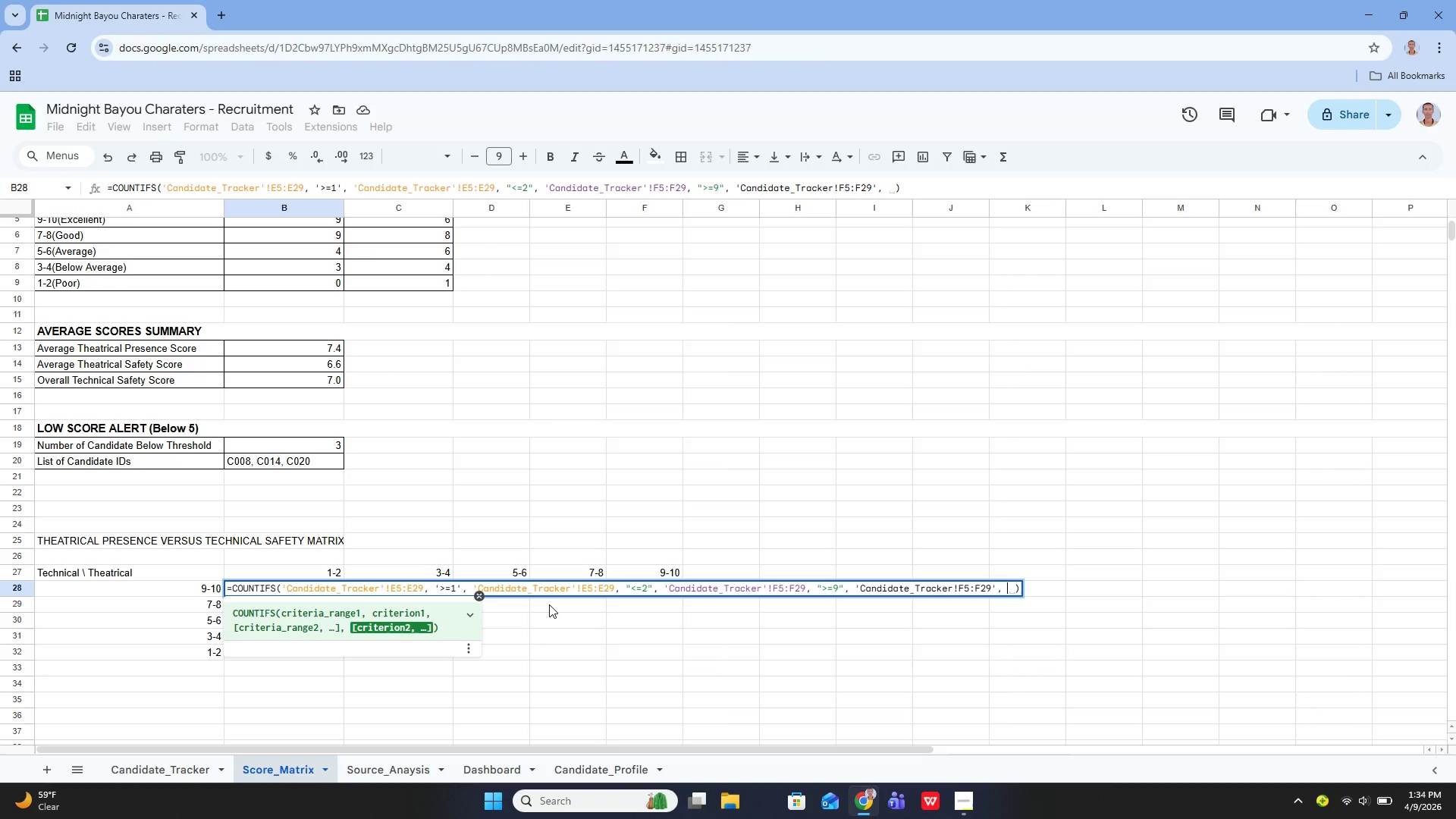 
key(Shift+Period)
 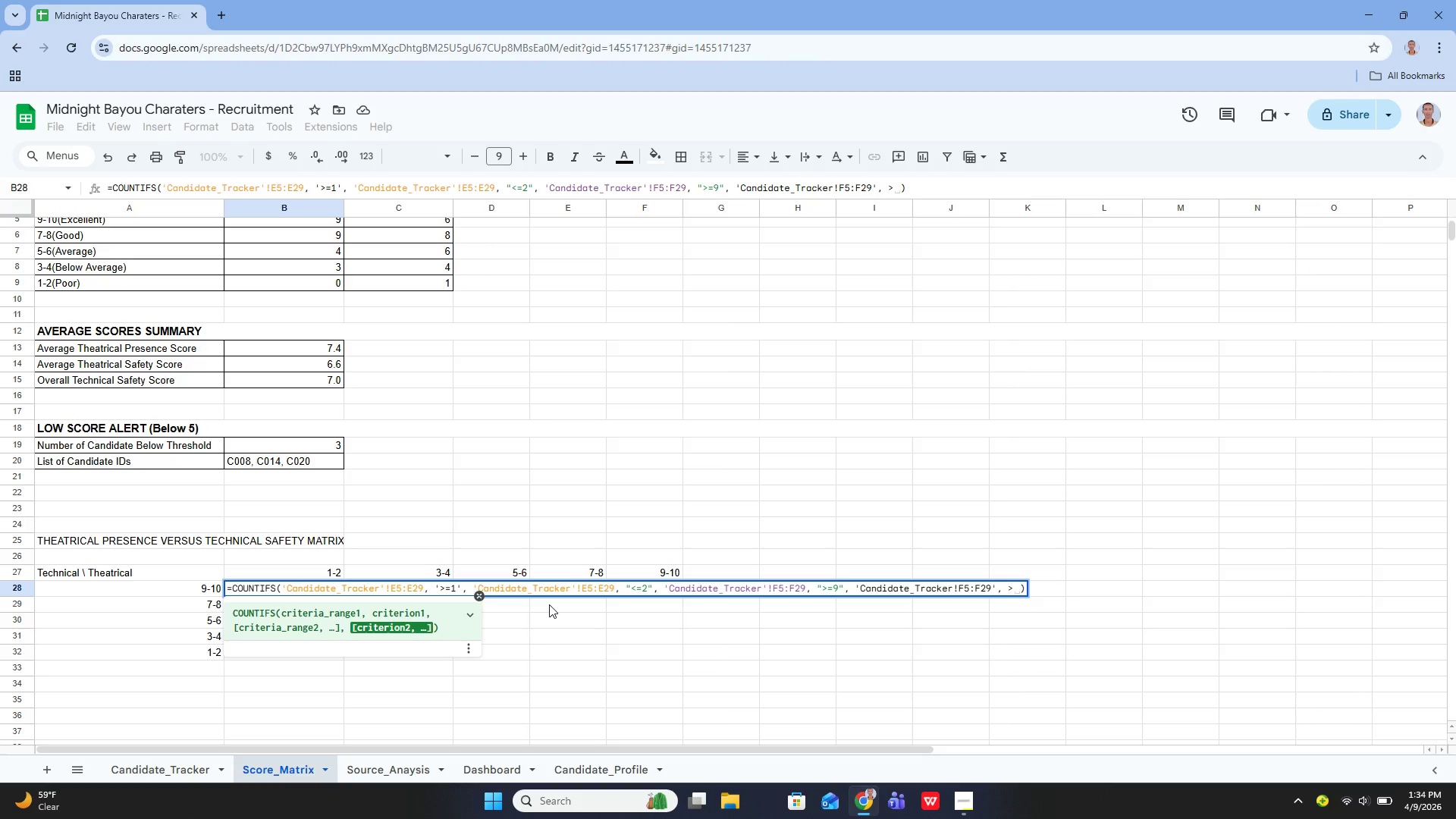 
key(Backspace)
 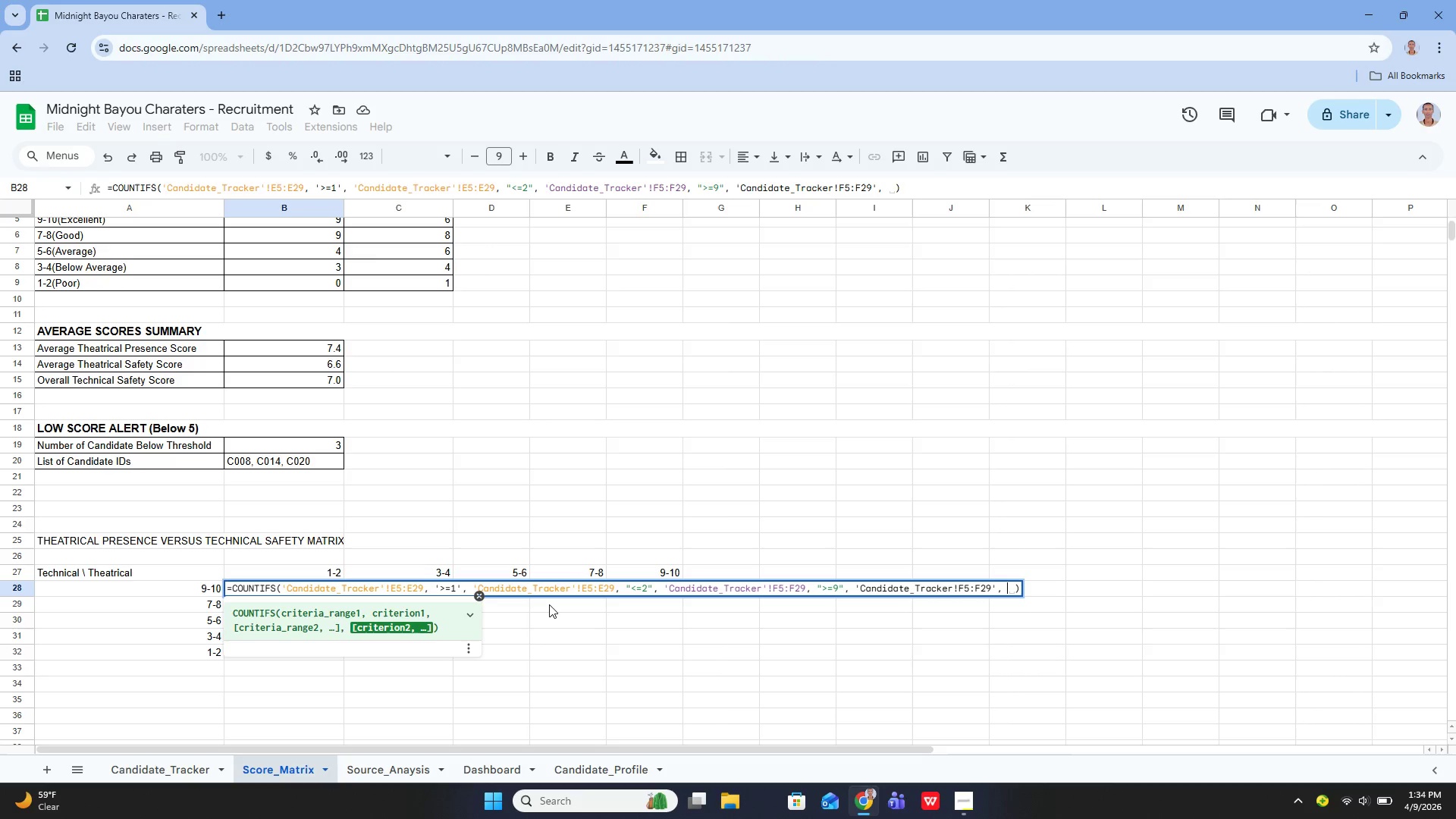 
key(Shift+Quote)
 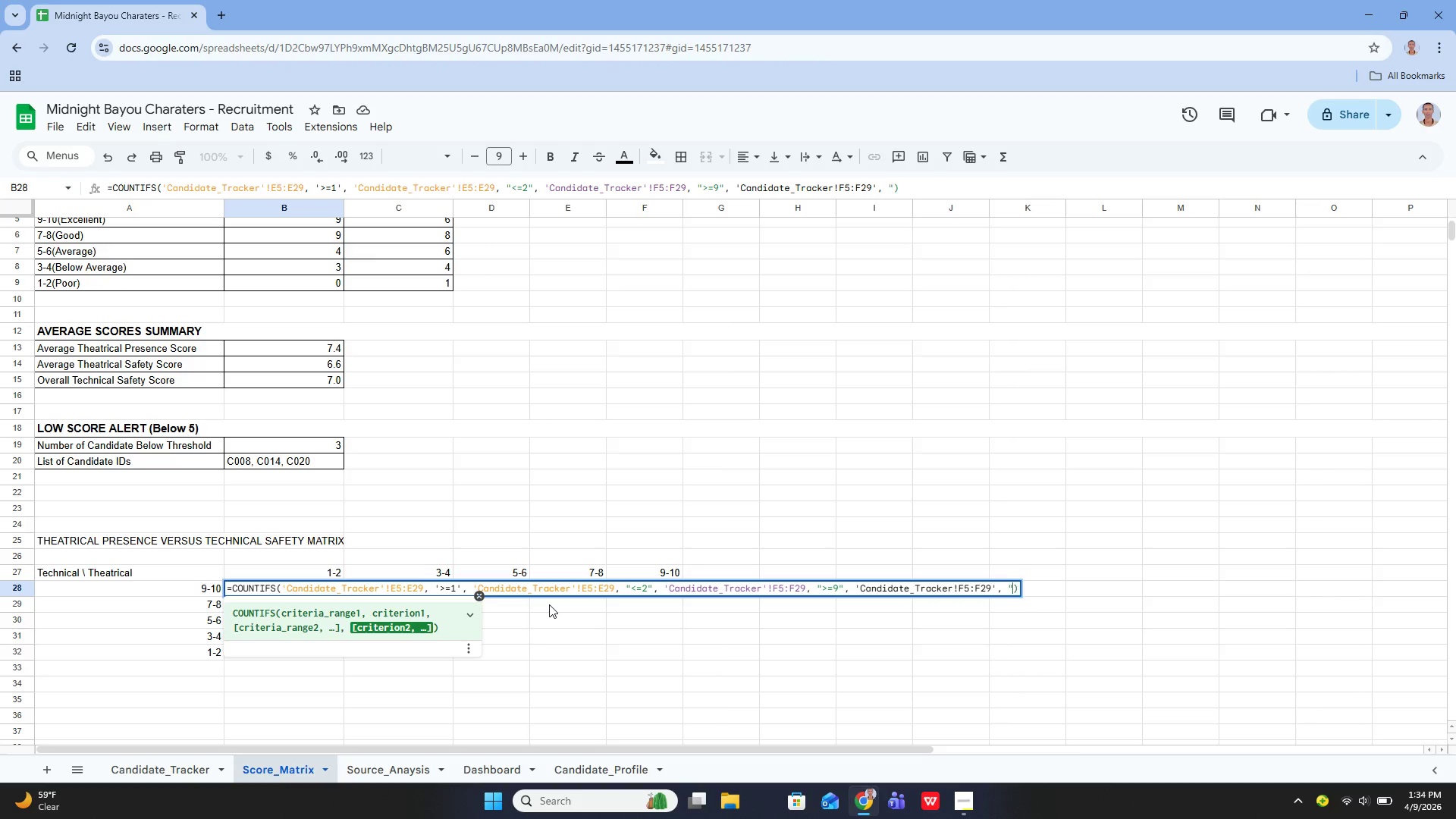 
key(Shift+Quote)
 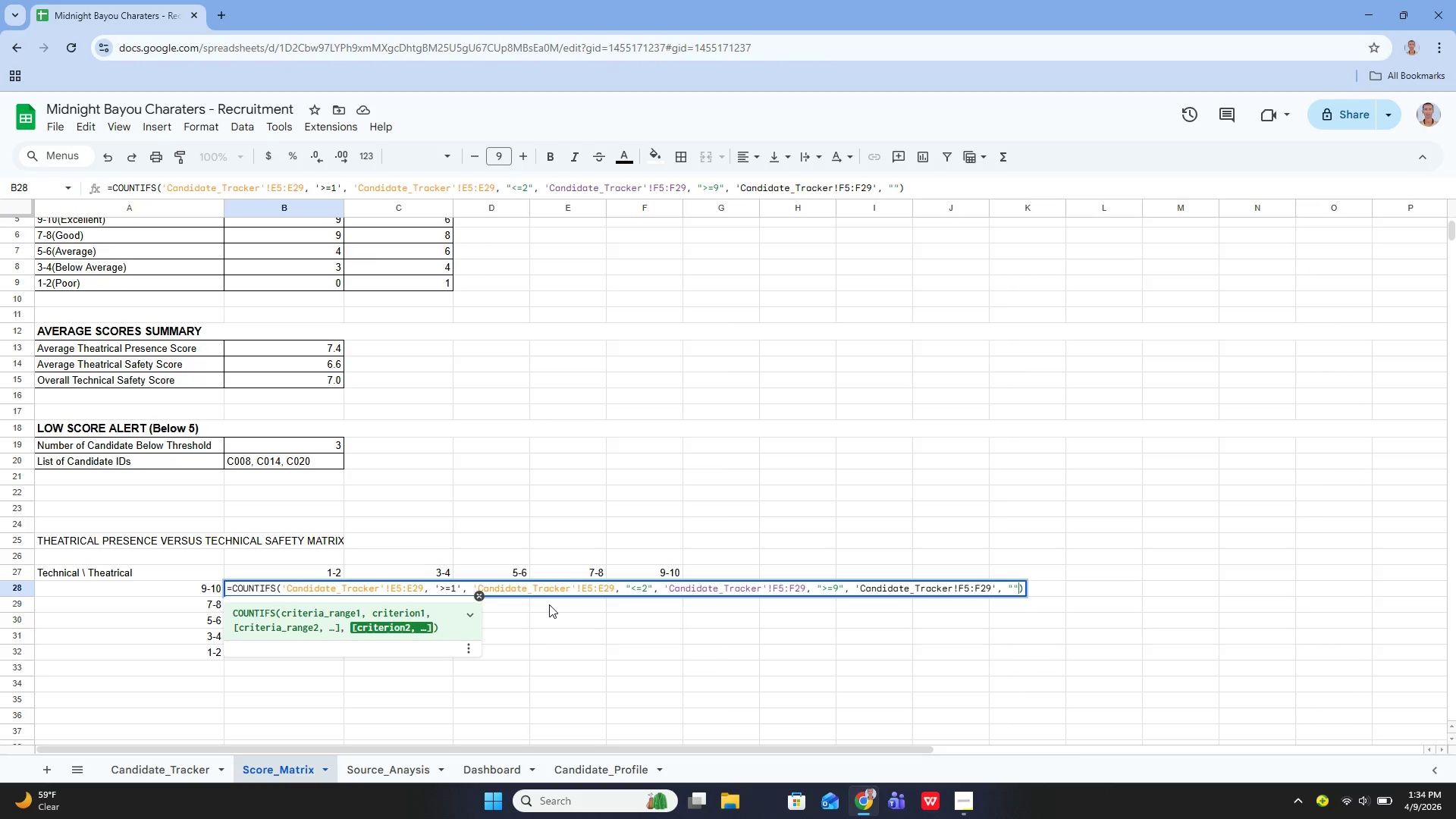 
key(ArrowLeft)
 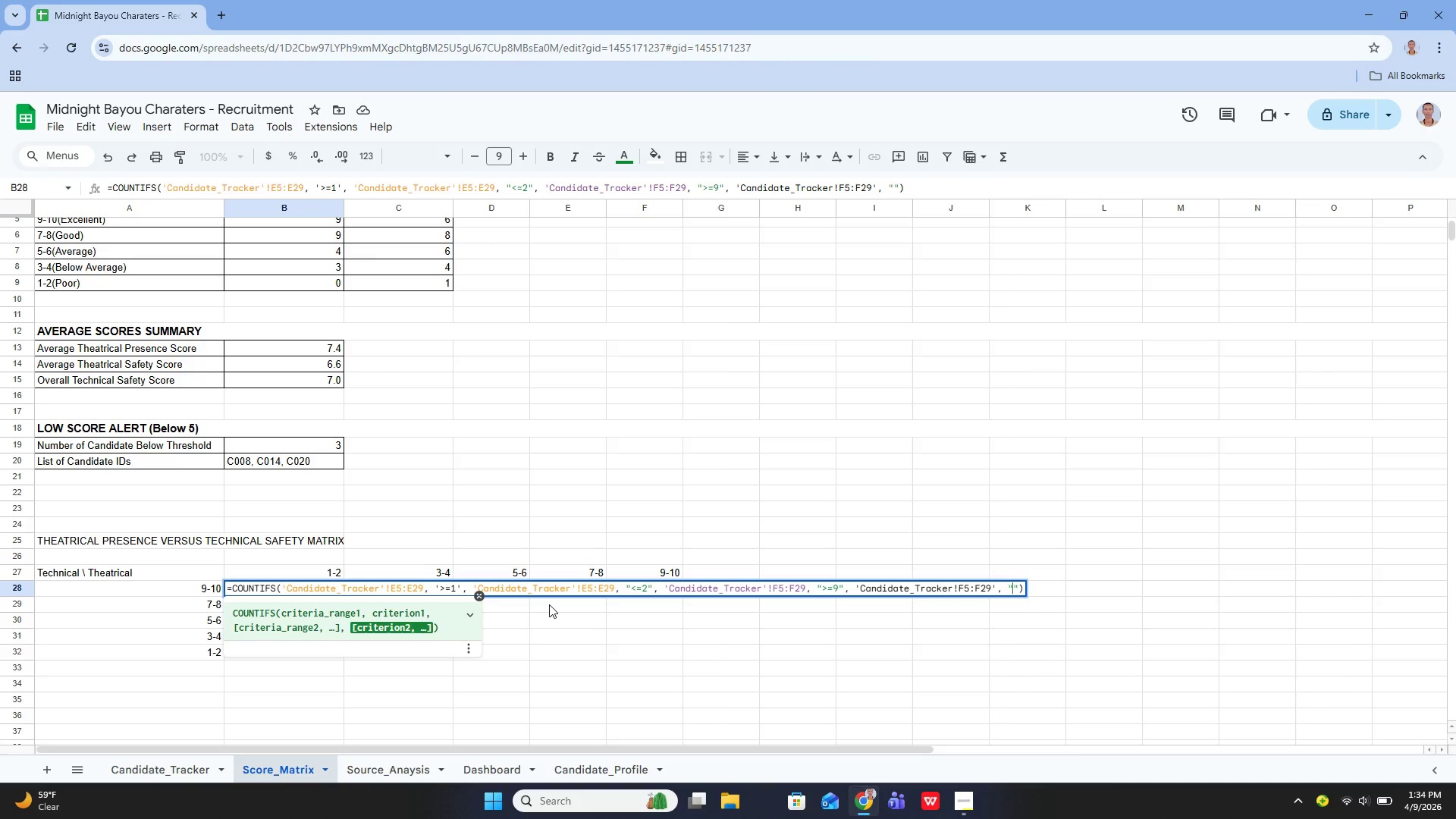 
key(Shift+Comma)
 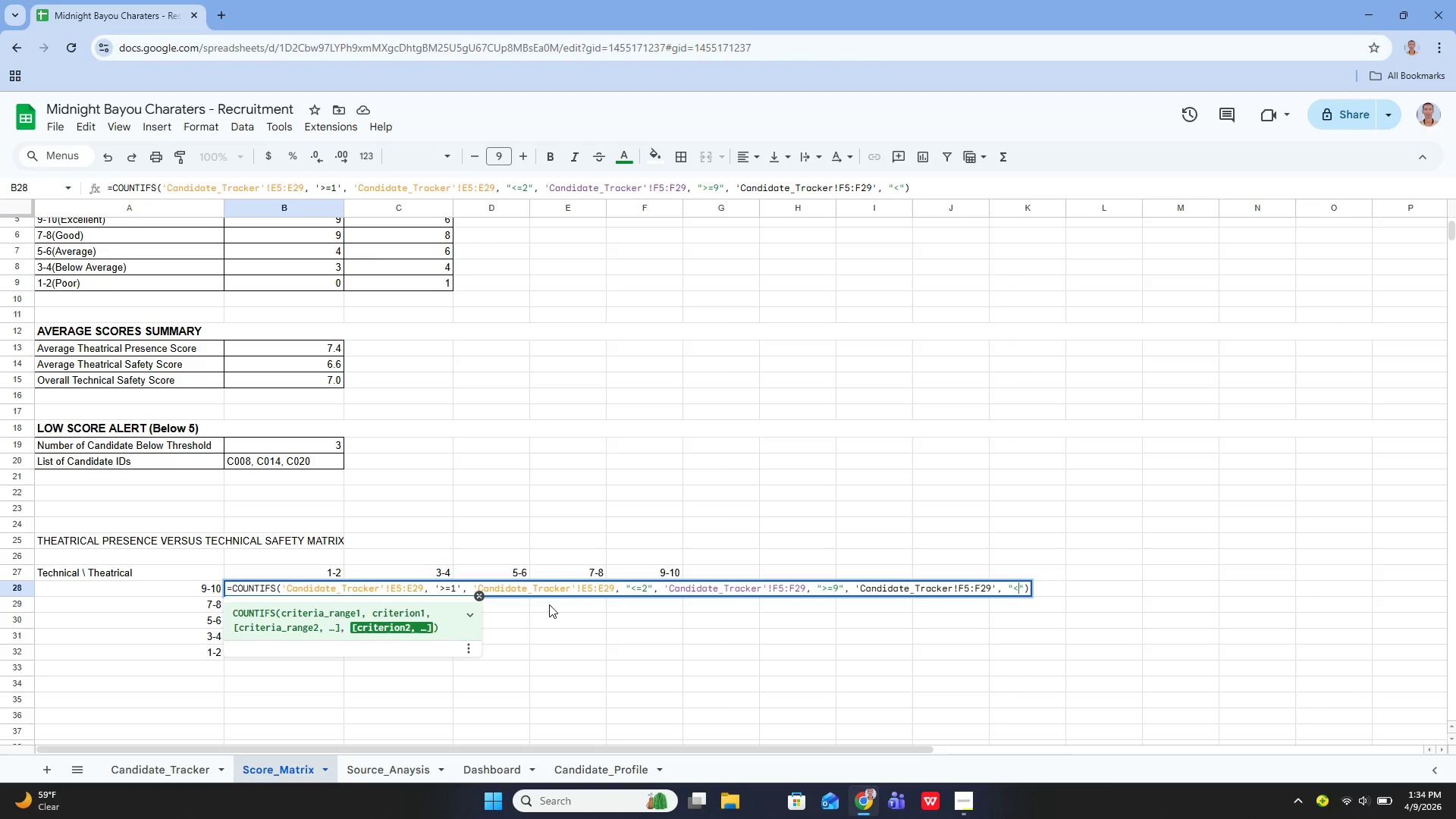 
key(Equal)
 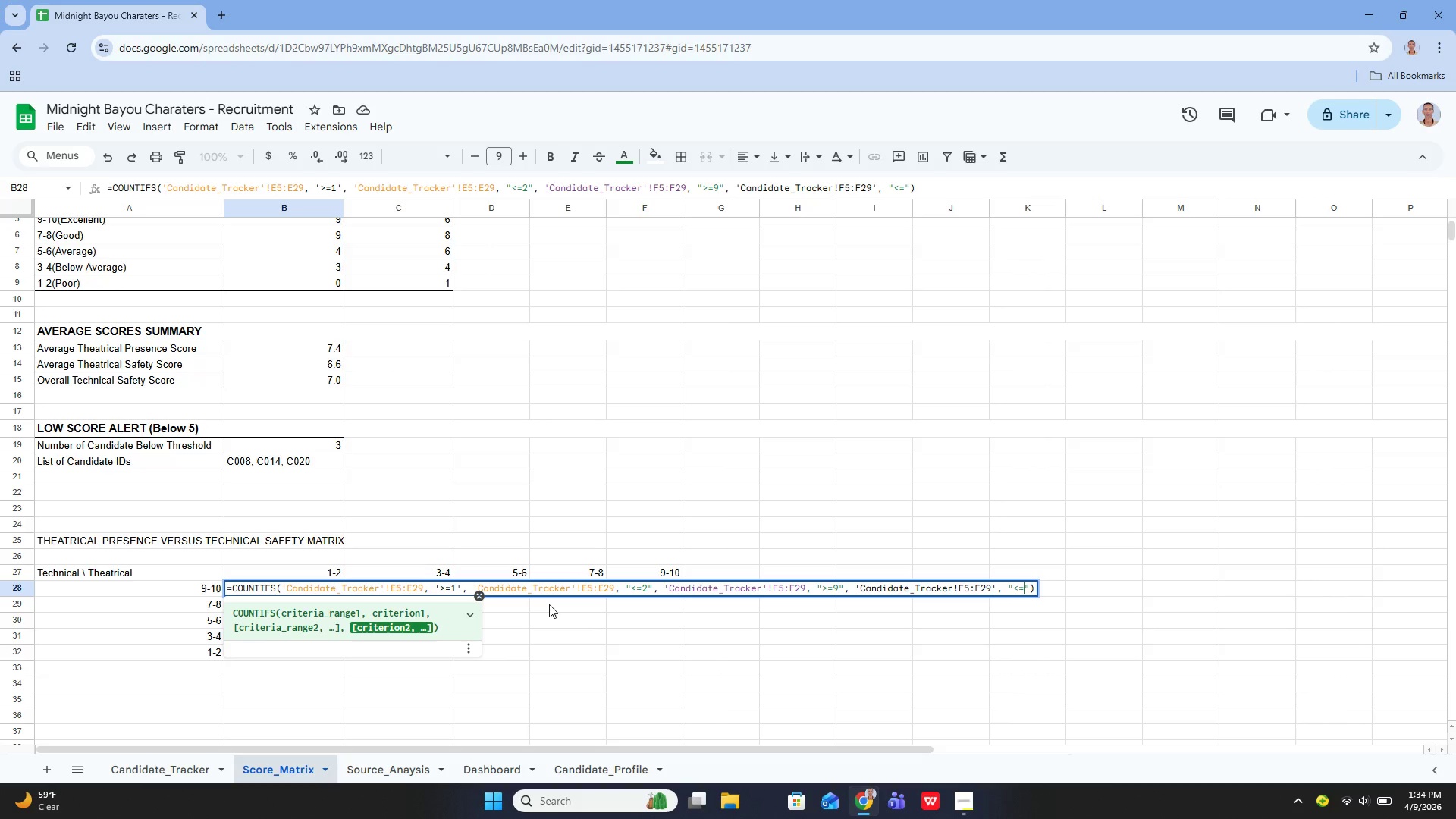 
type(10)
 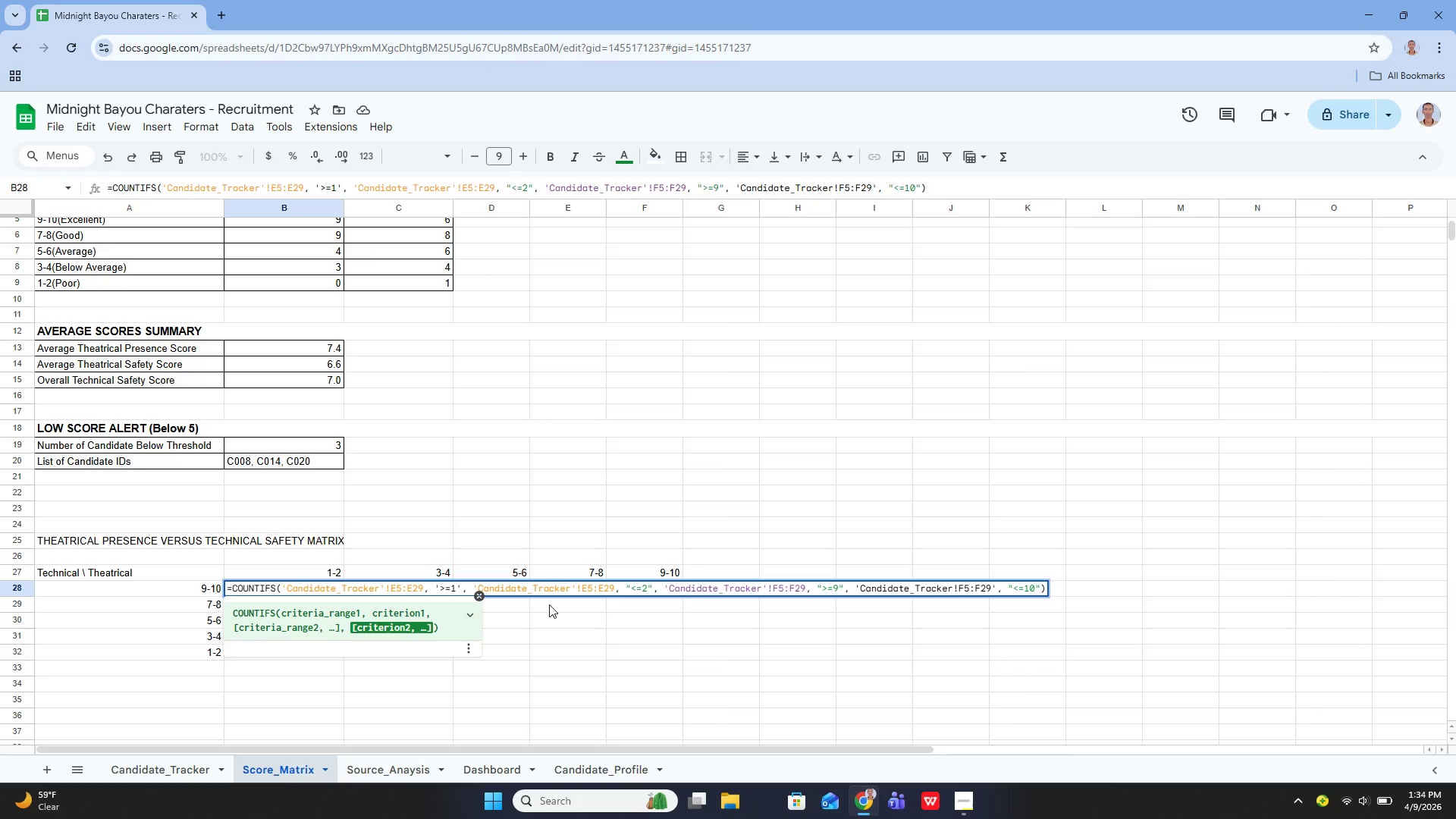 
key(ArrowLeft)
 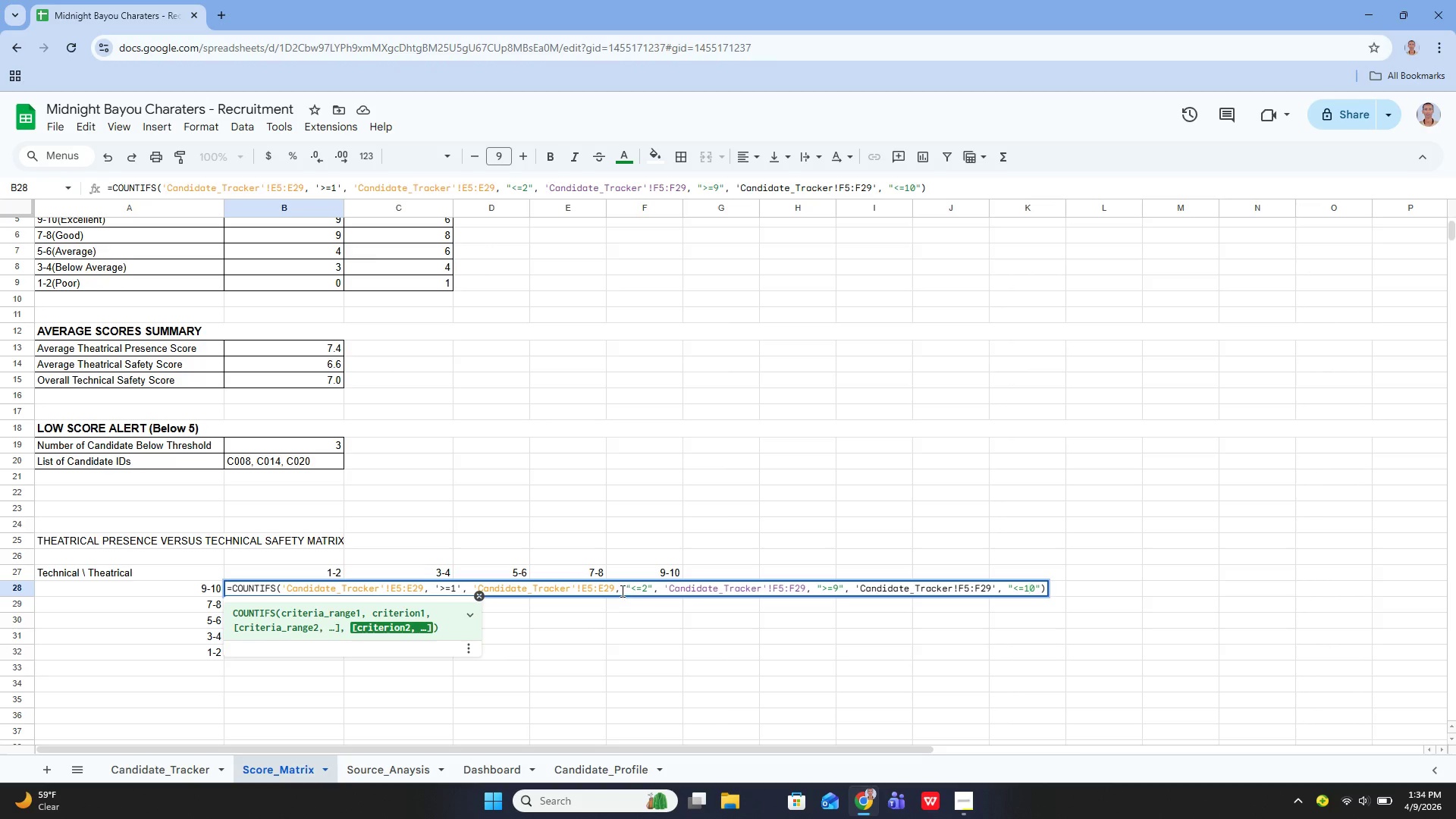 
left_click([620, 588])
 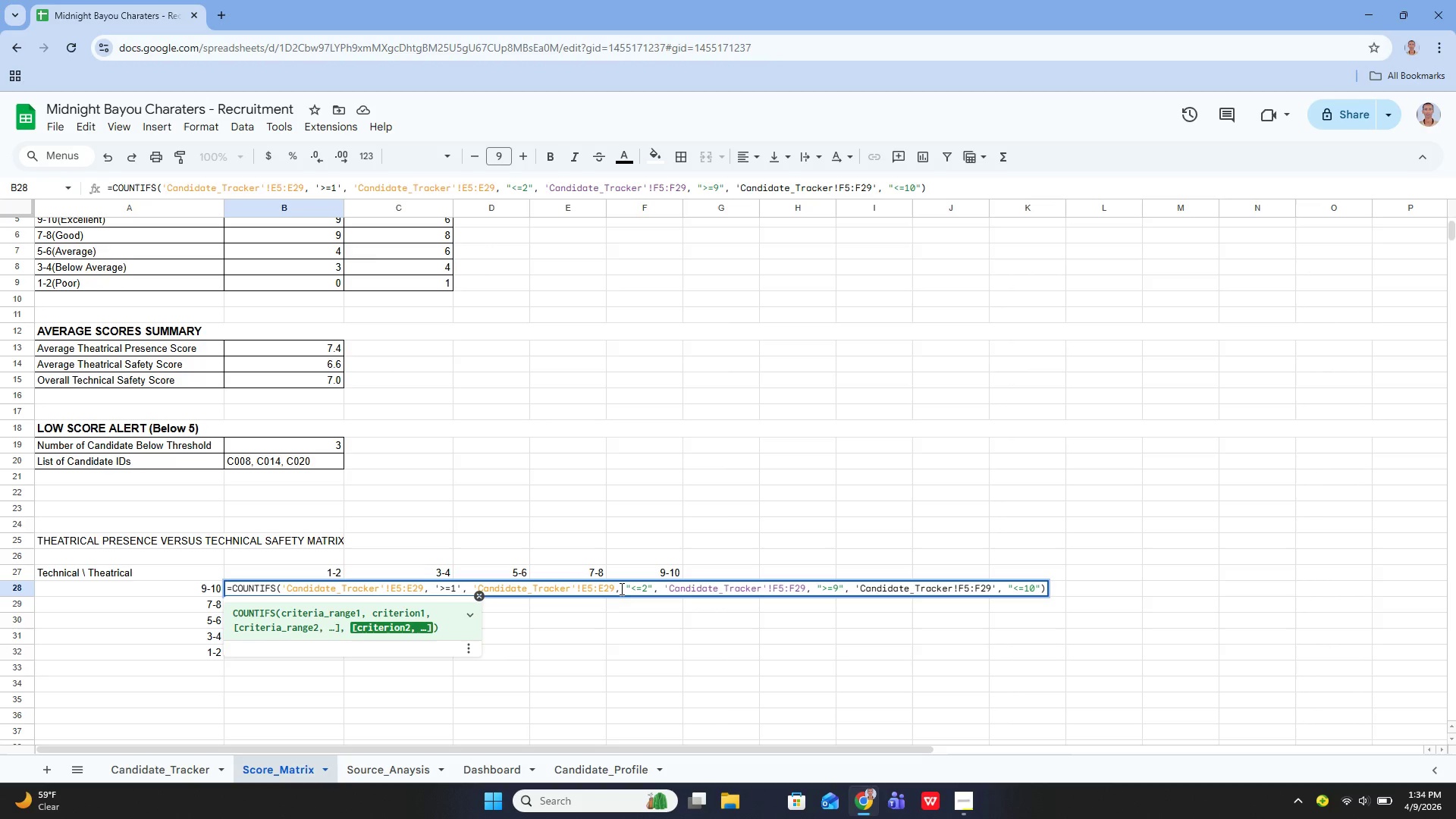 
key(Enter)
 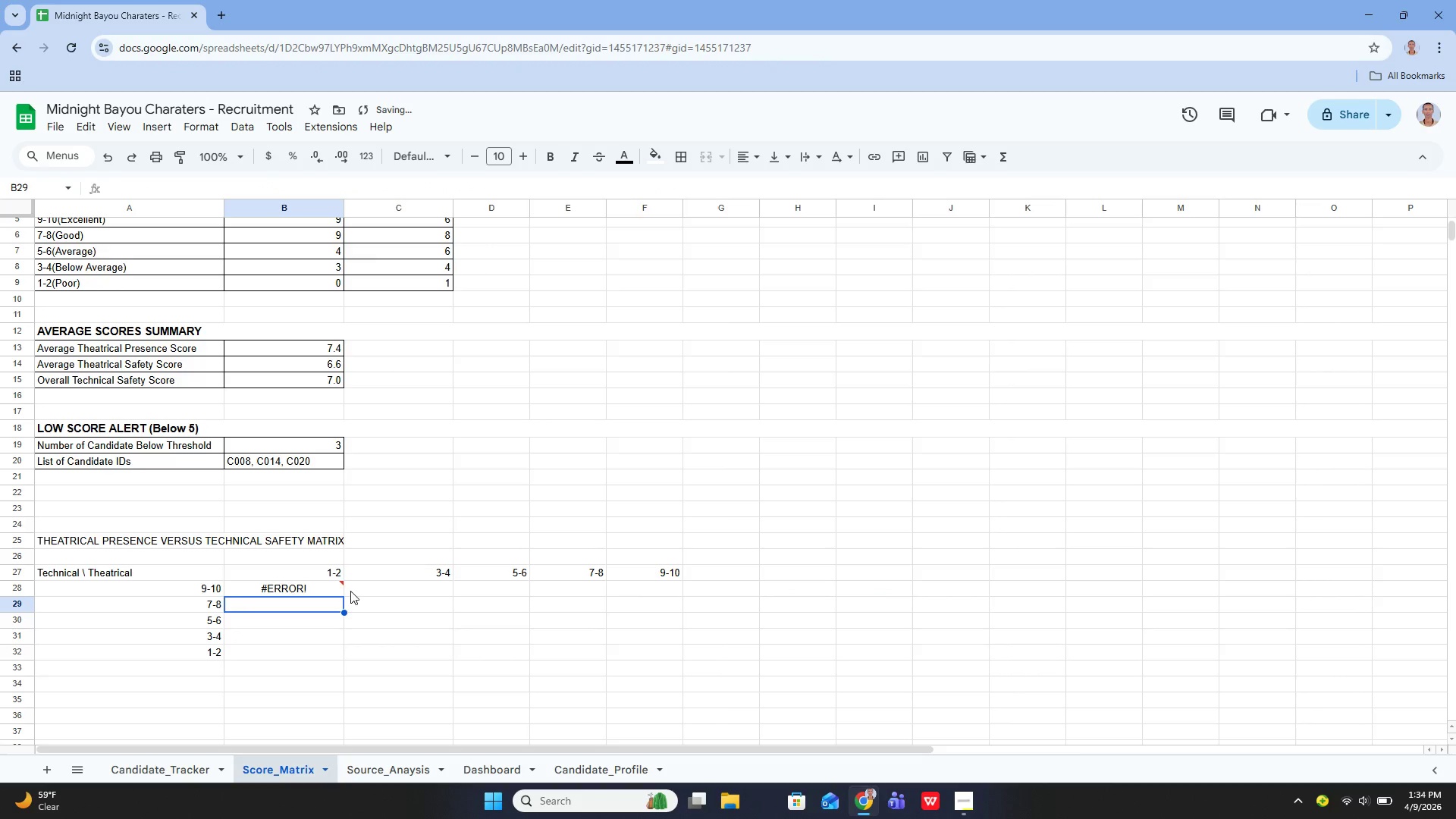 
left_click([339, 591])
 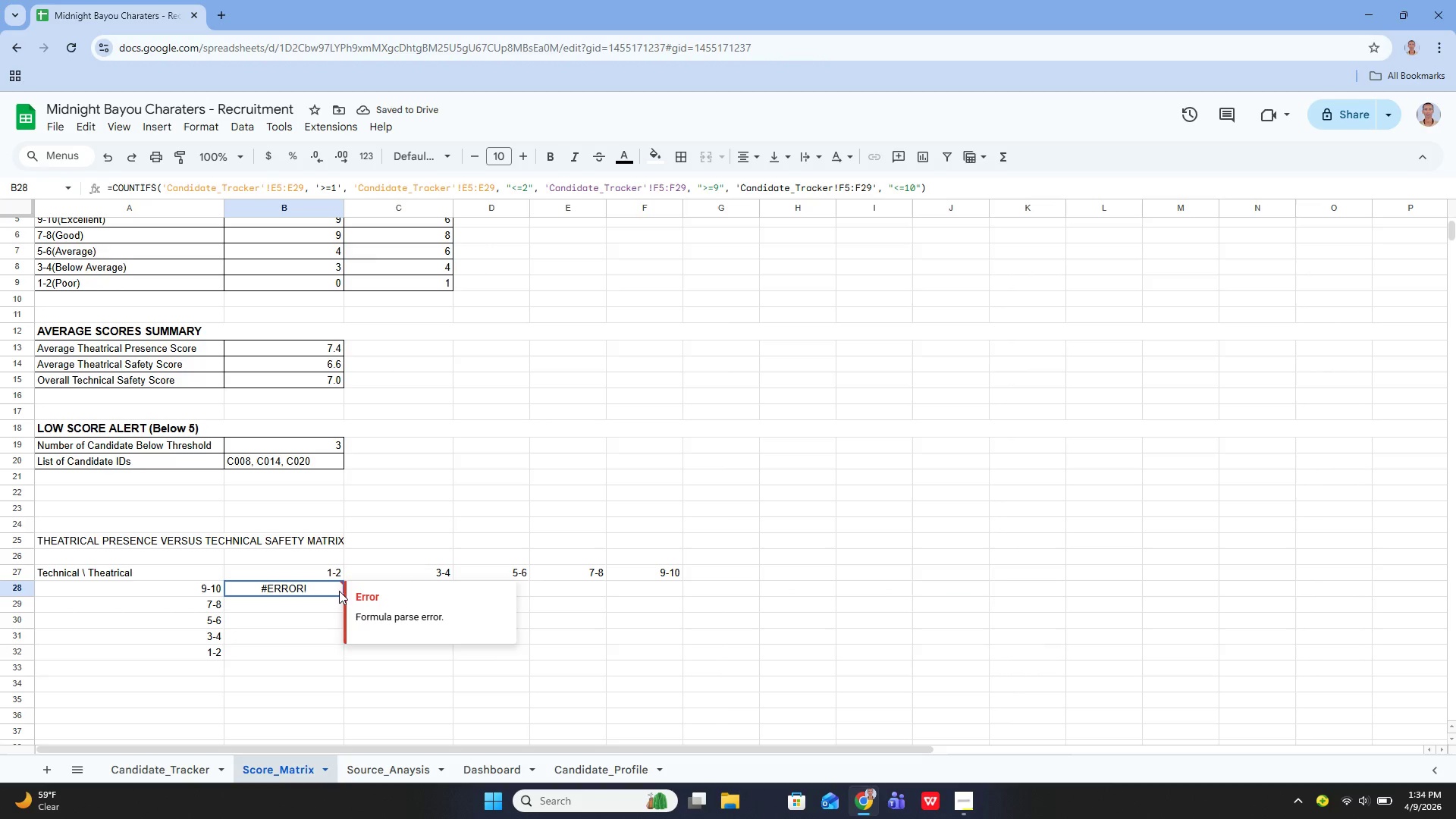 
key(Enter)
 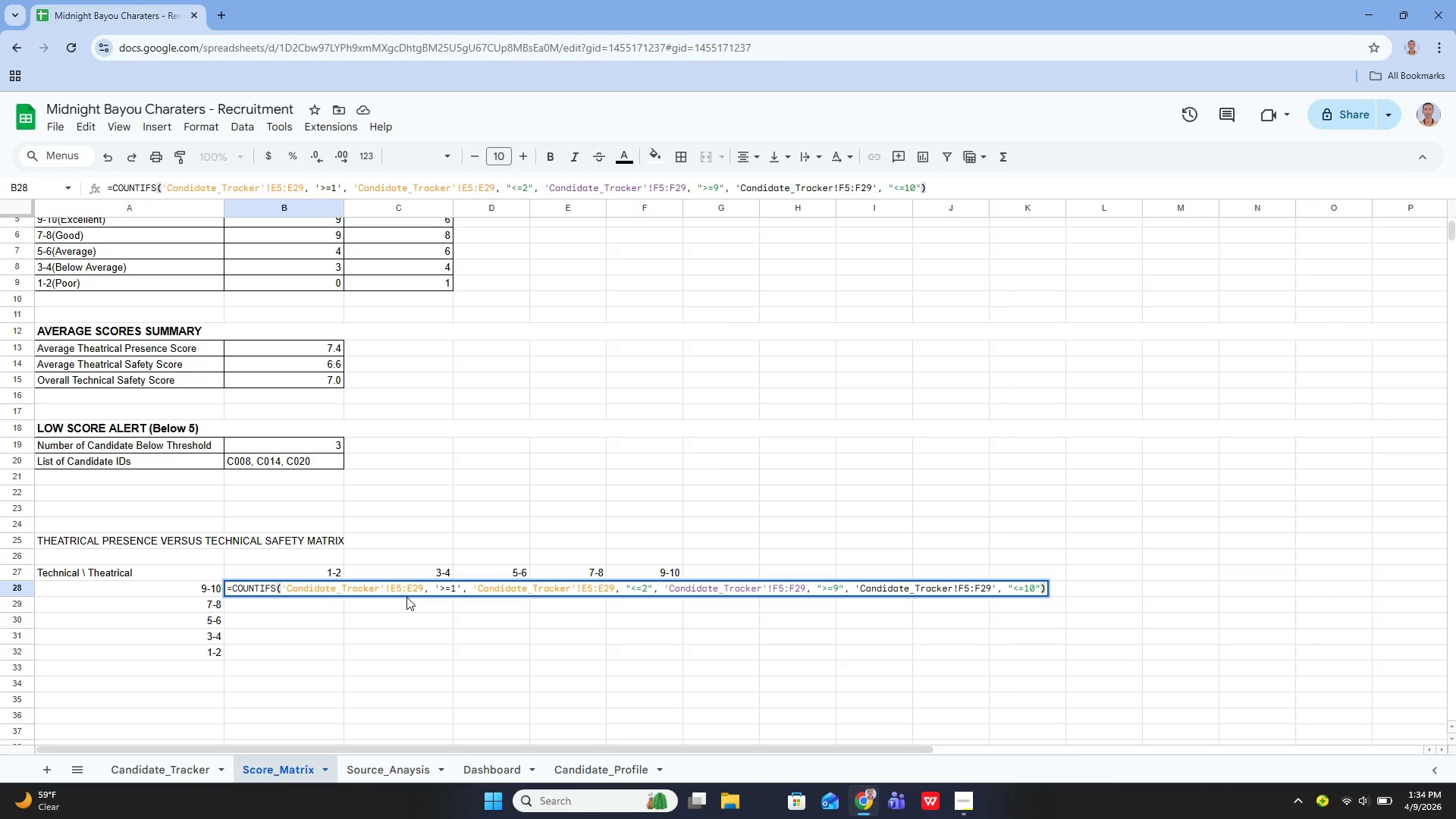 
wait(11.2)
 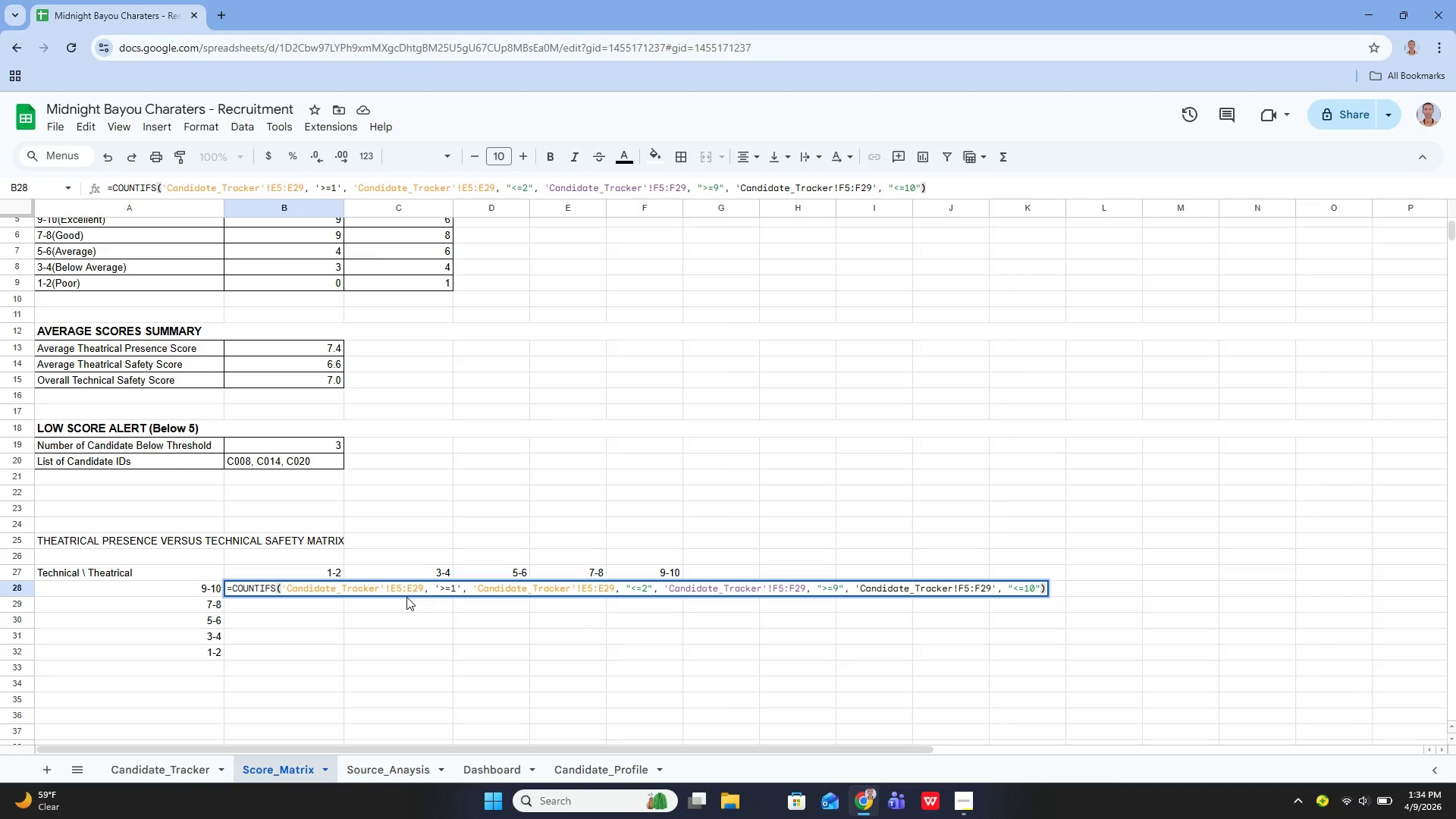 
left_click([459, 586])
 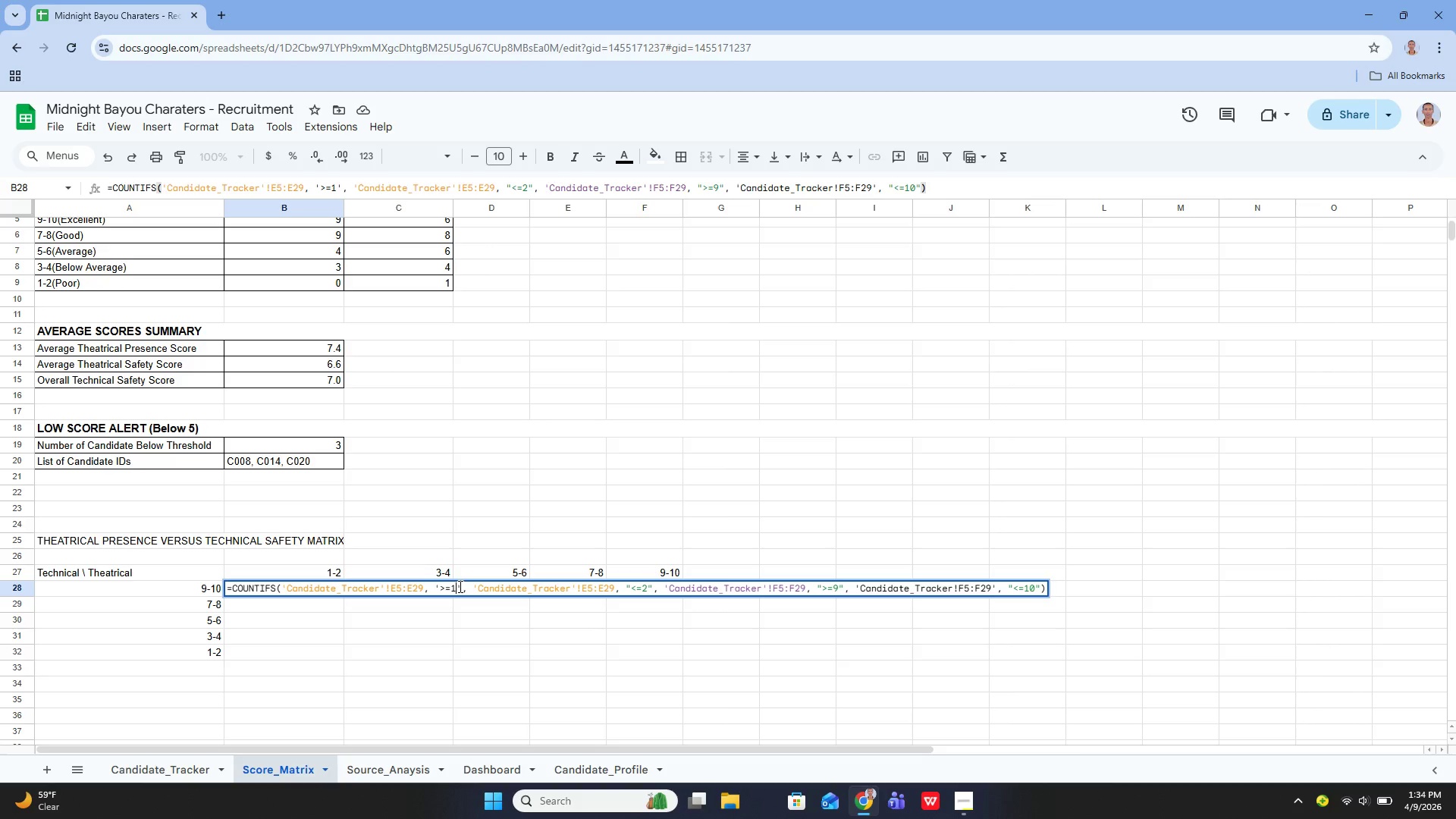 
key(ArrowRight)
 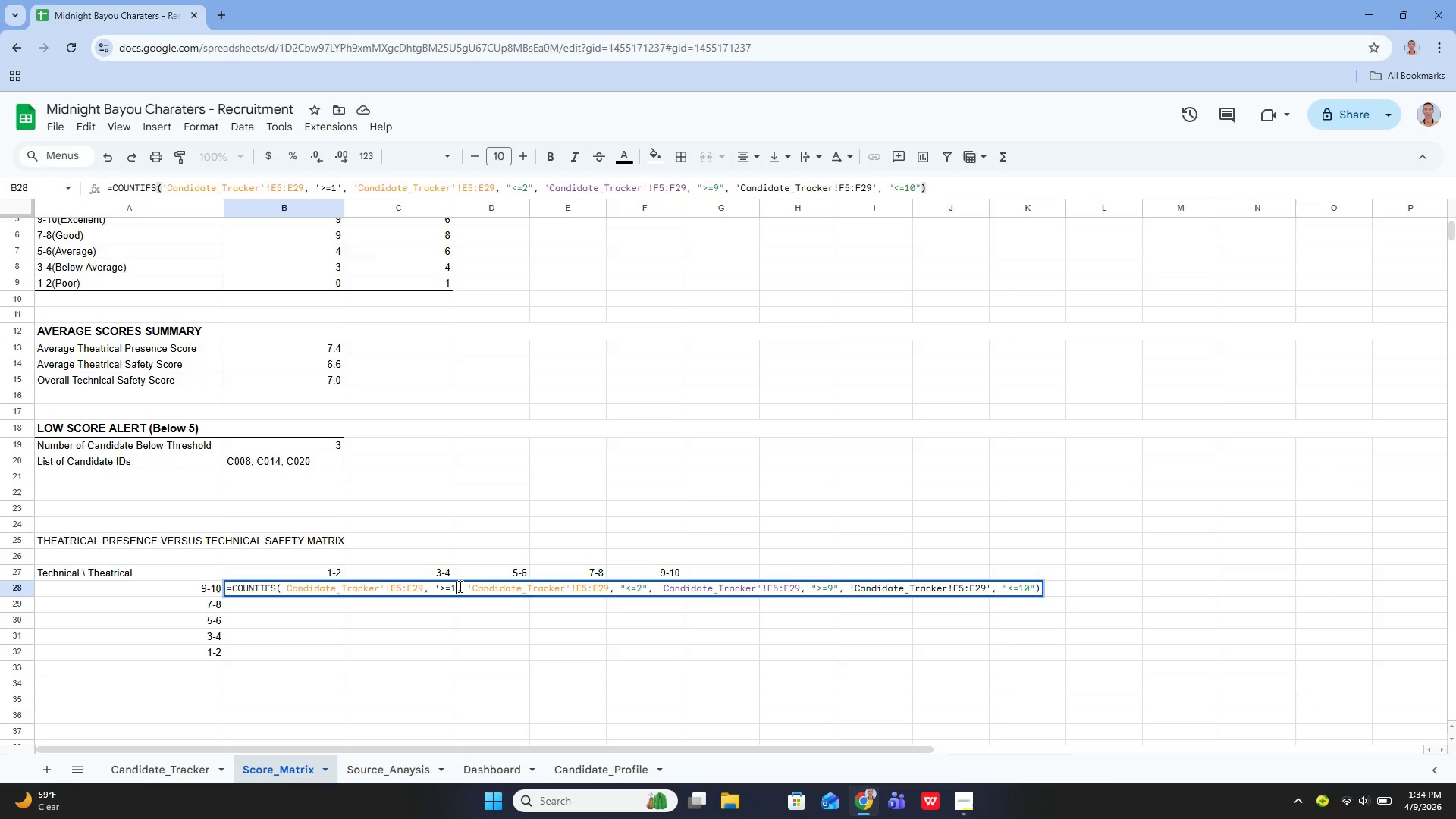 
key(Backspace)
 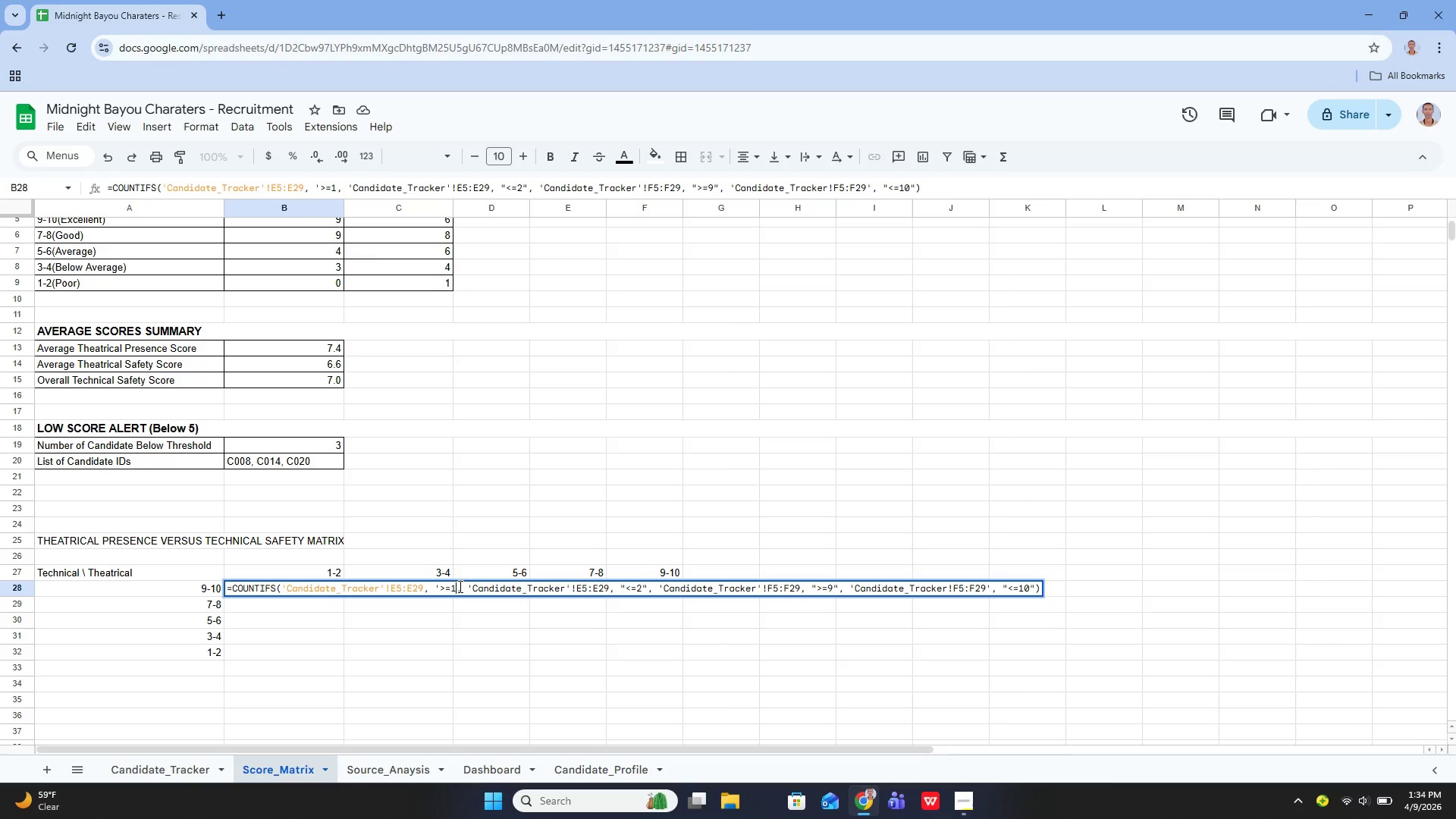 
key(Shift+ShiftLeft)
 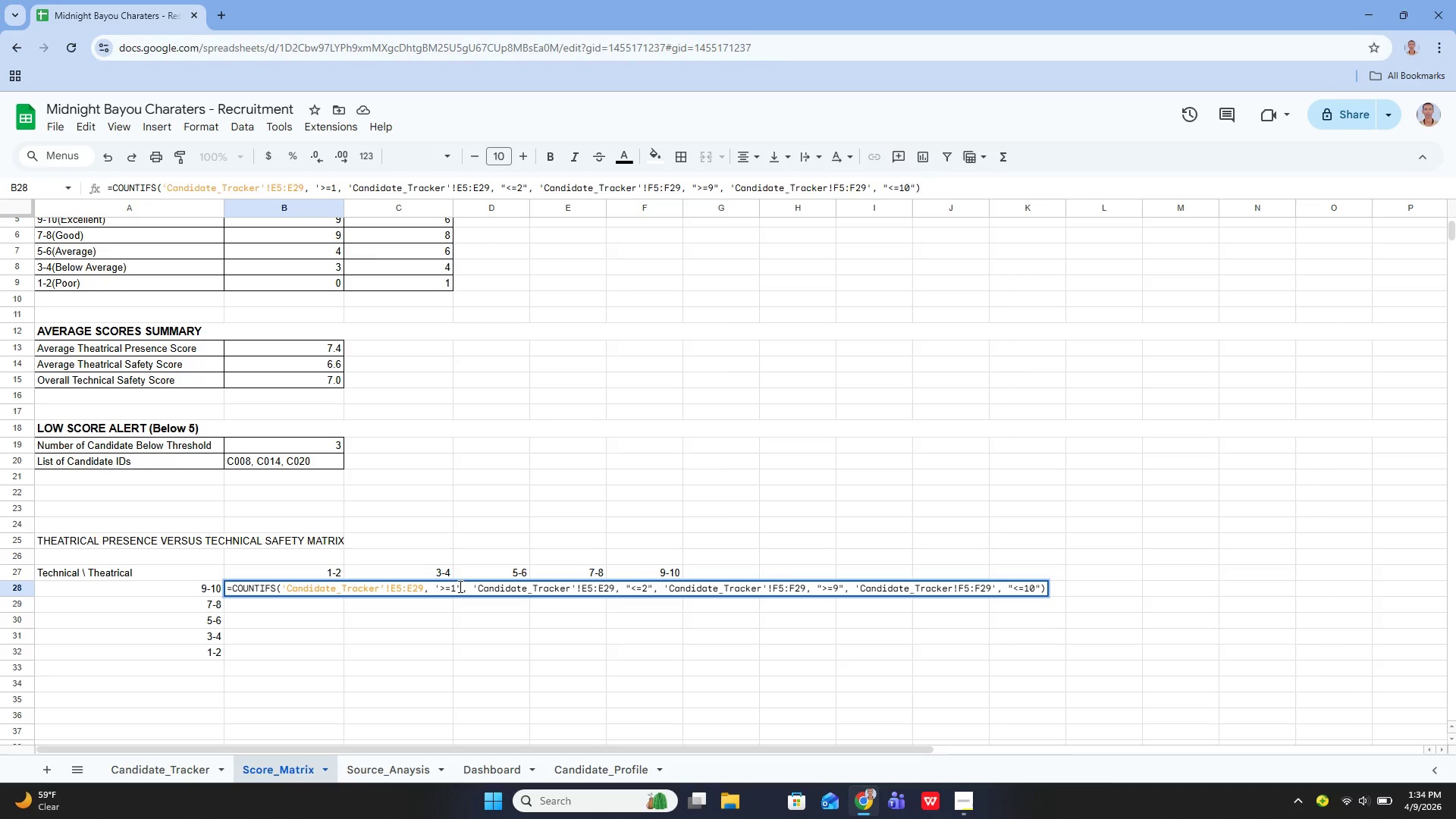 
key(Shift+Quote)
 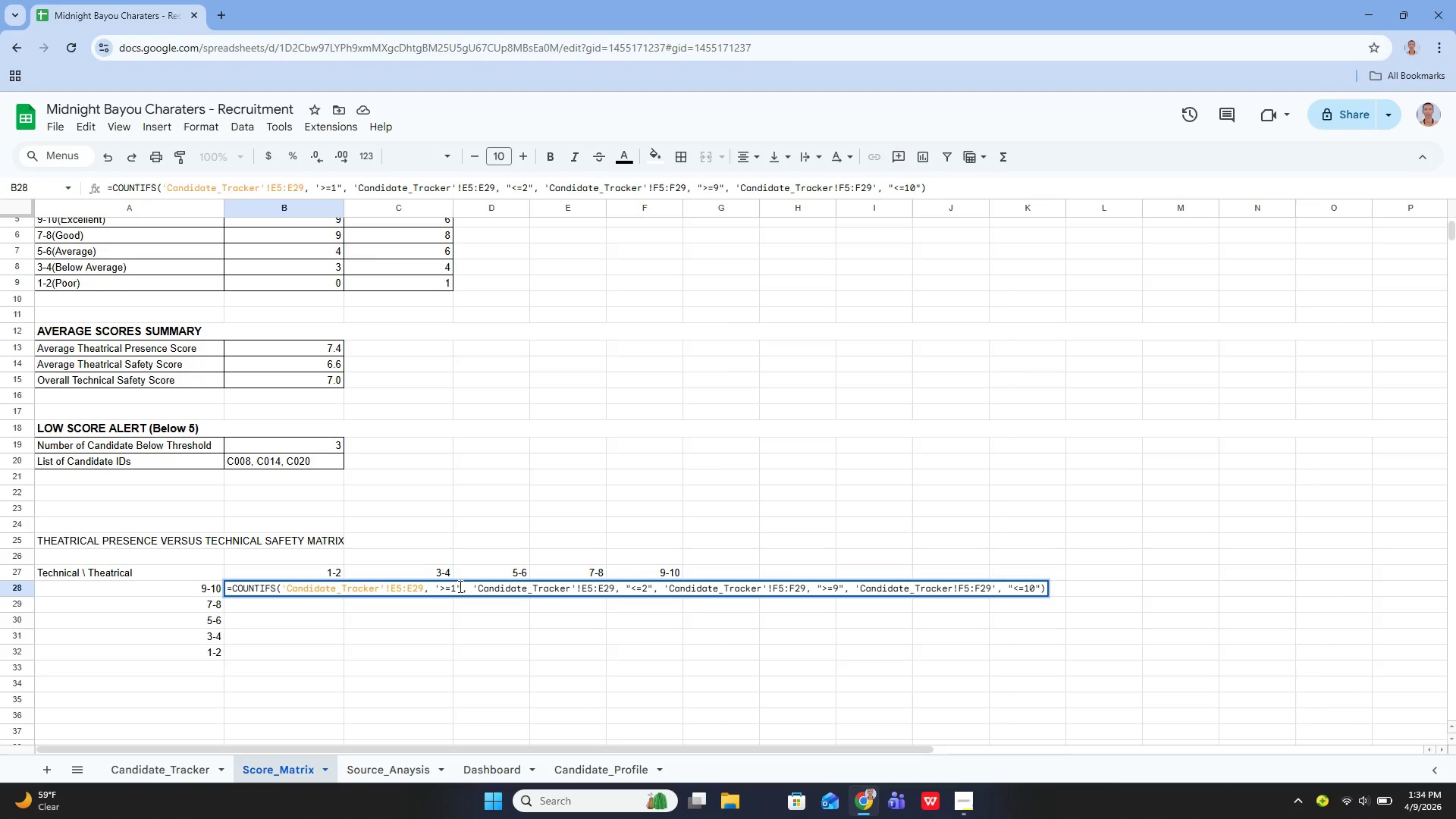 
key(ArrowLeft)
 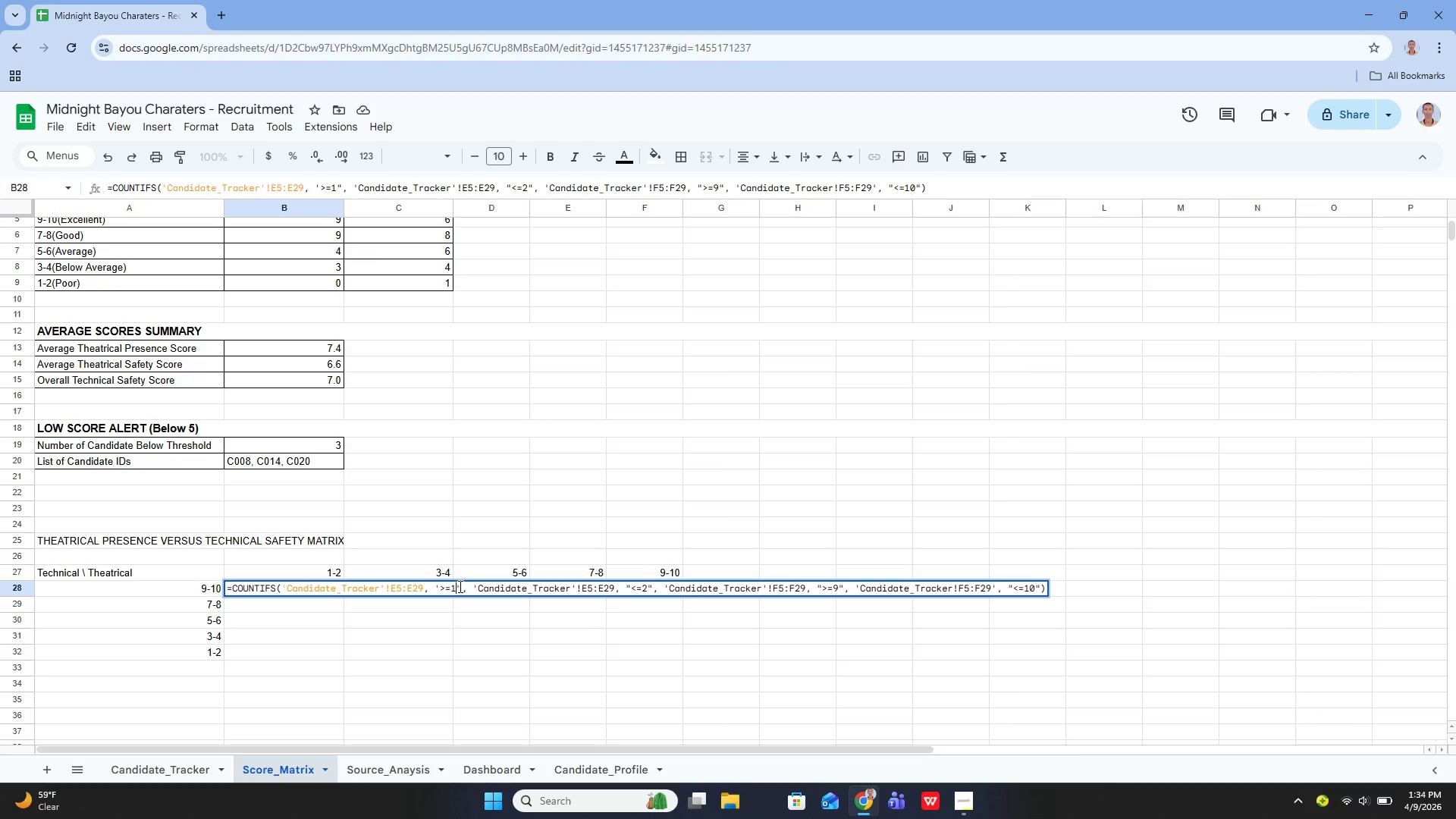 
key(ArrowLeft)
 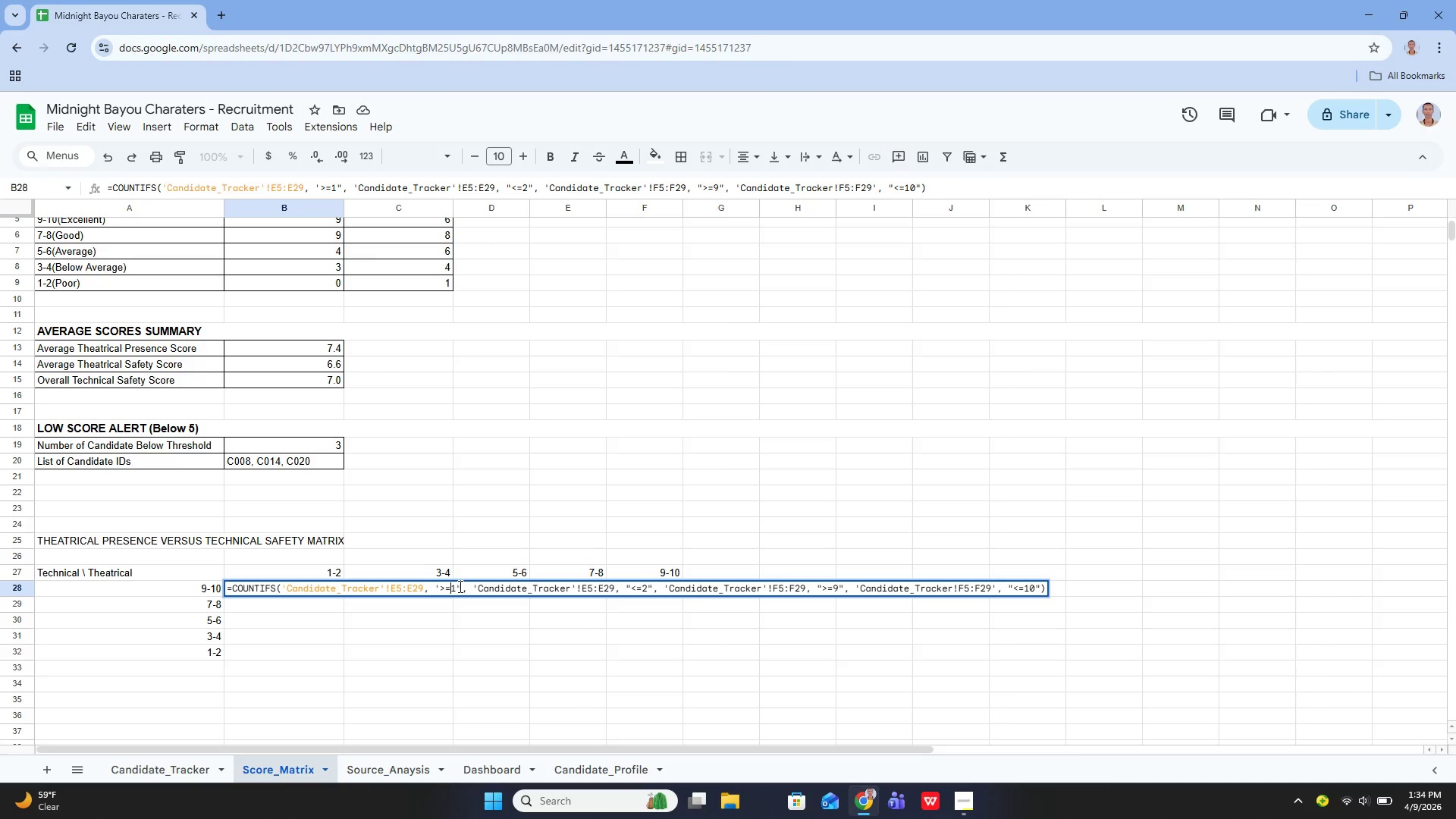 
key(ArrowLeft)
 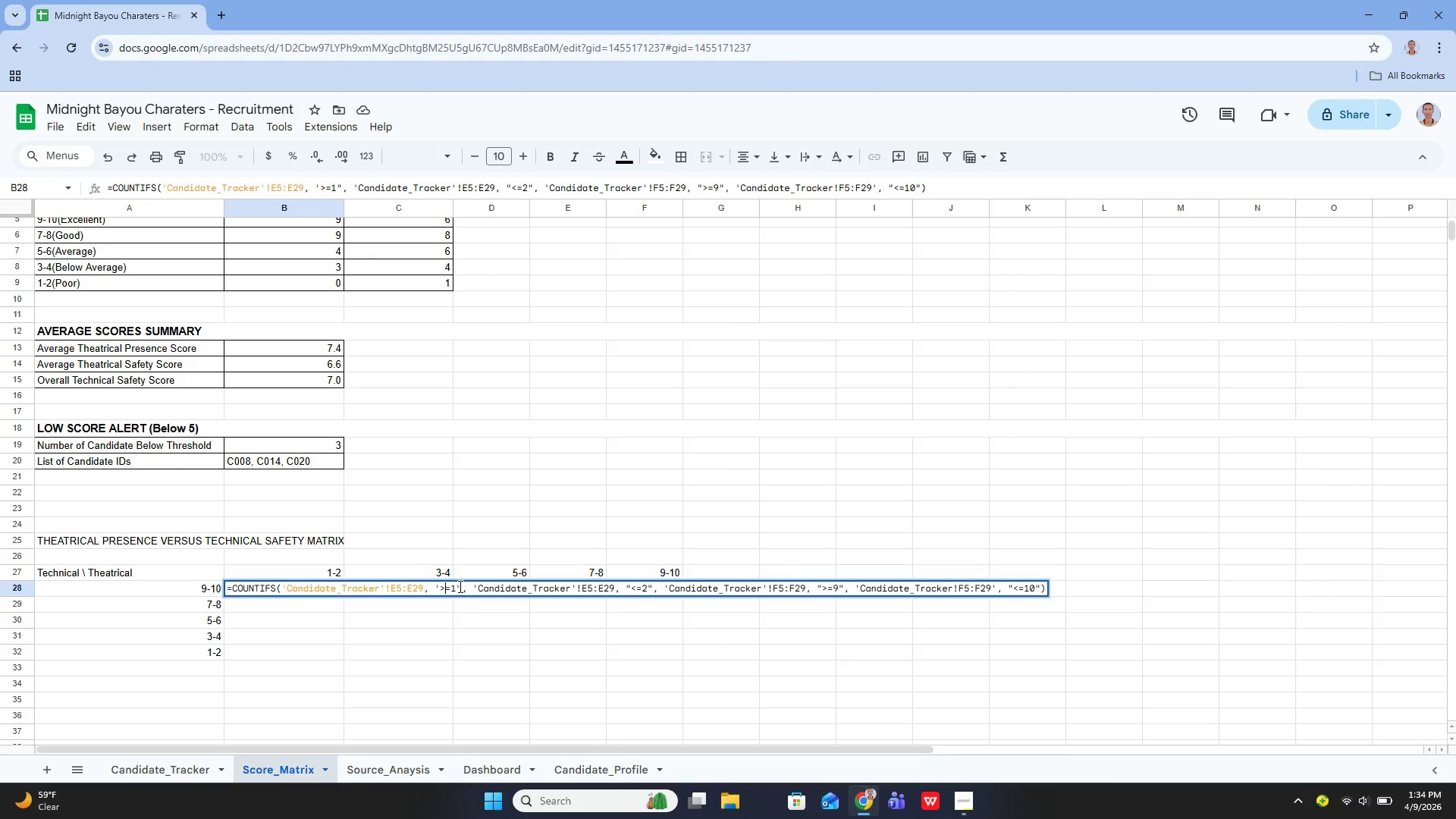 
key(ArrowLeft)
 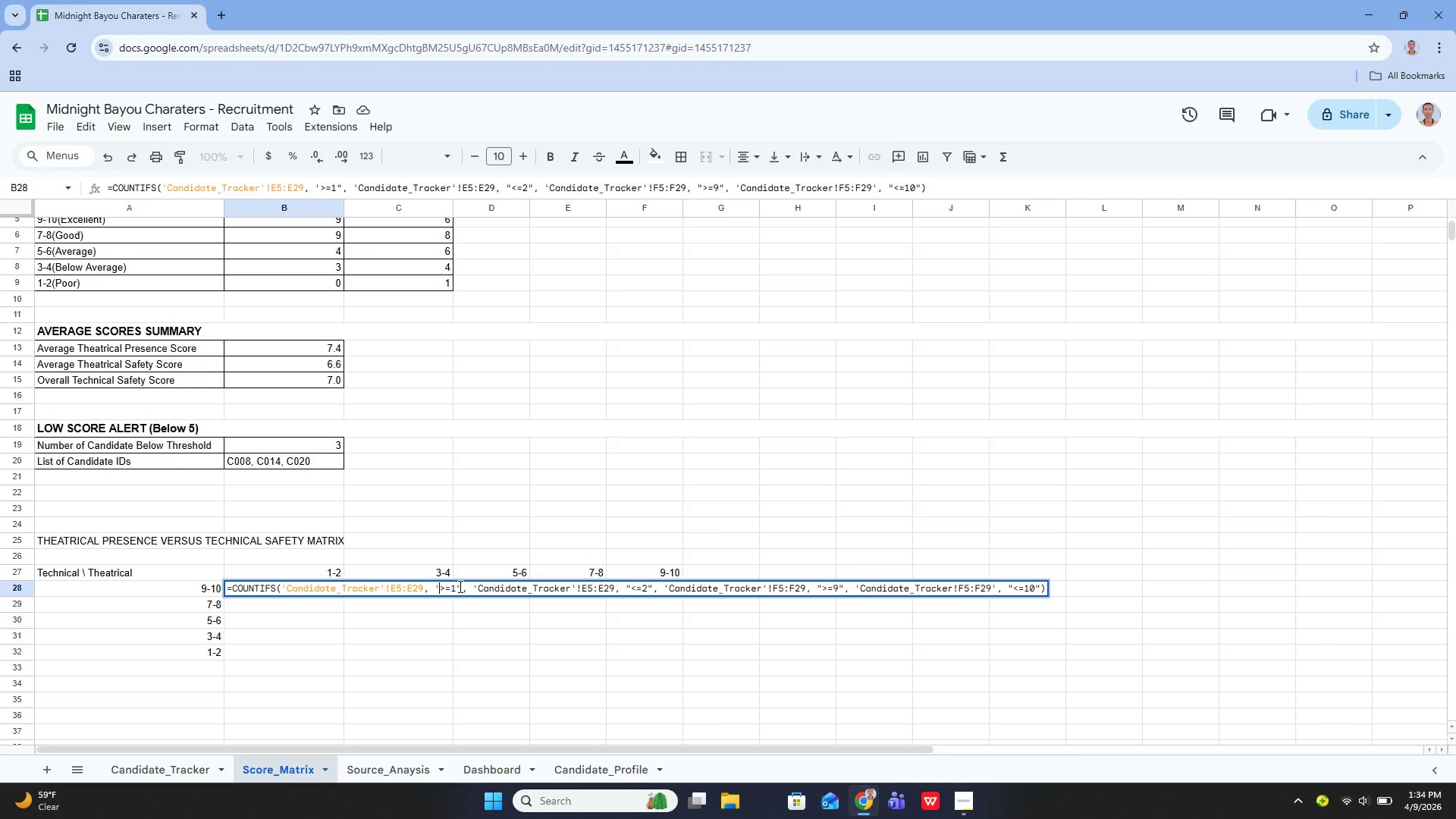 
key(Backspace)
 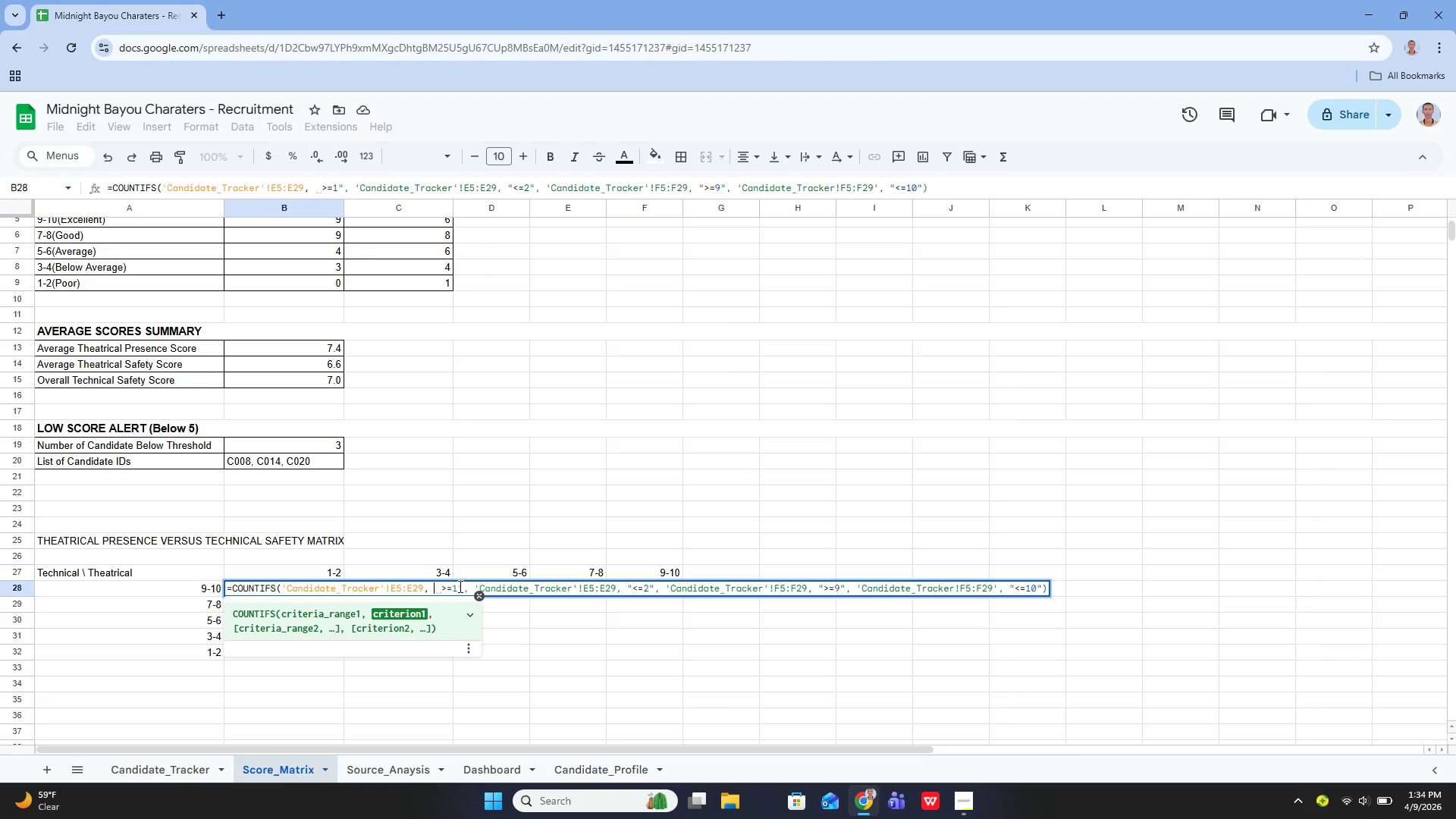 
key(Shift+ShiftLeft)
 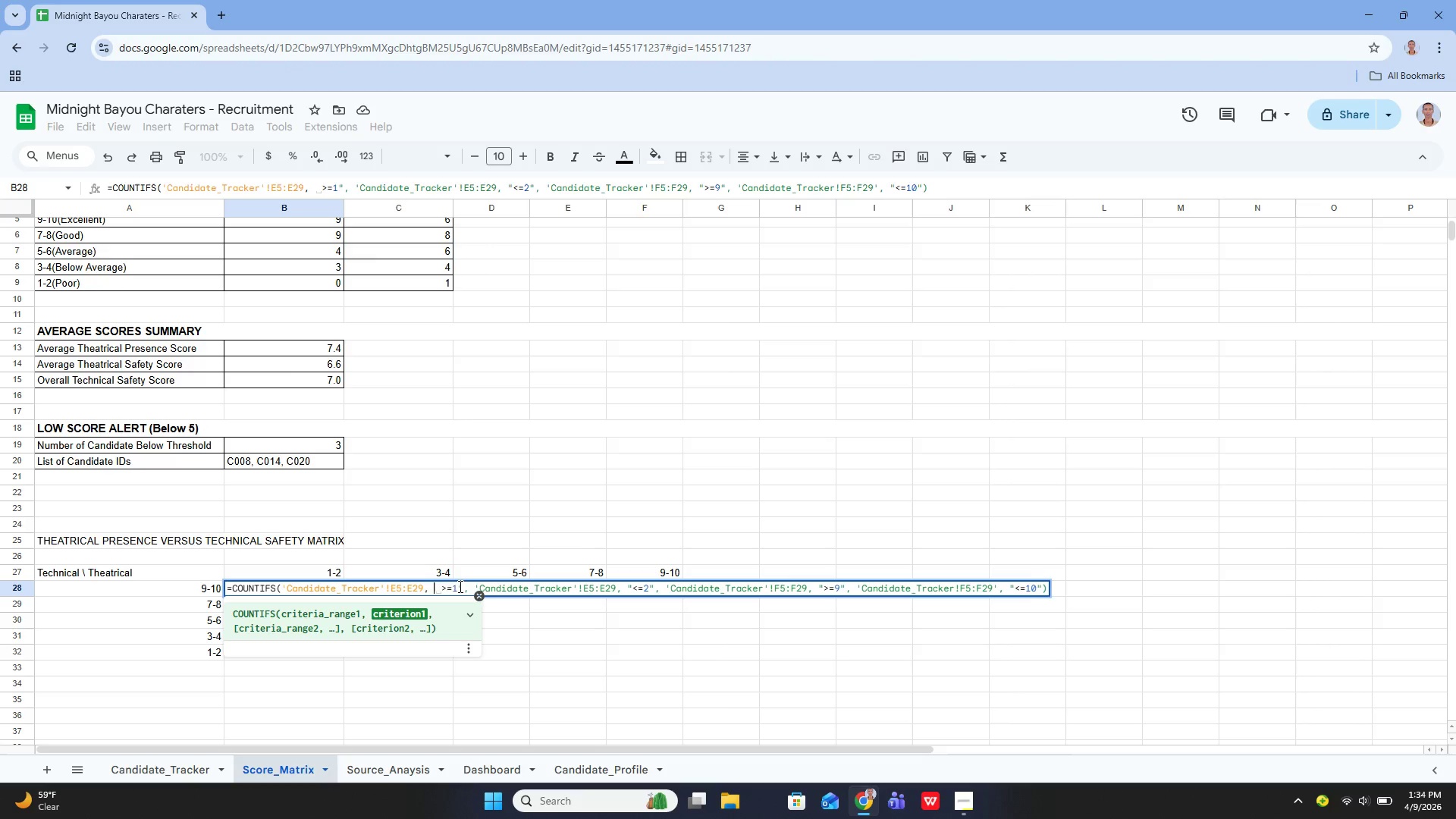 
key(Shift+Quote)
 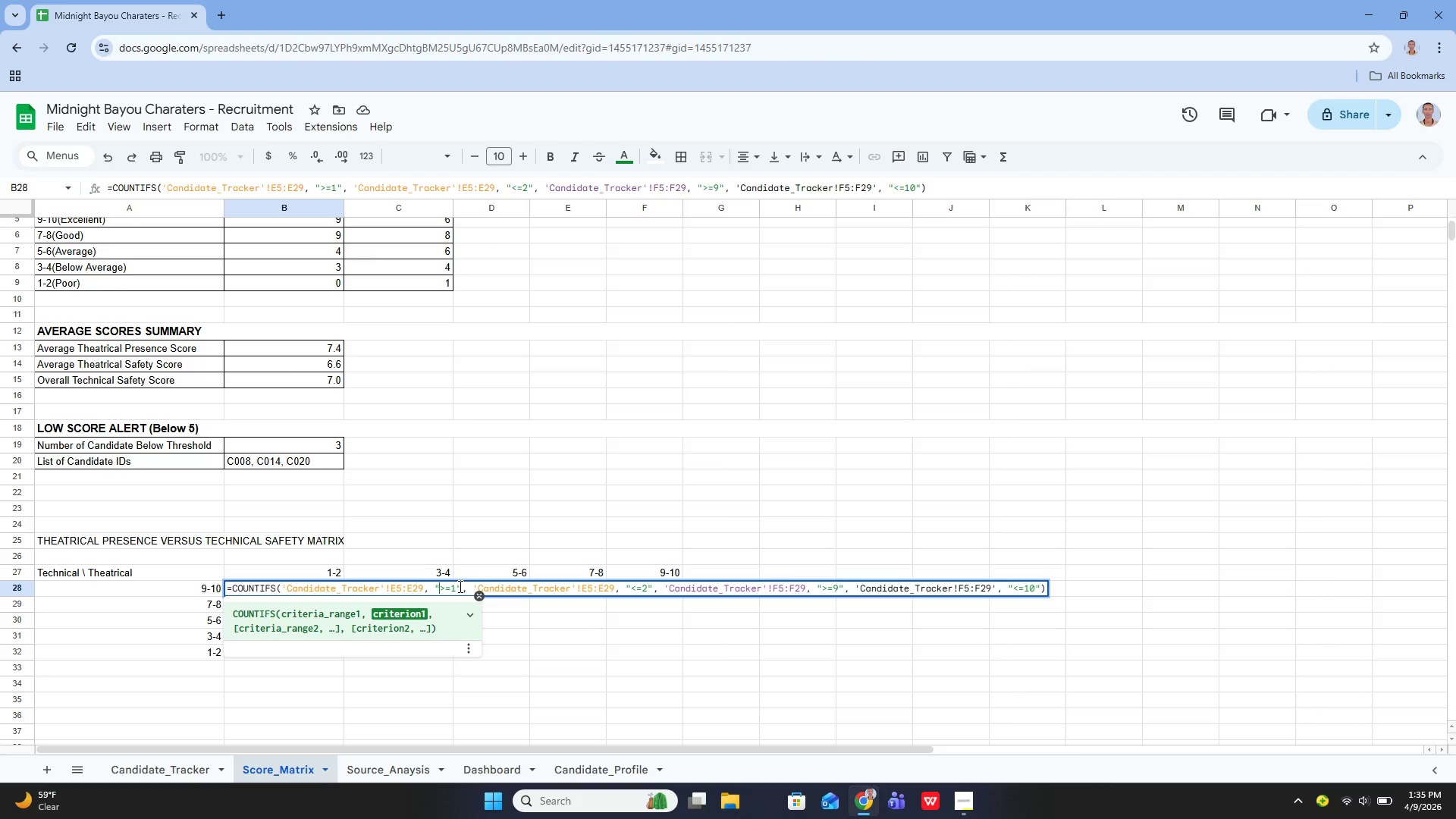 
key(ArrowRight)
 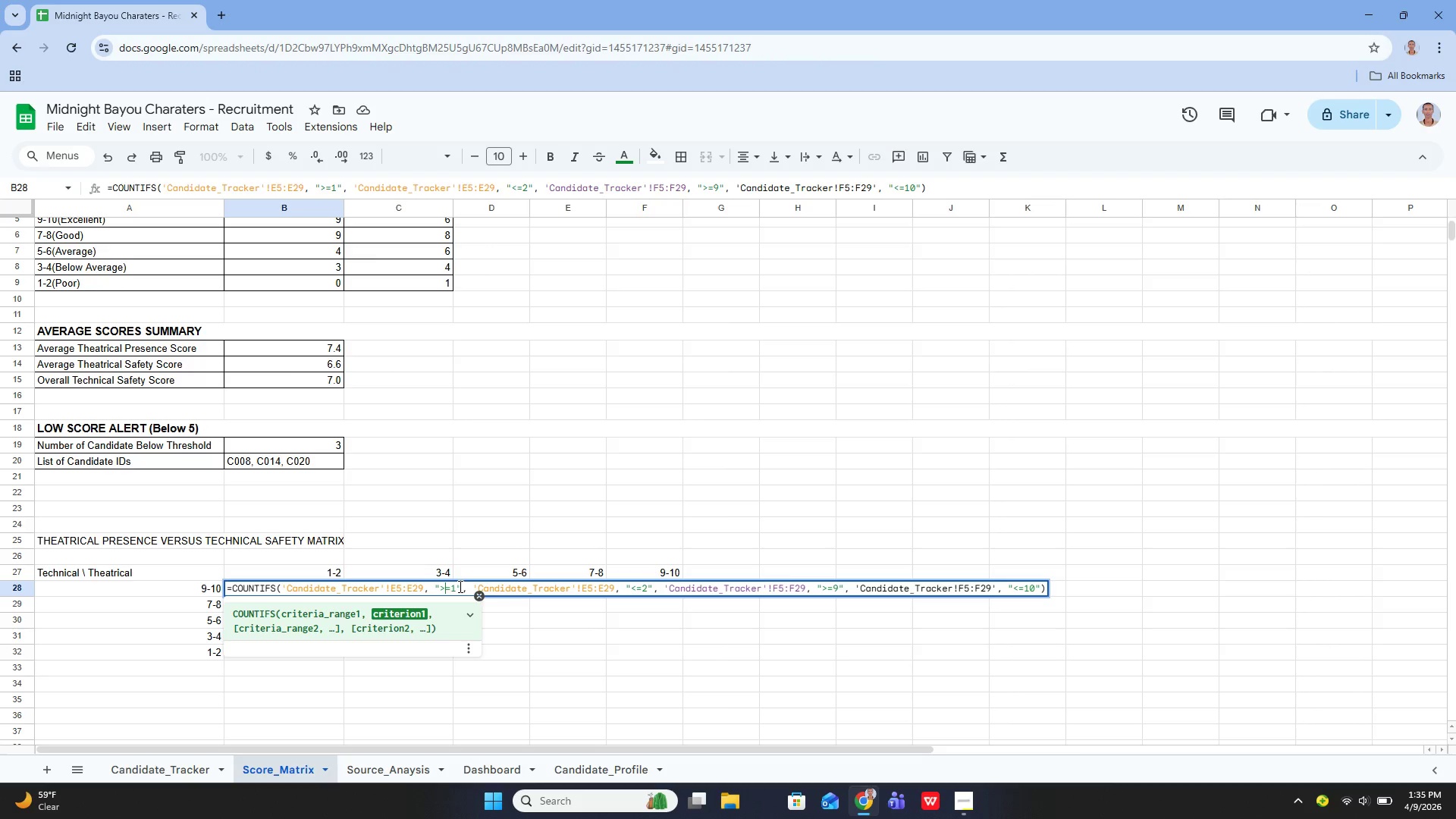 
key(ArrowRight)
 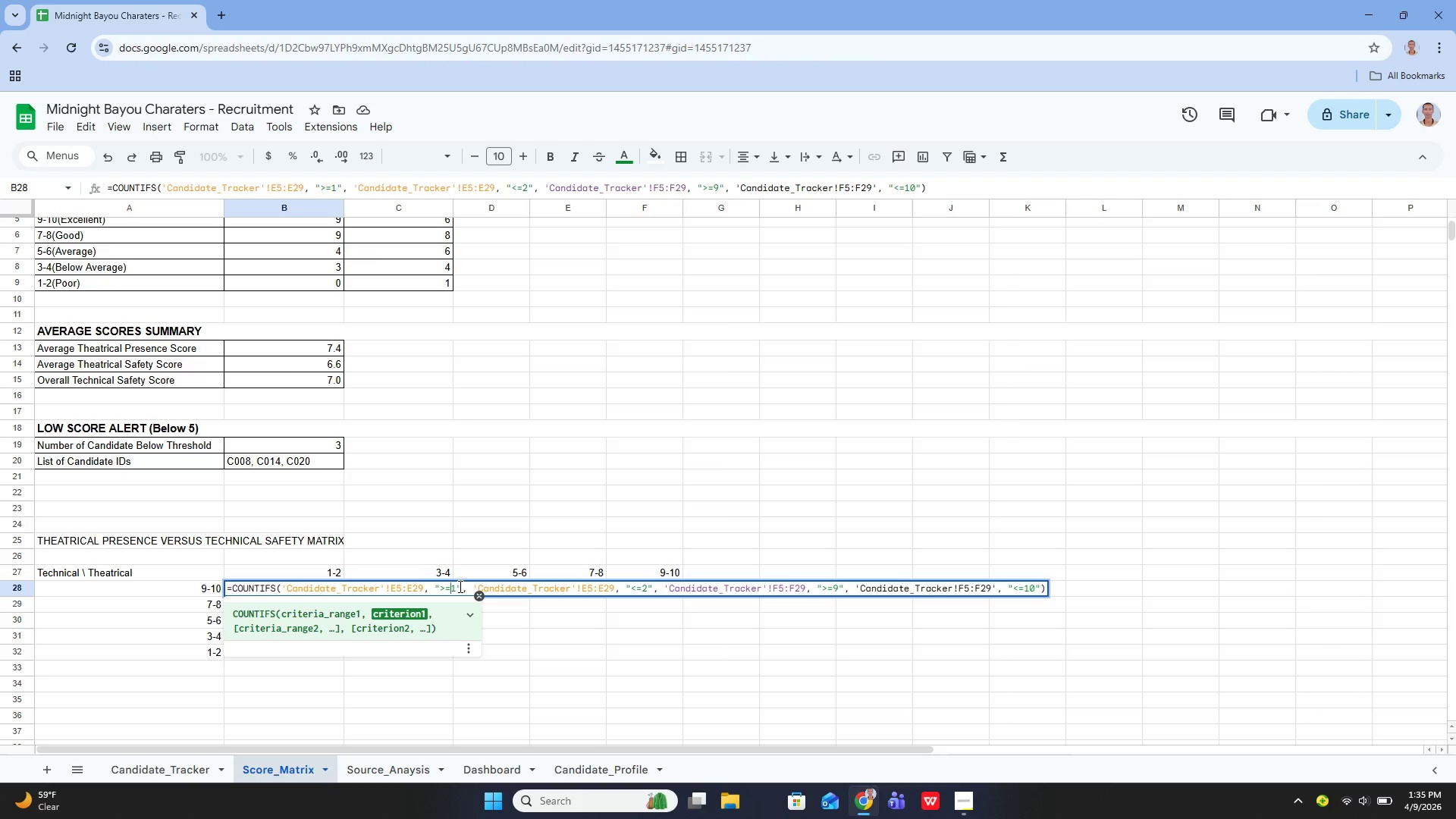 
key(ArrowRight)
 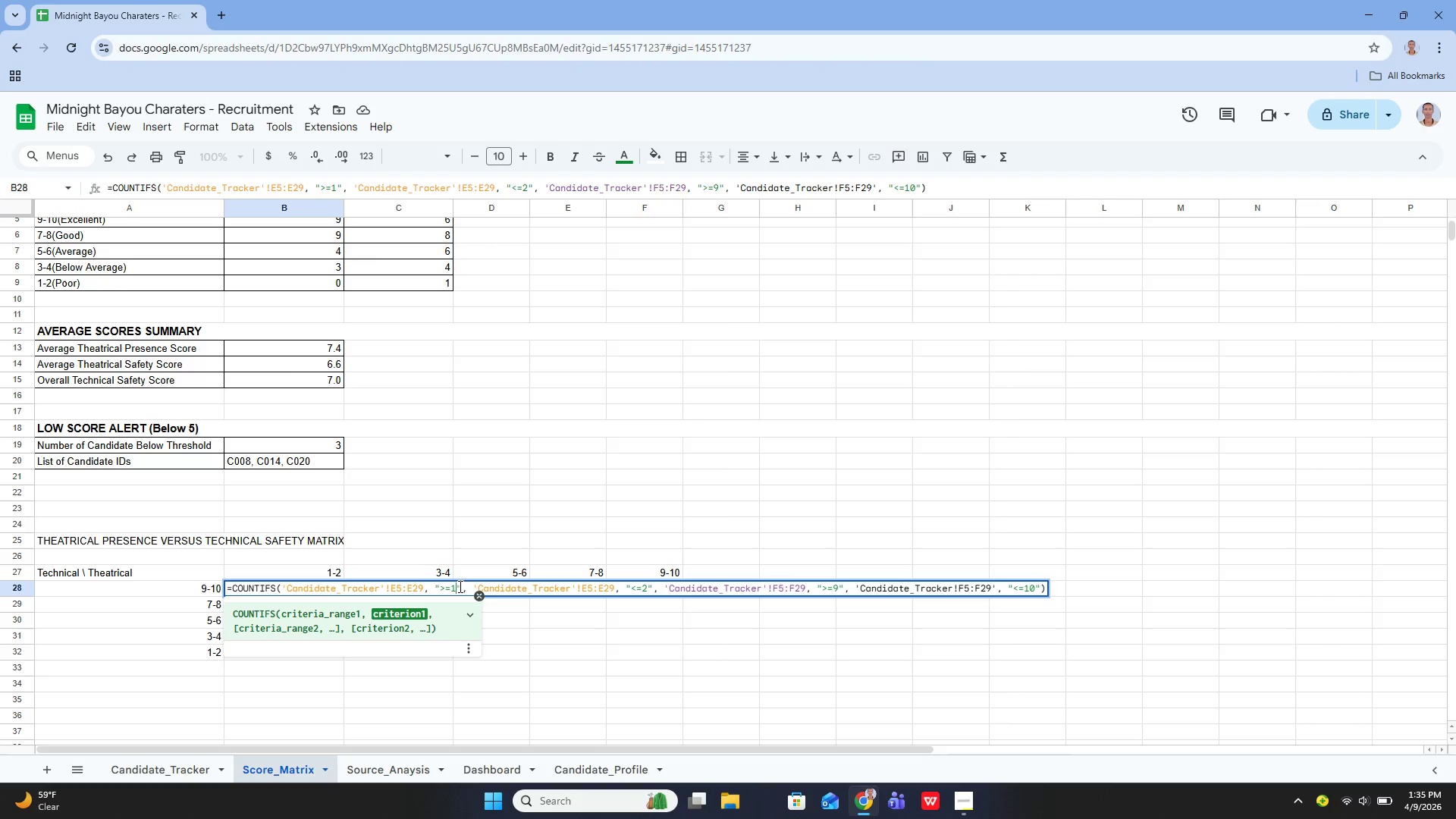 
key(ArrowRight)
 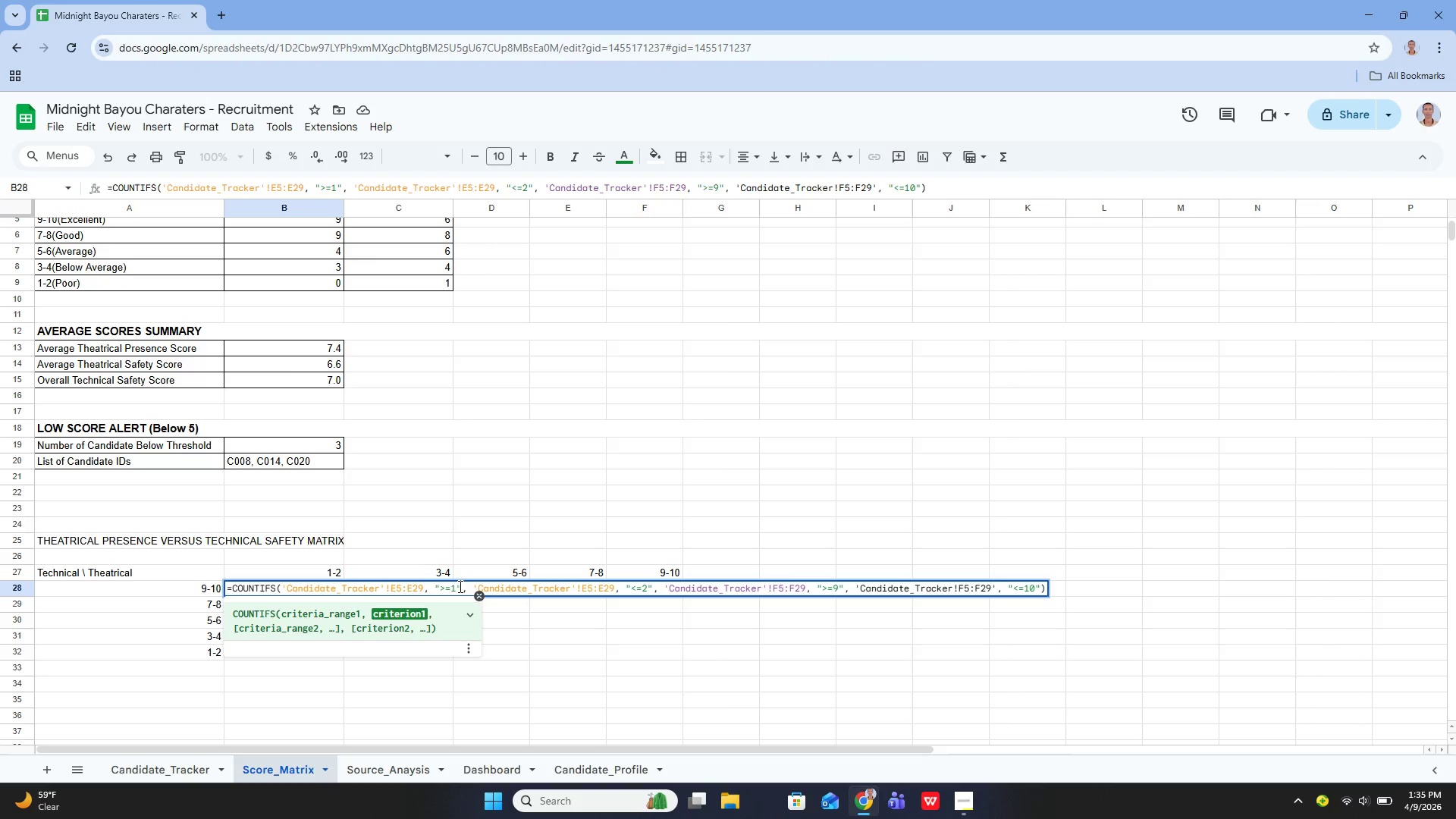 
key(ArrowRight)
 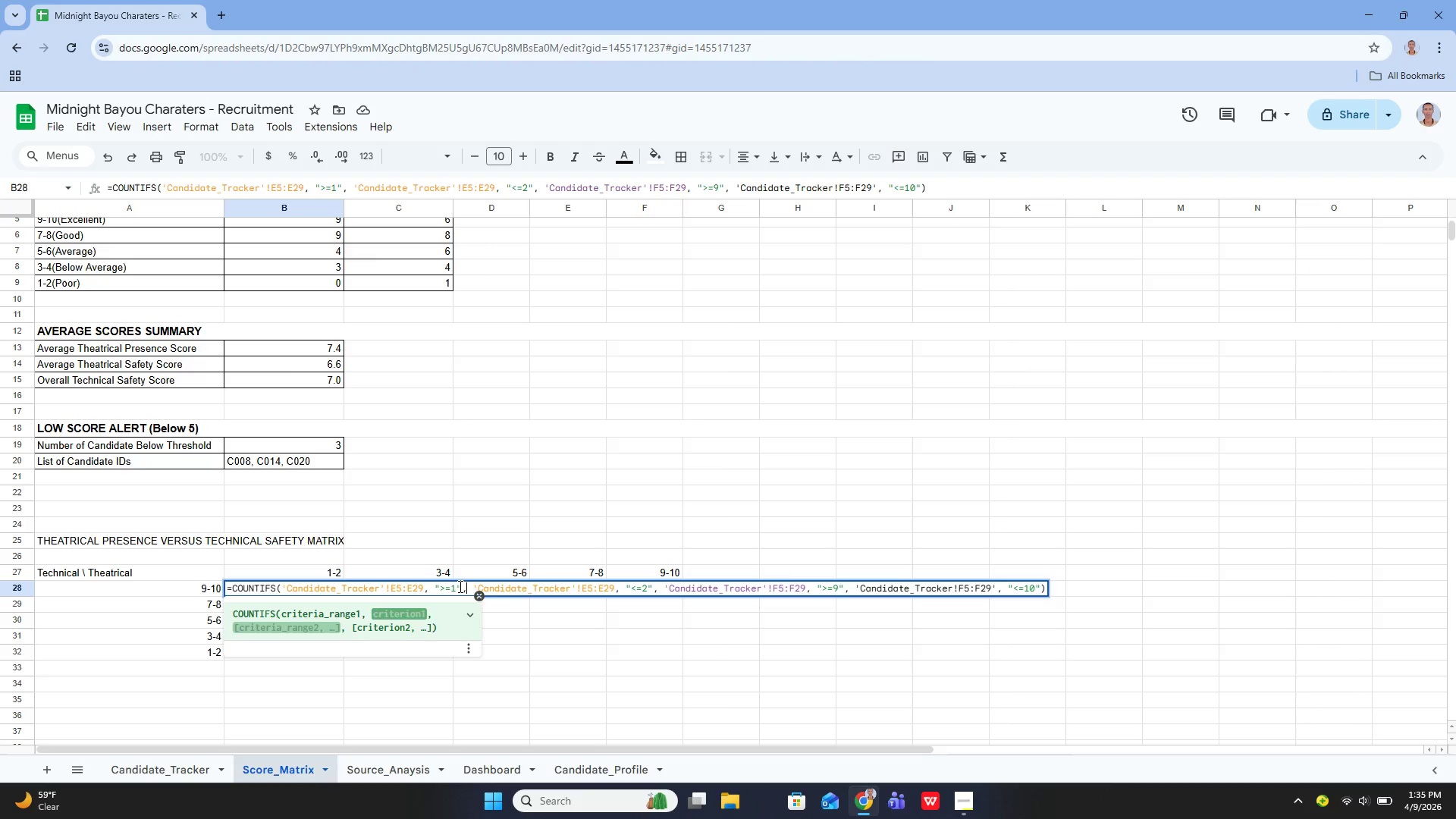 
key(ArrowRight)
 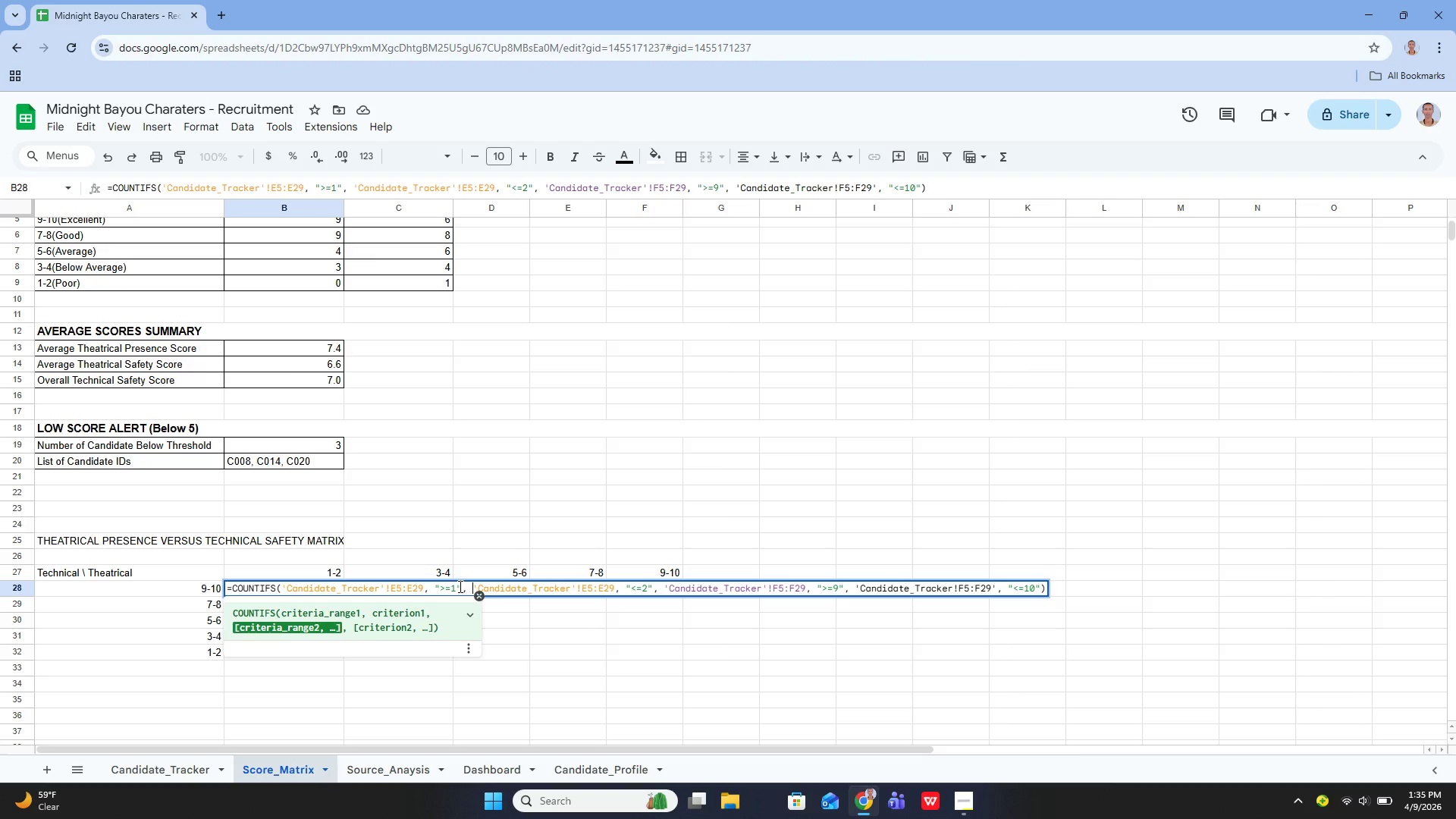 
hold_key(key=ArrowRight, duration=1.5)
 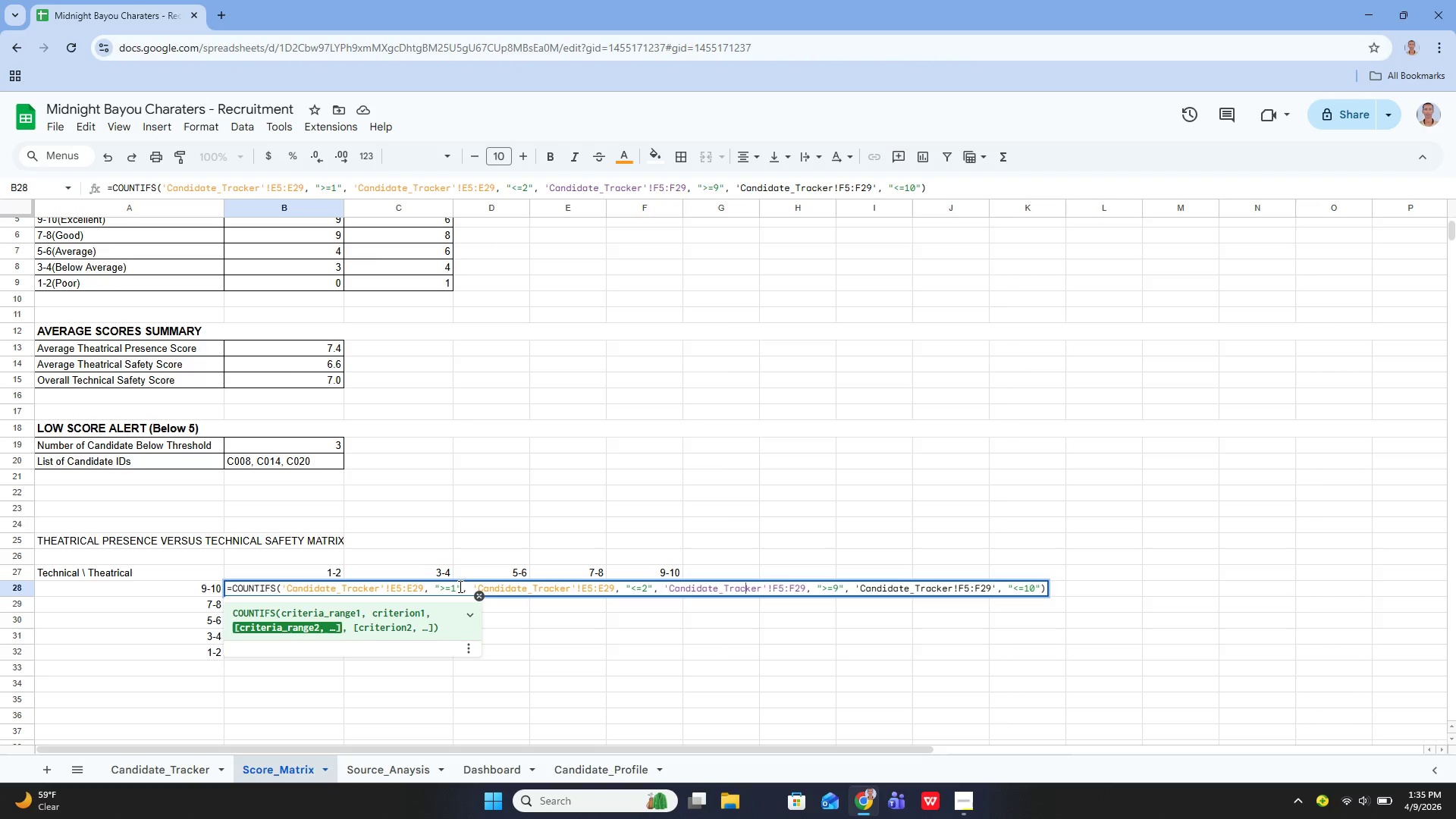 
hold_key(key=ArrowRight, duration=1.5)
 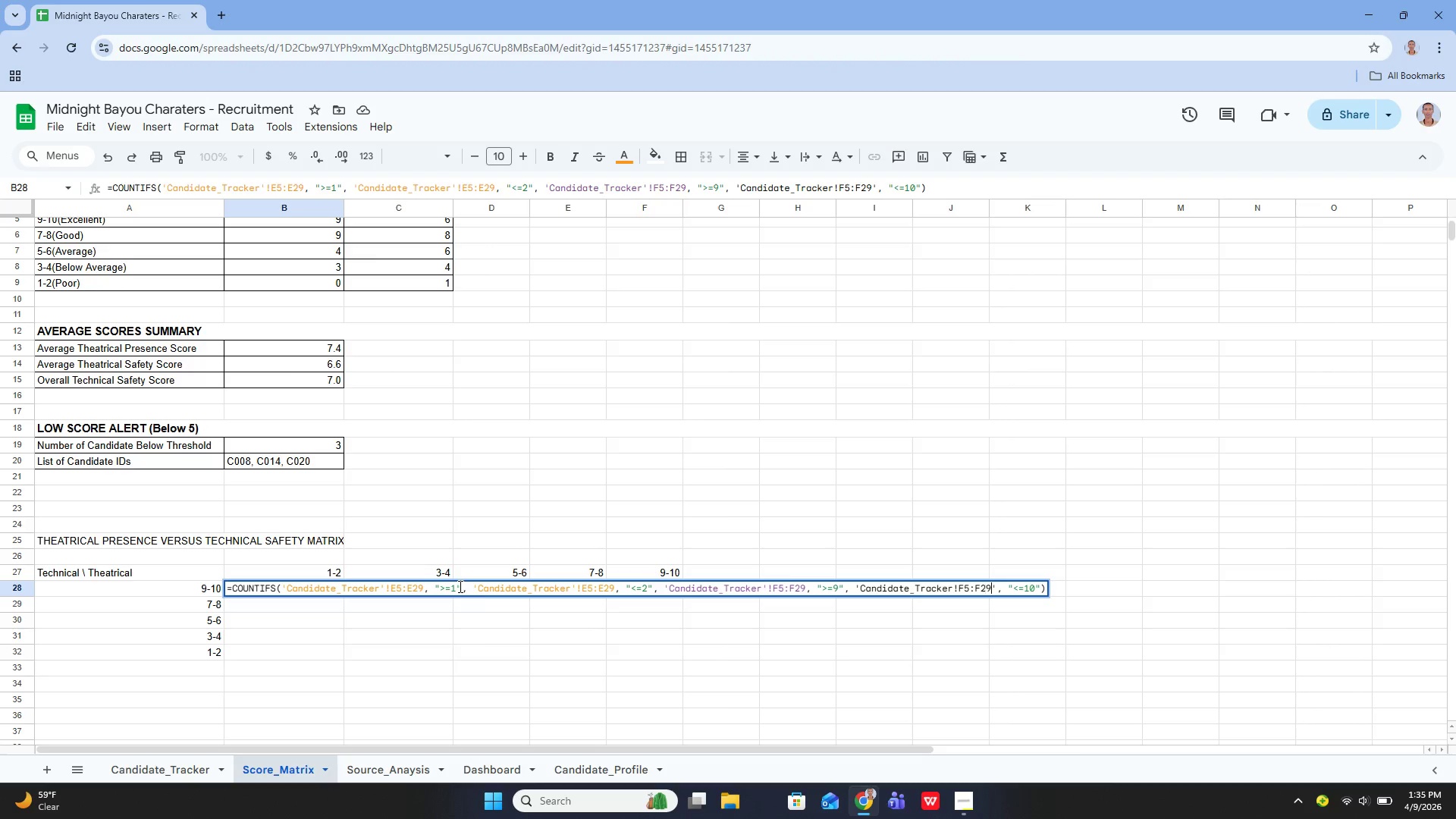 
hold_key(key=ArrowRight, duration=0.89)
 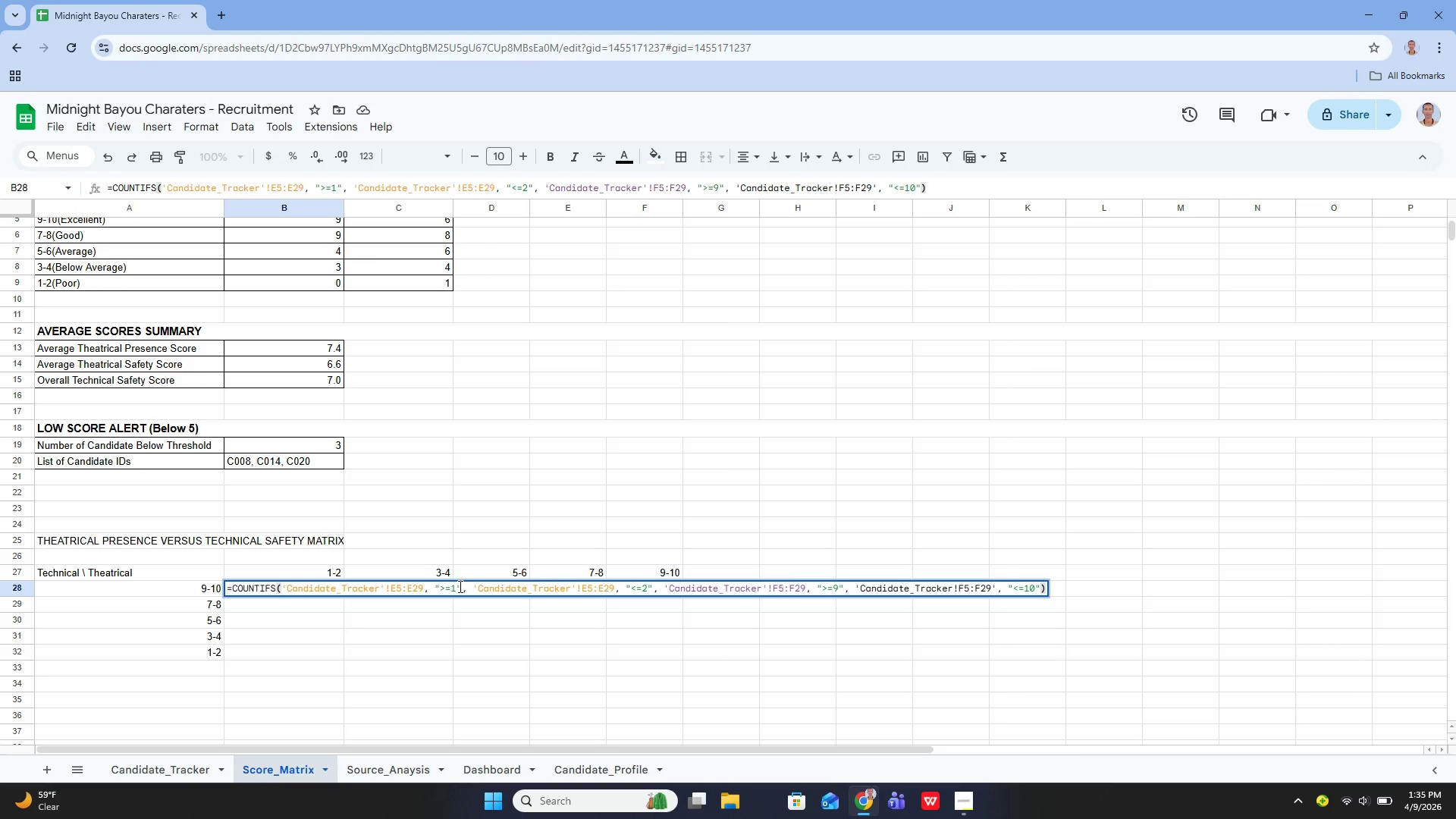 
key(Enter)
 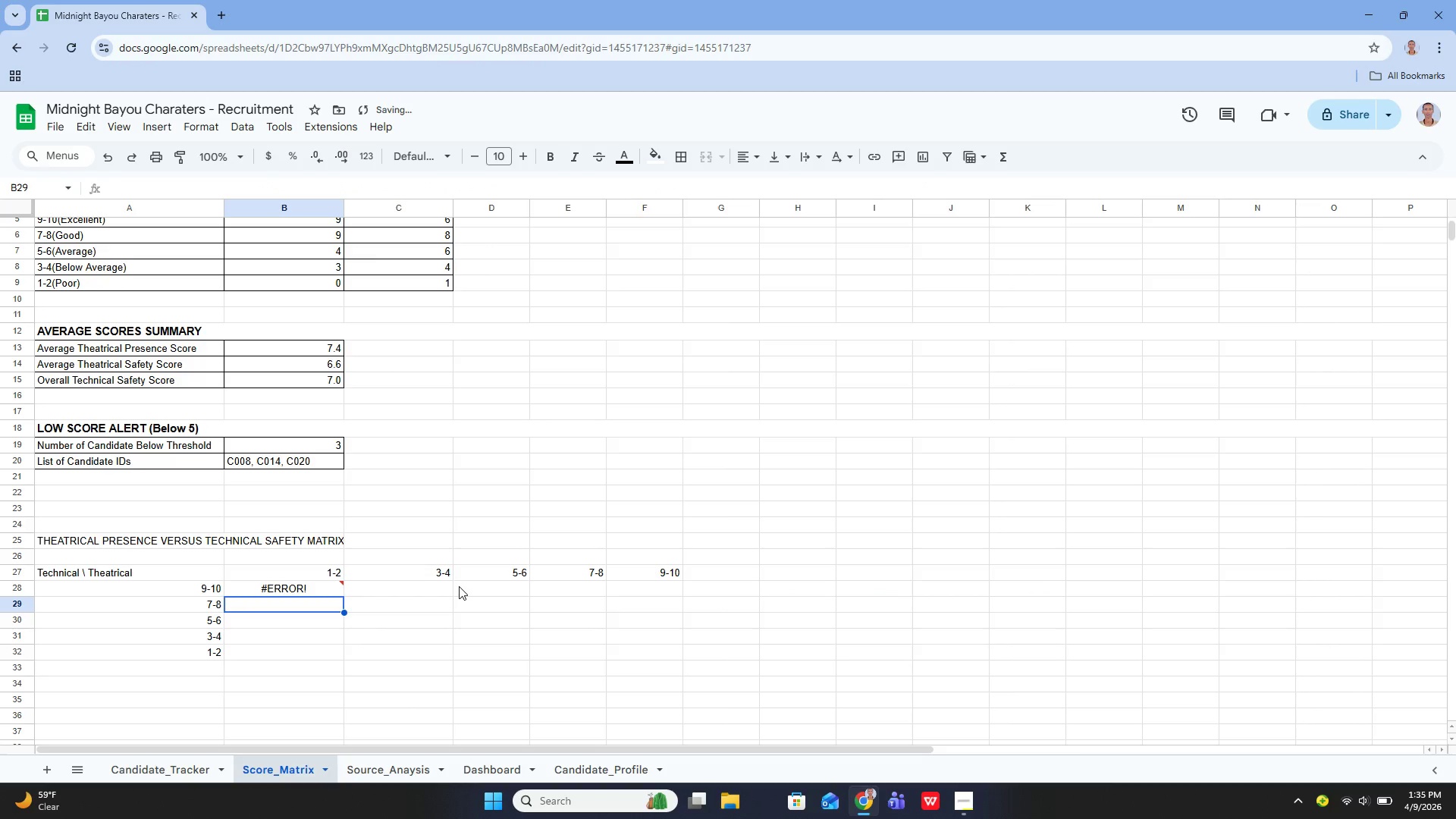 
key(ArrowUp)
 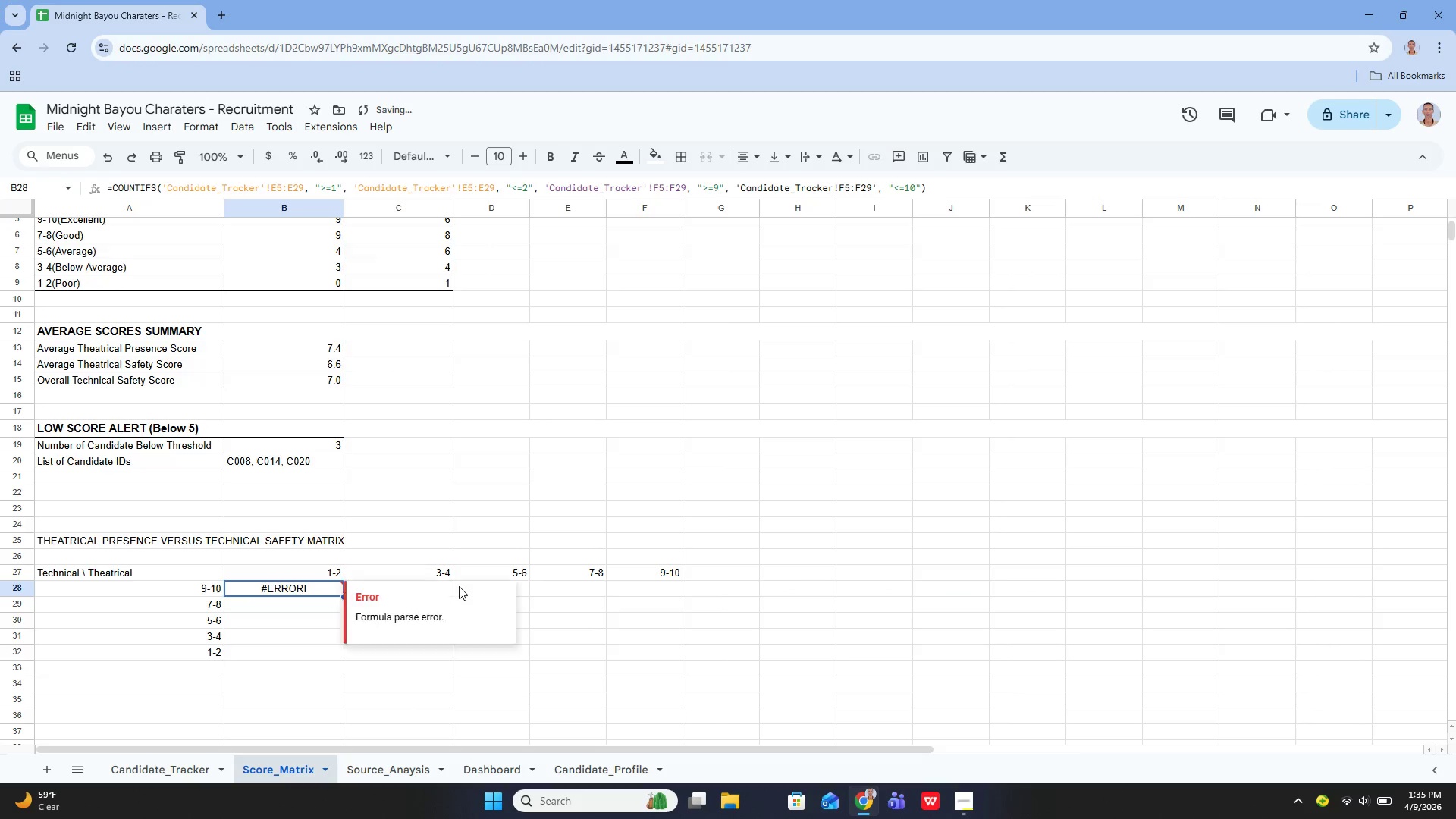 
key(Enter)
 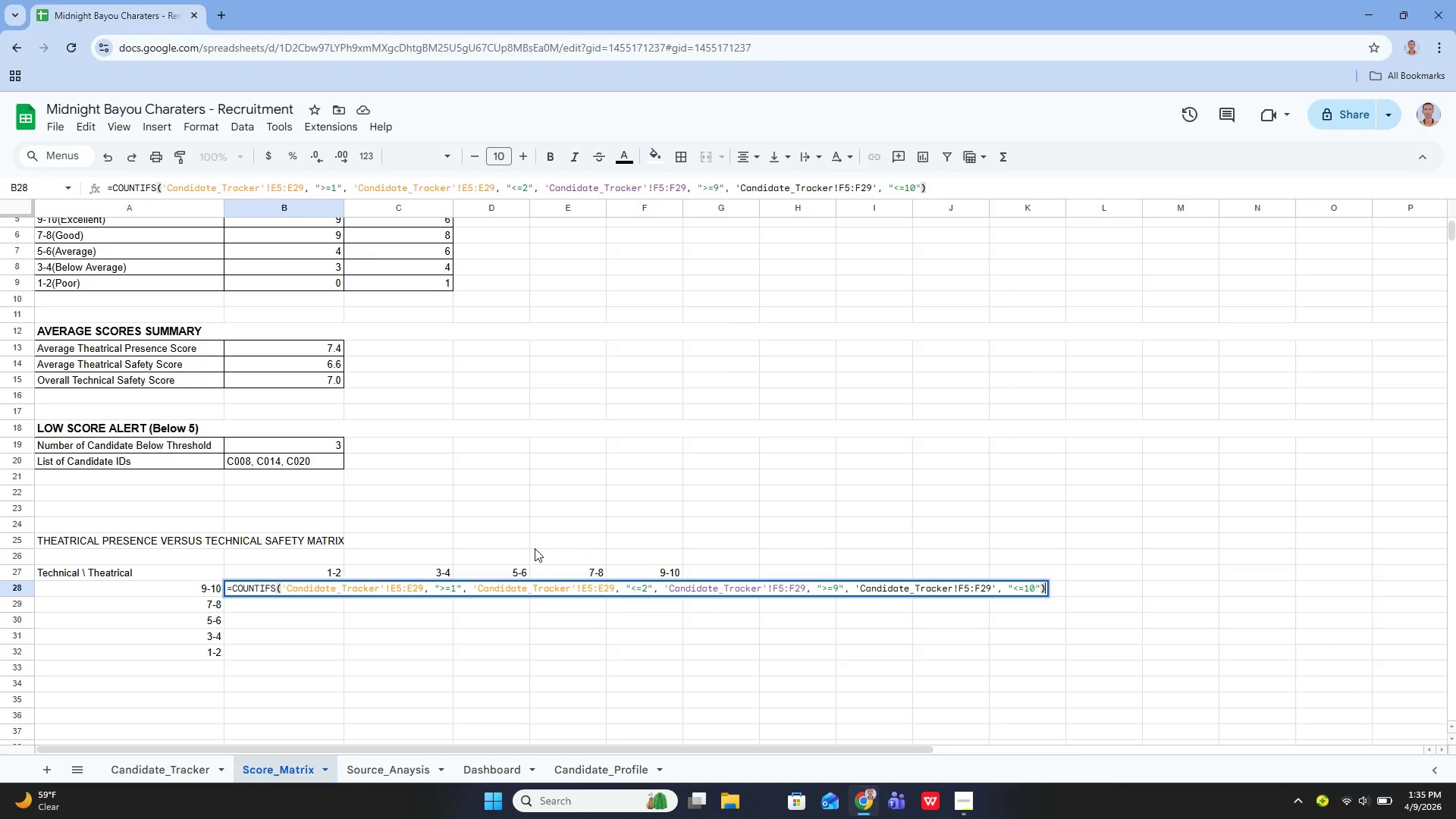 
wait(33.59)
 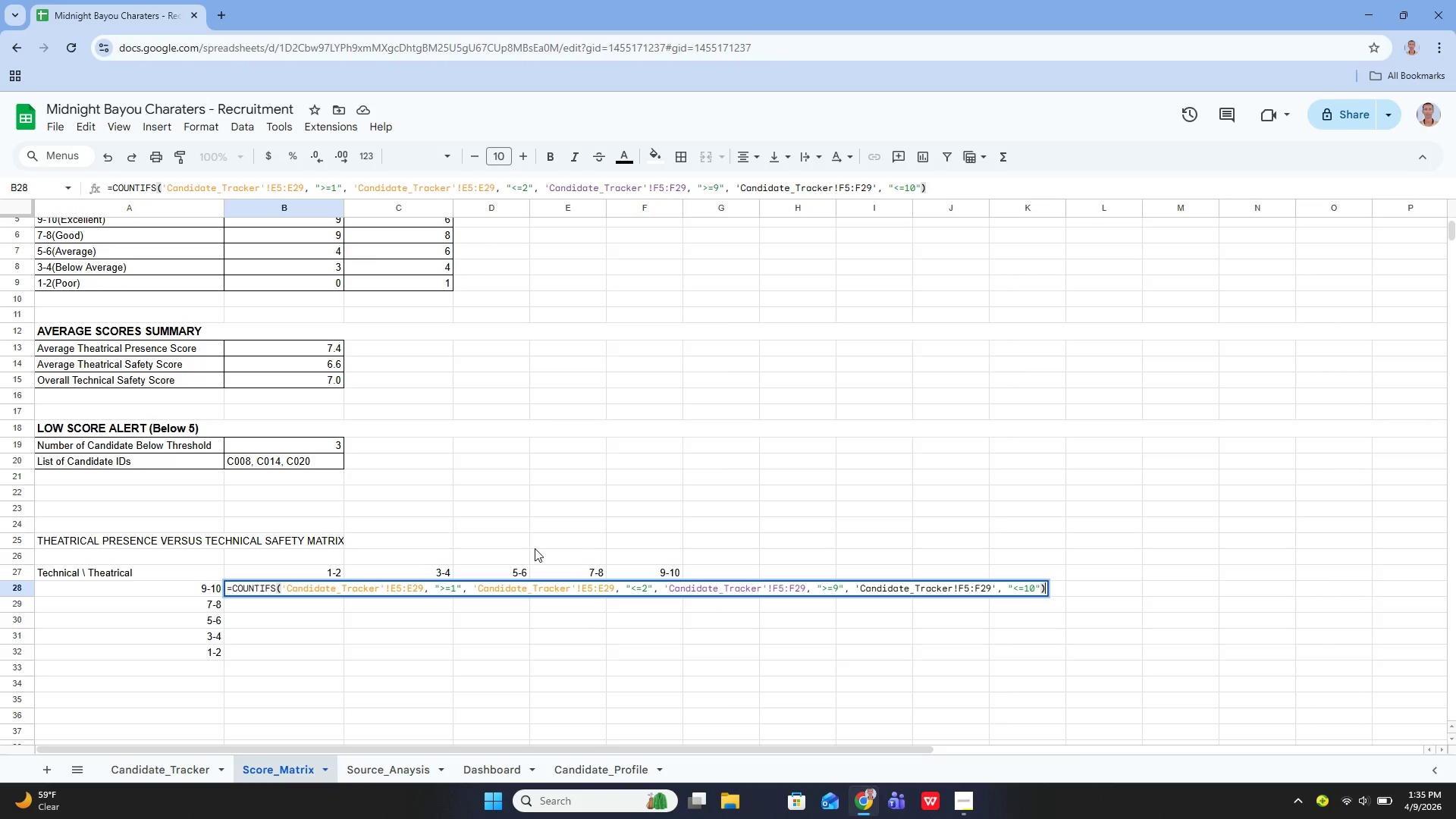 
hold_key(key=ArrowRight, duration=0.44)
 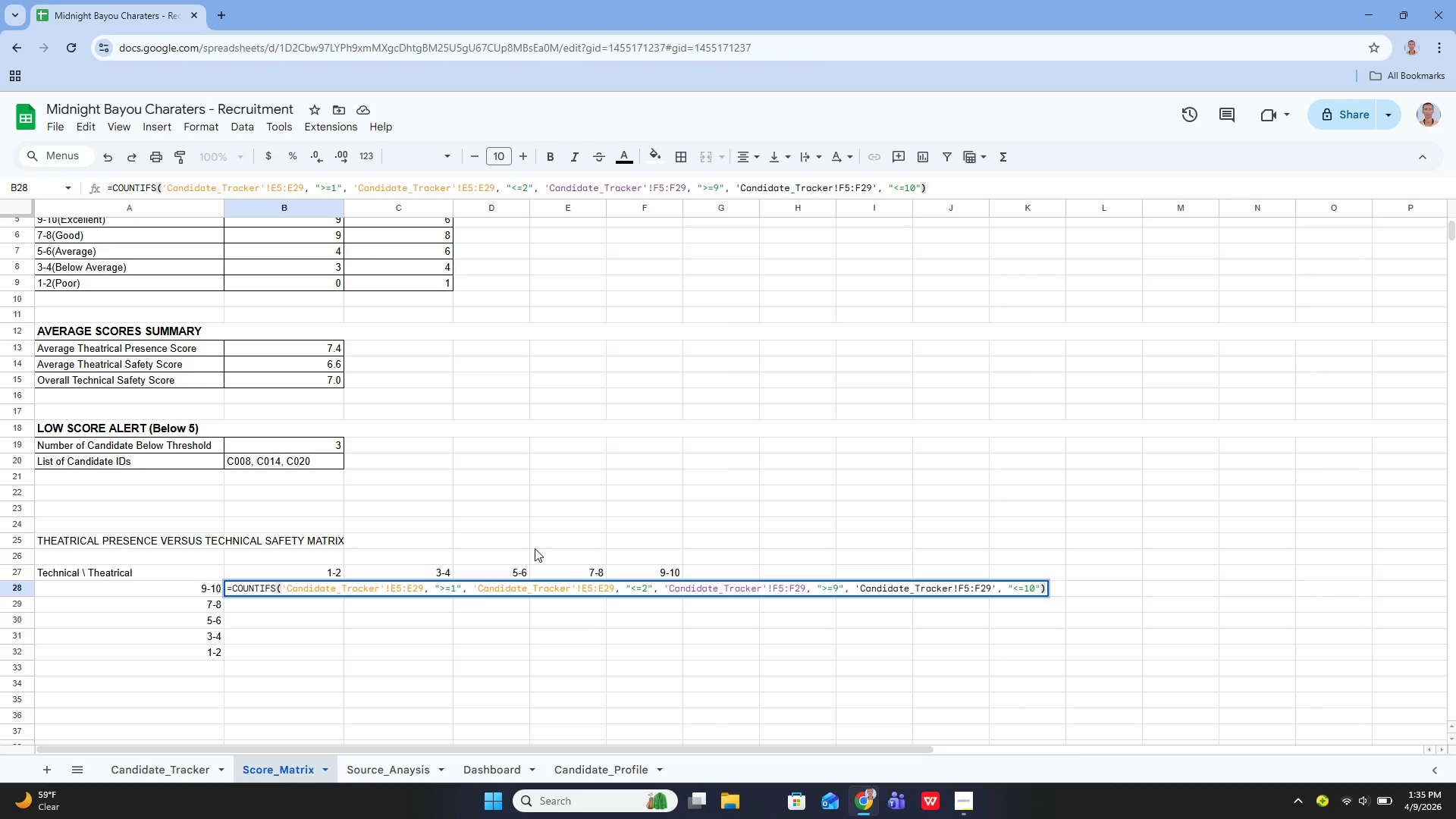 
hold_key(key=ArrowLeft, duration=0.8)
 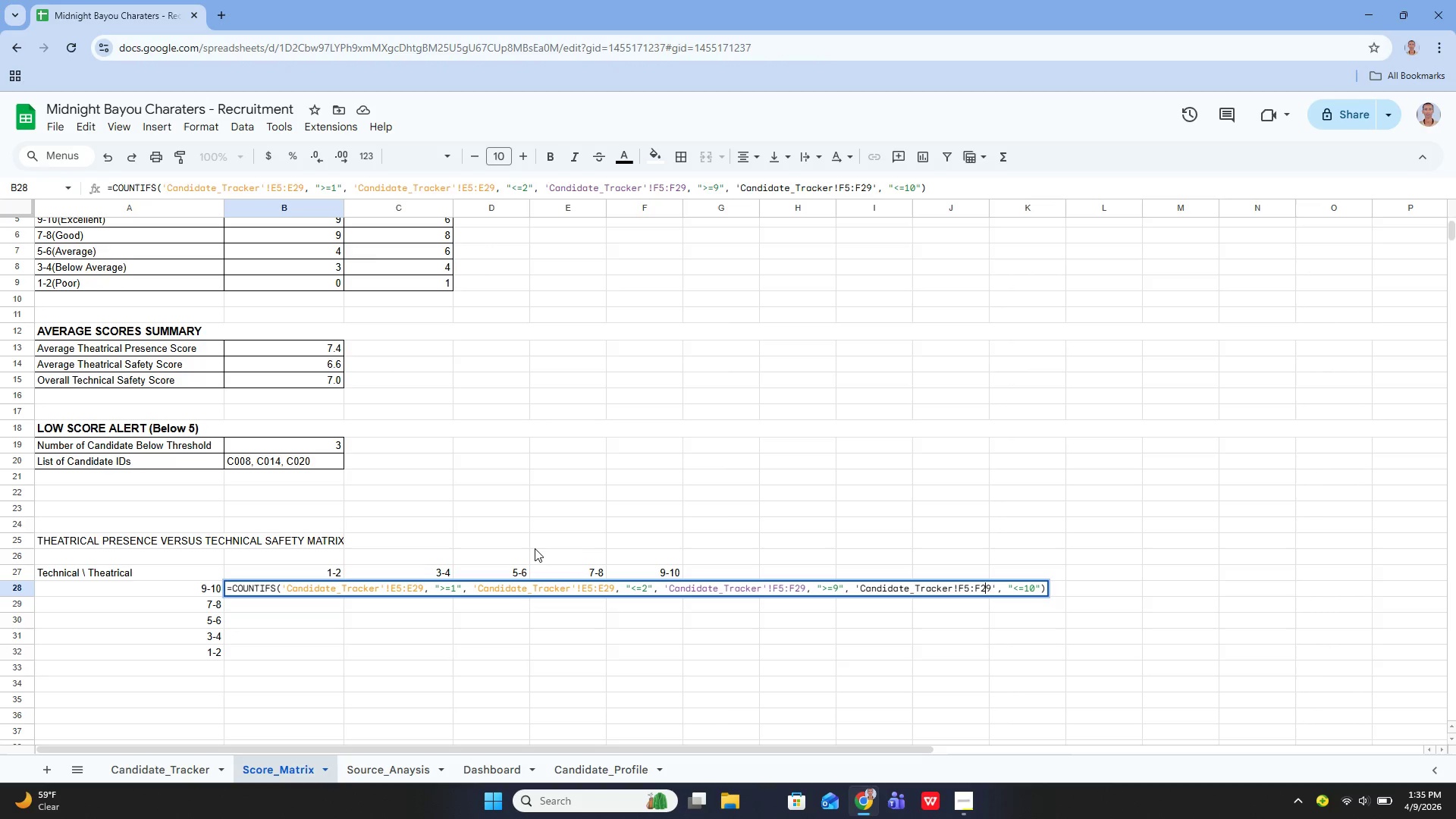 
key(ArrowLeft)
 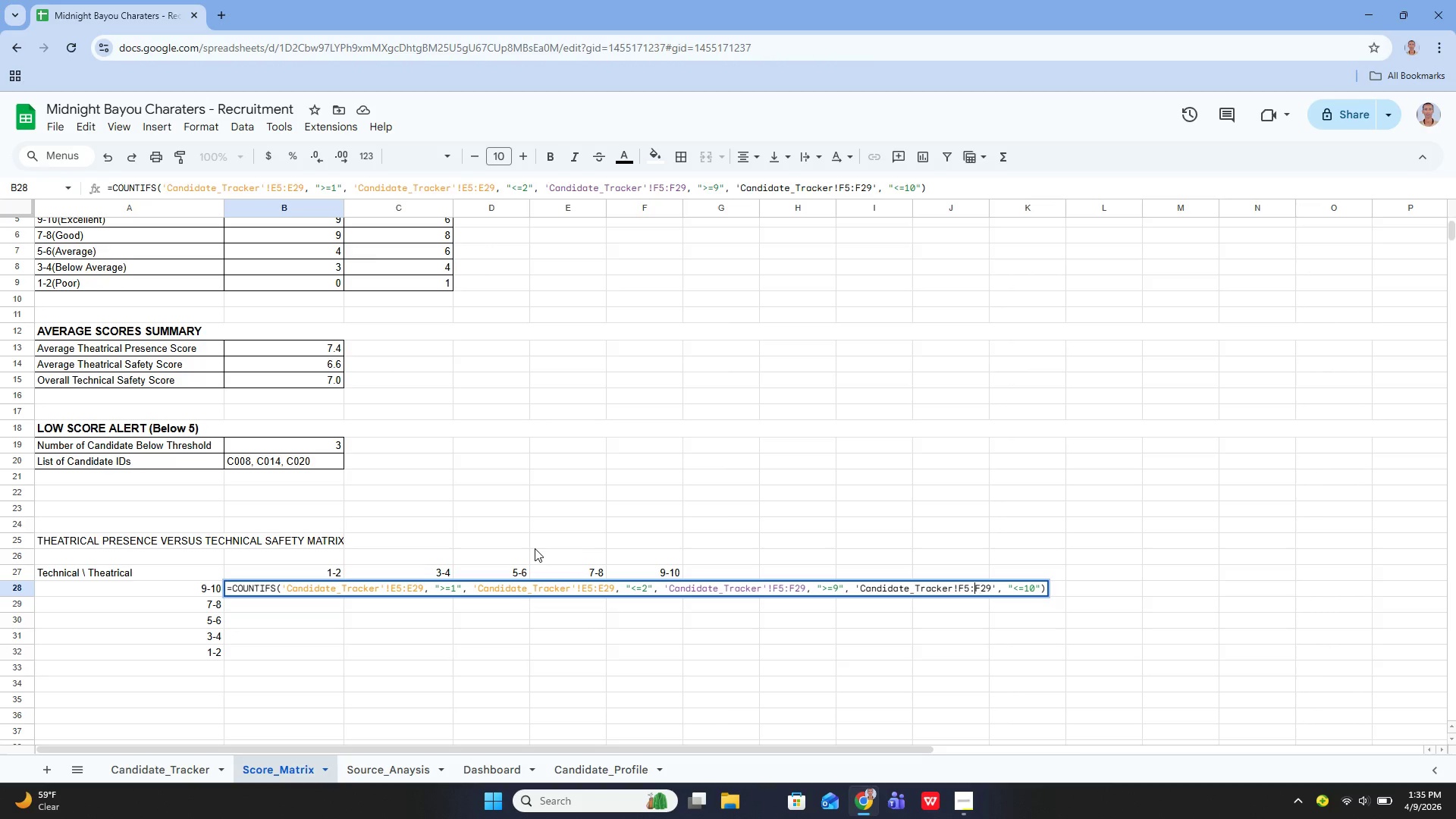 
key(ArrowLeft)
 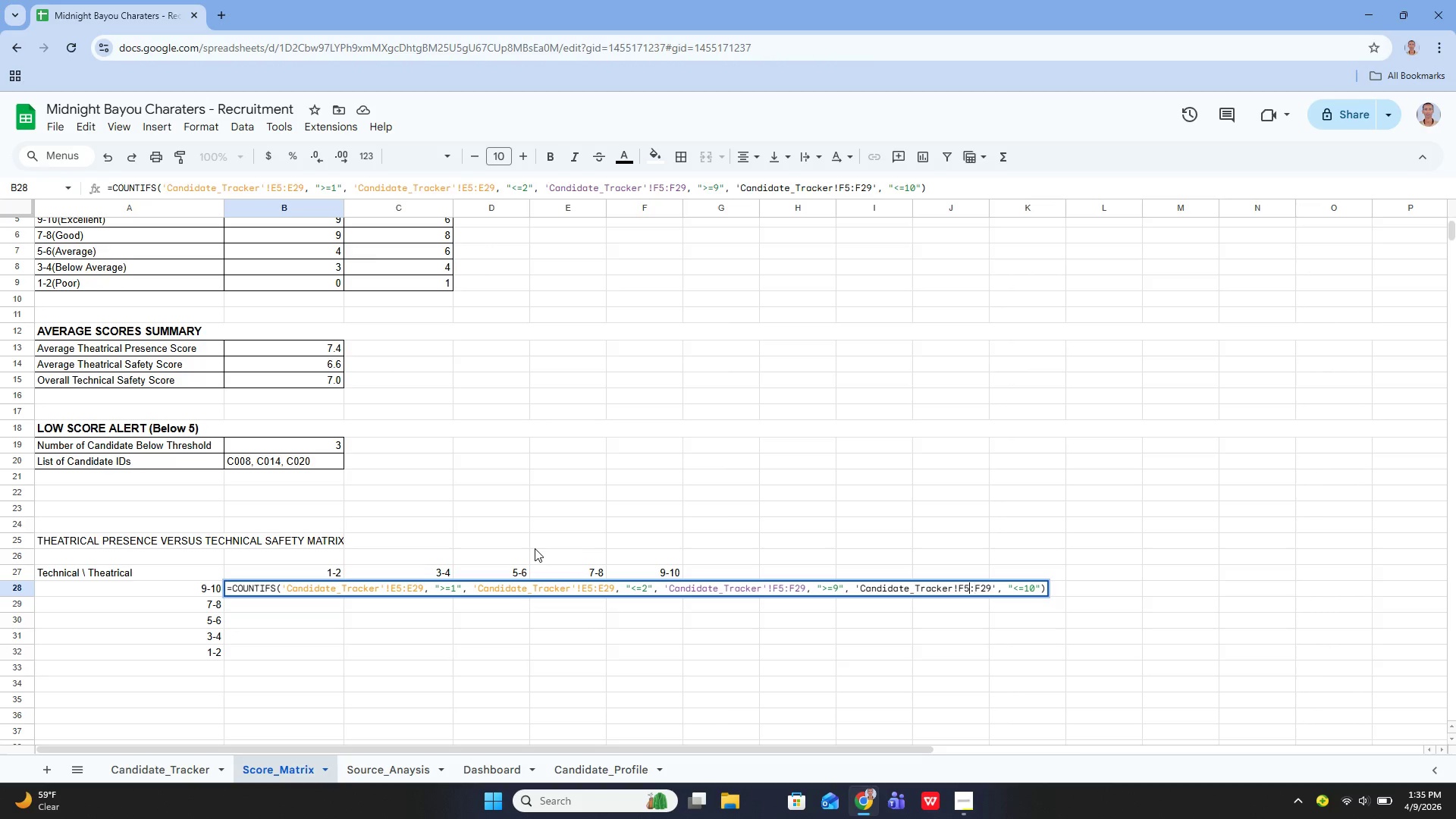 
key(ArrowLeft)
 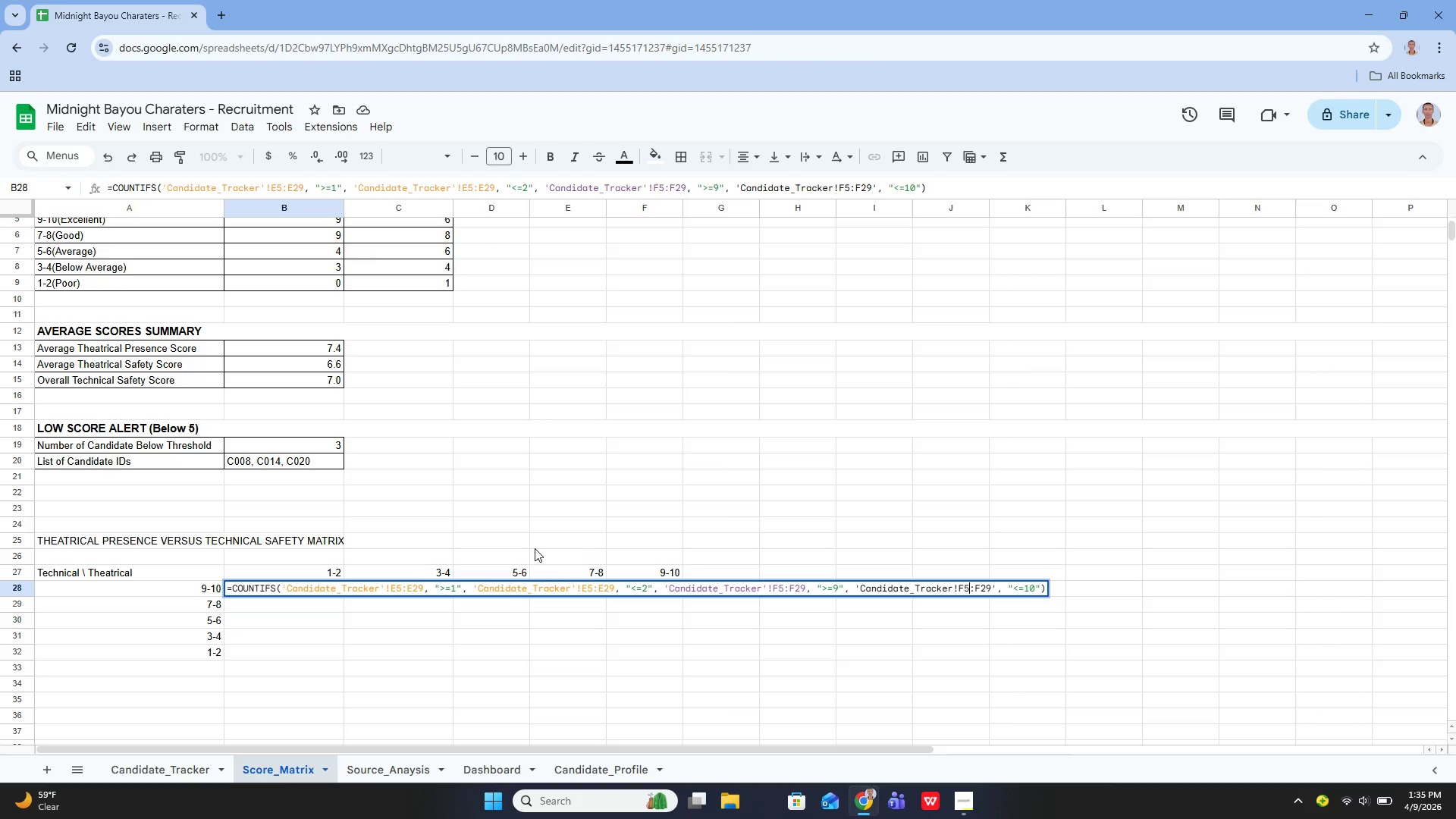 
key(ArrowLeft)
 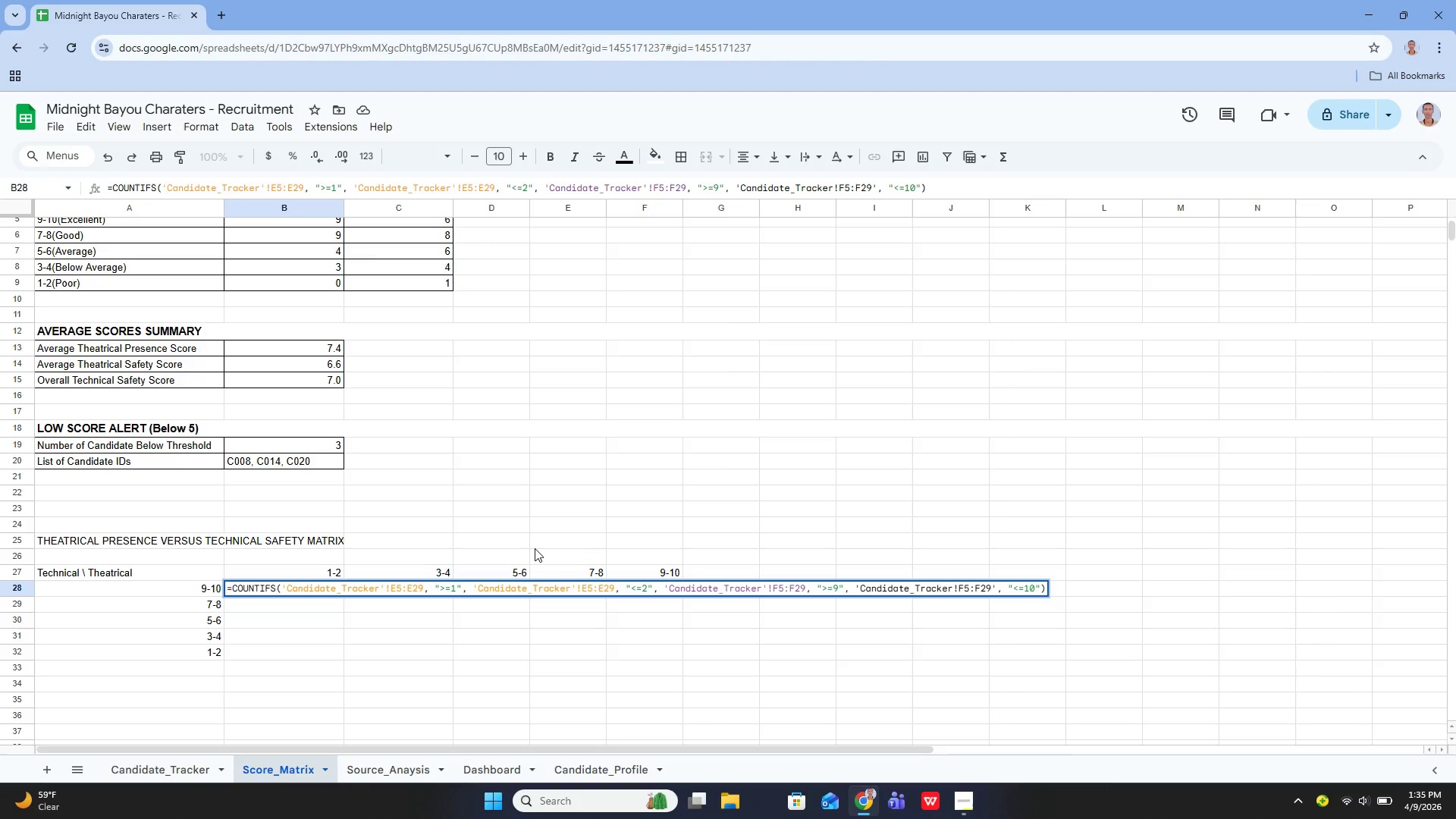 
key(ArrowLeft)
 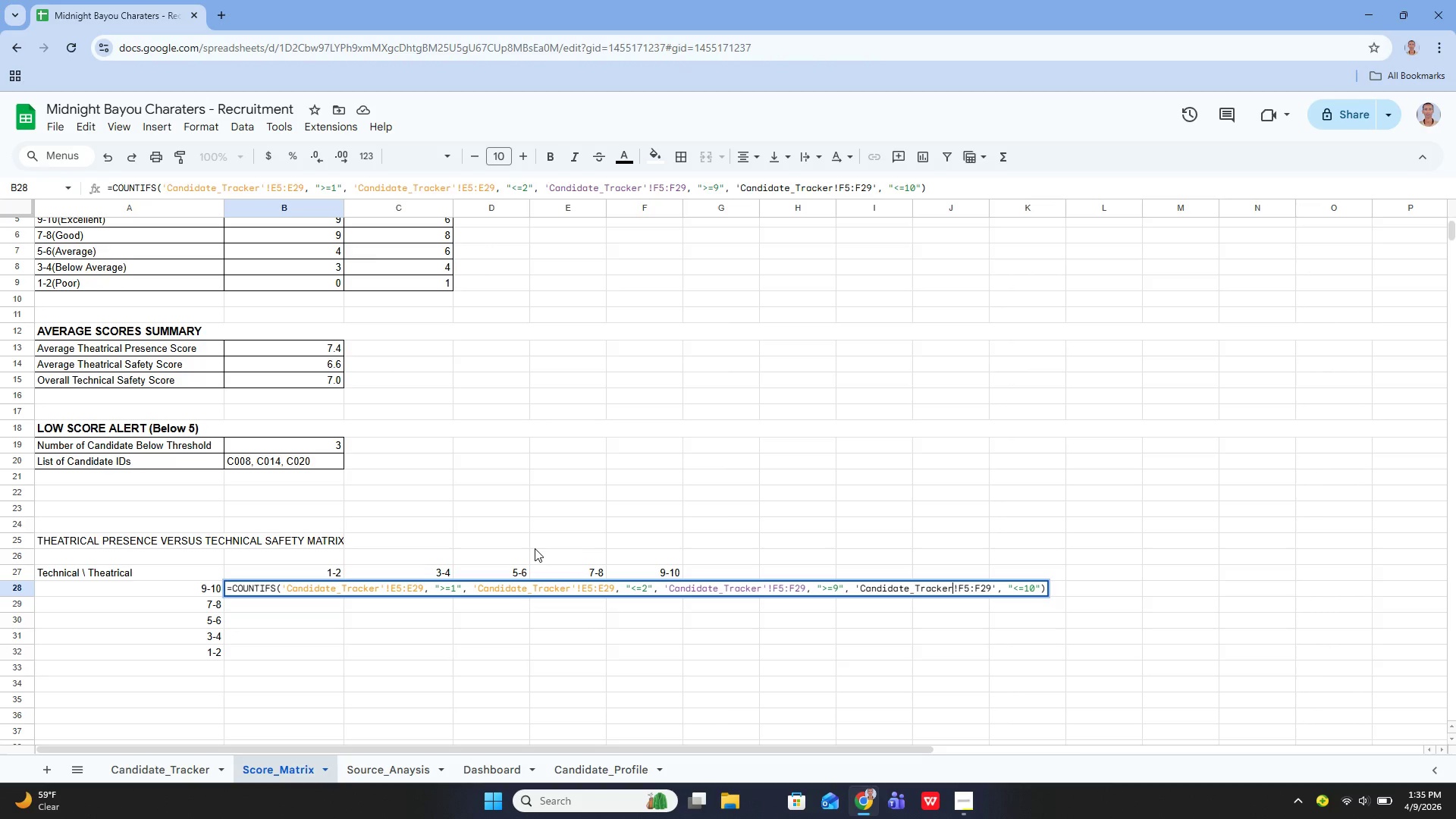 
key(ArrowLeft)
 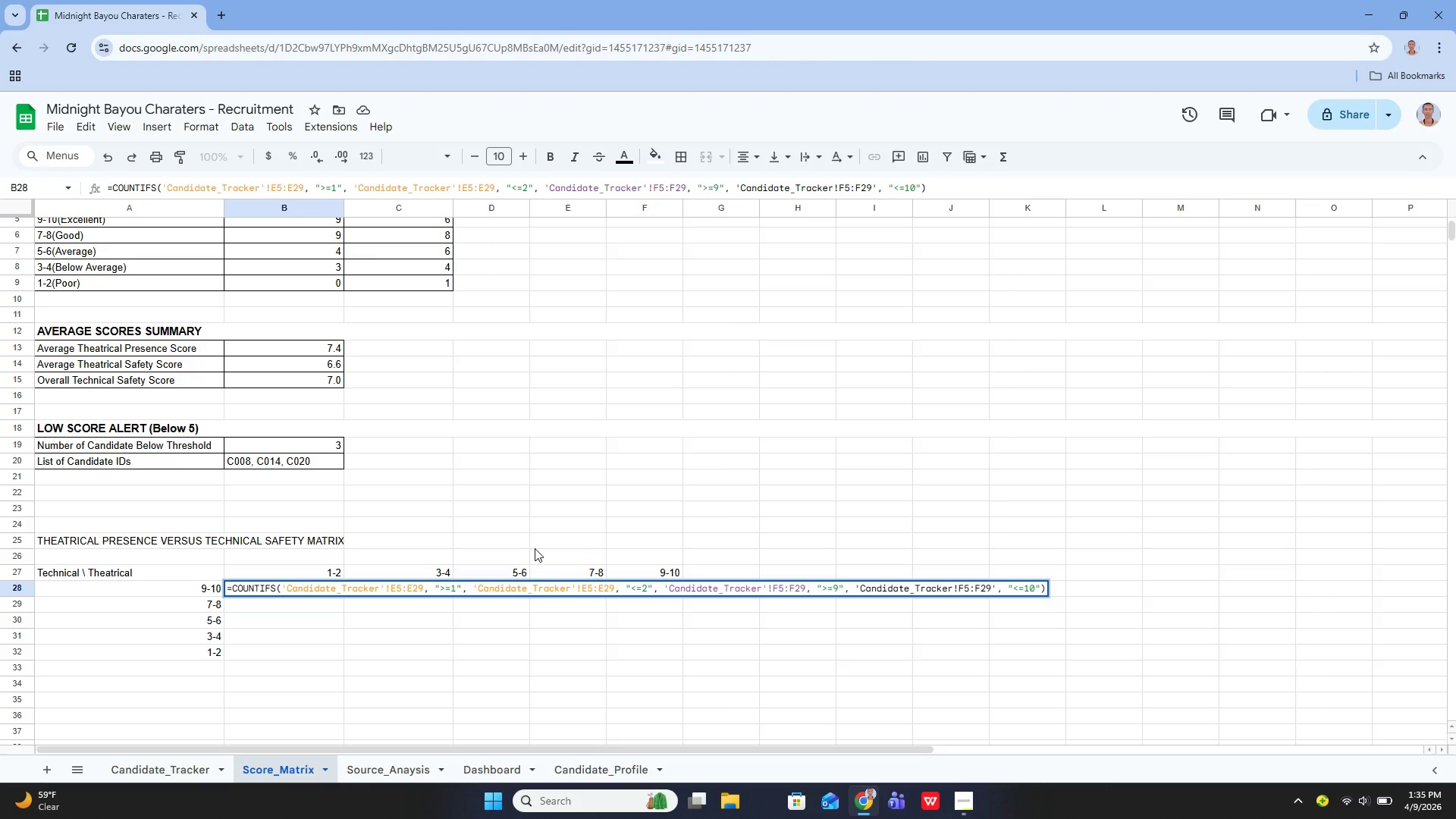 
key(Quote)
 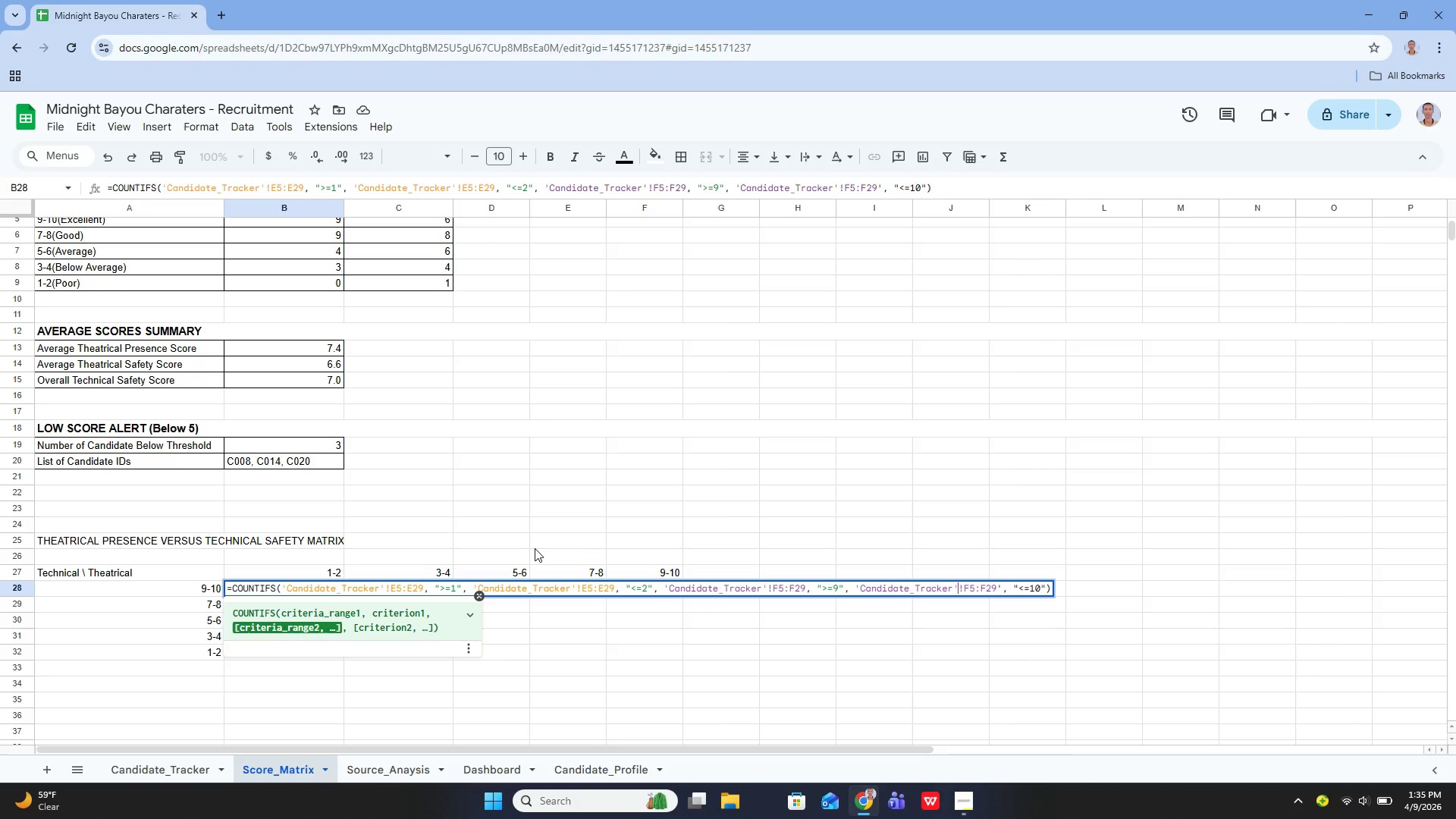 
key(ArrowRight)
 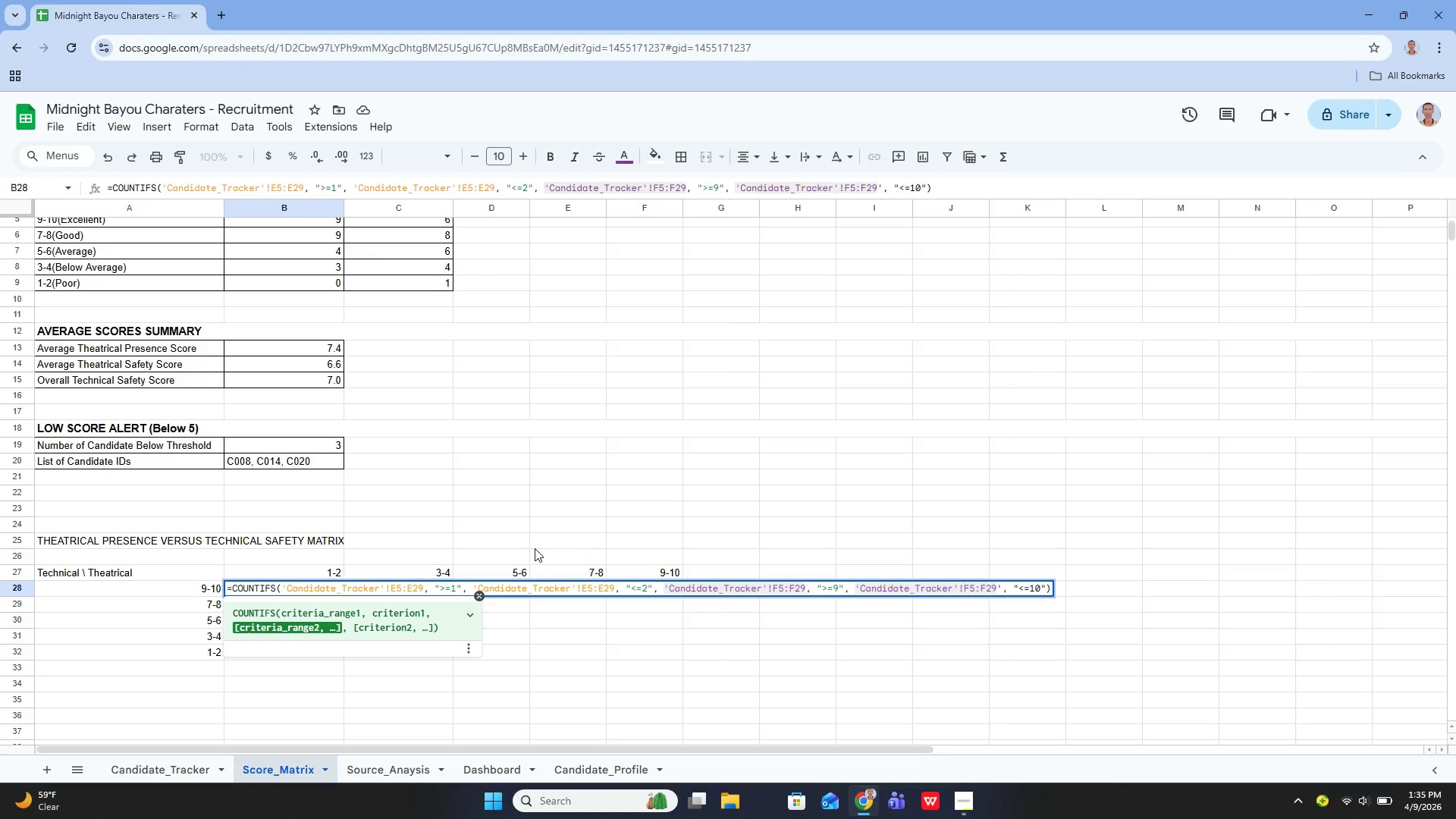 
key(ArrowRight)
 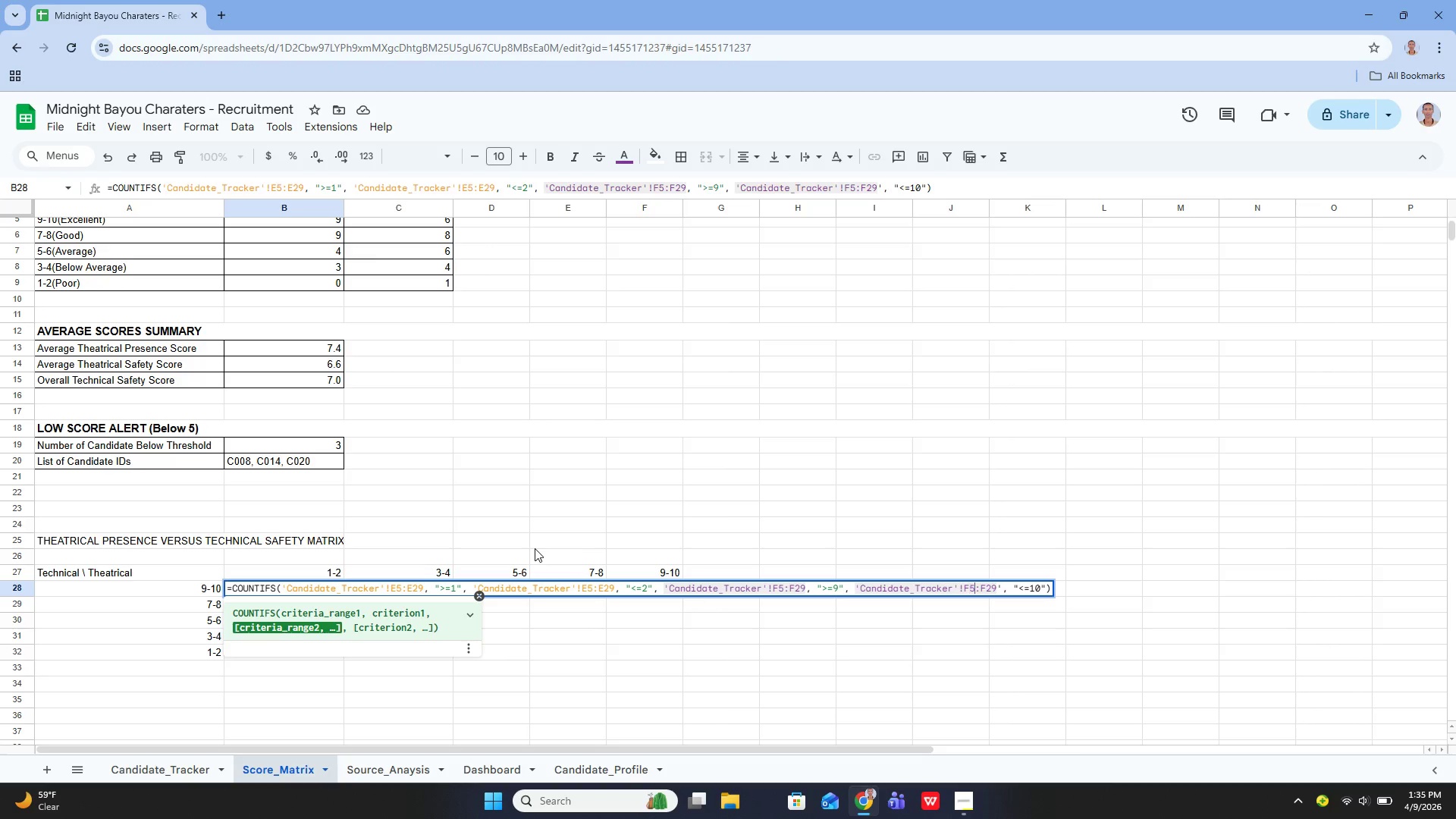 
key(ArrowRight)
 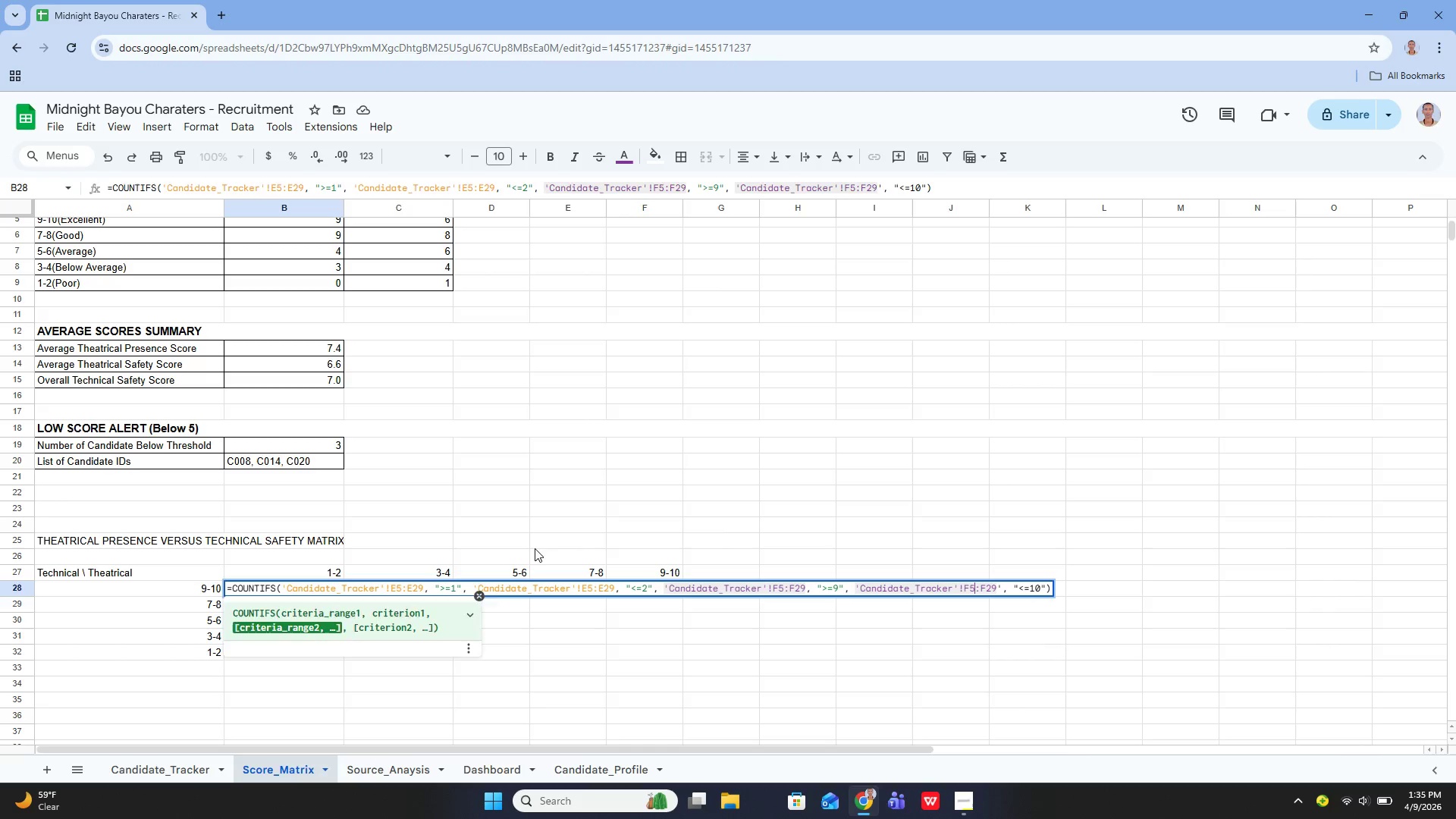 
key(Enter)
 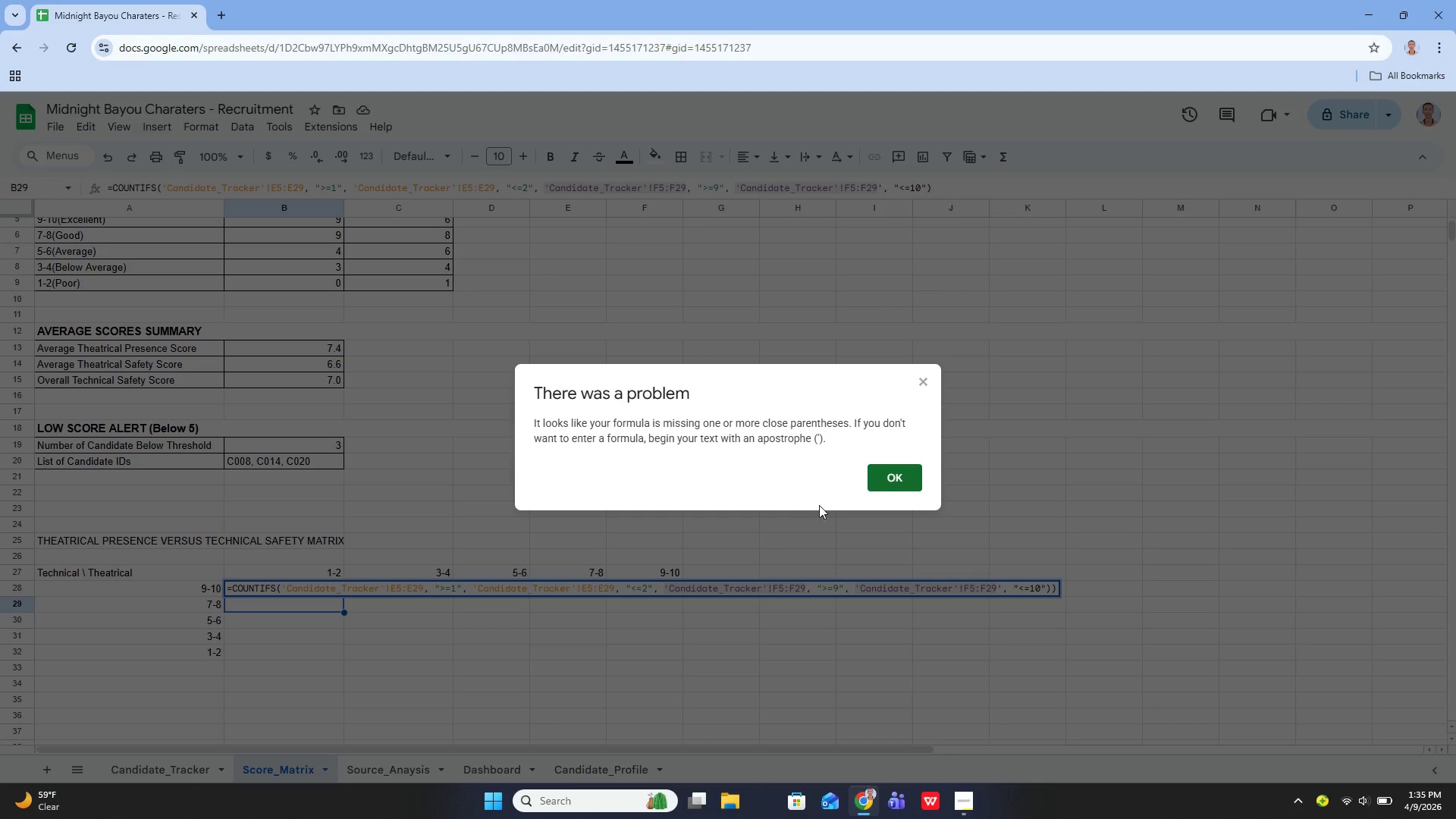 
left_click([883, 483])
 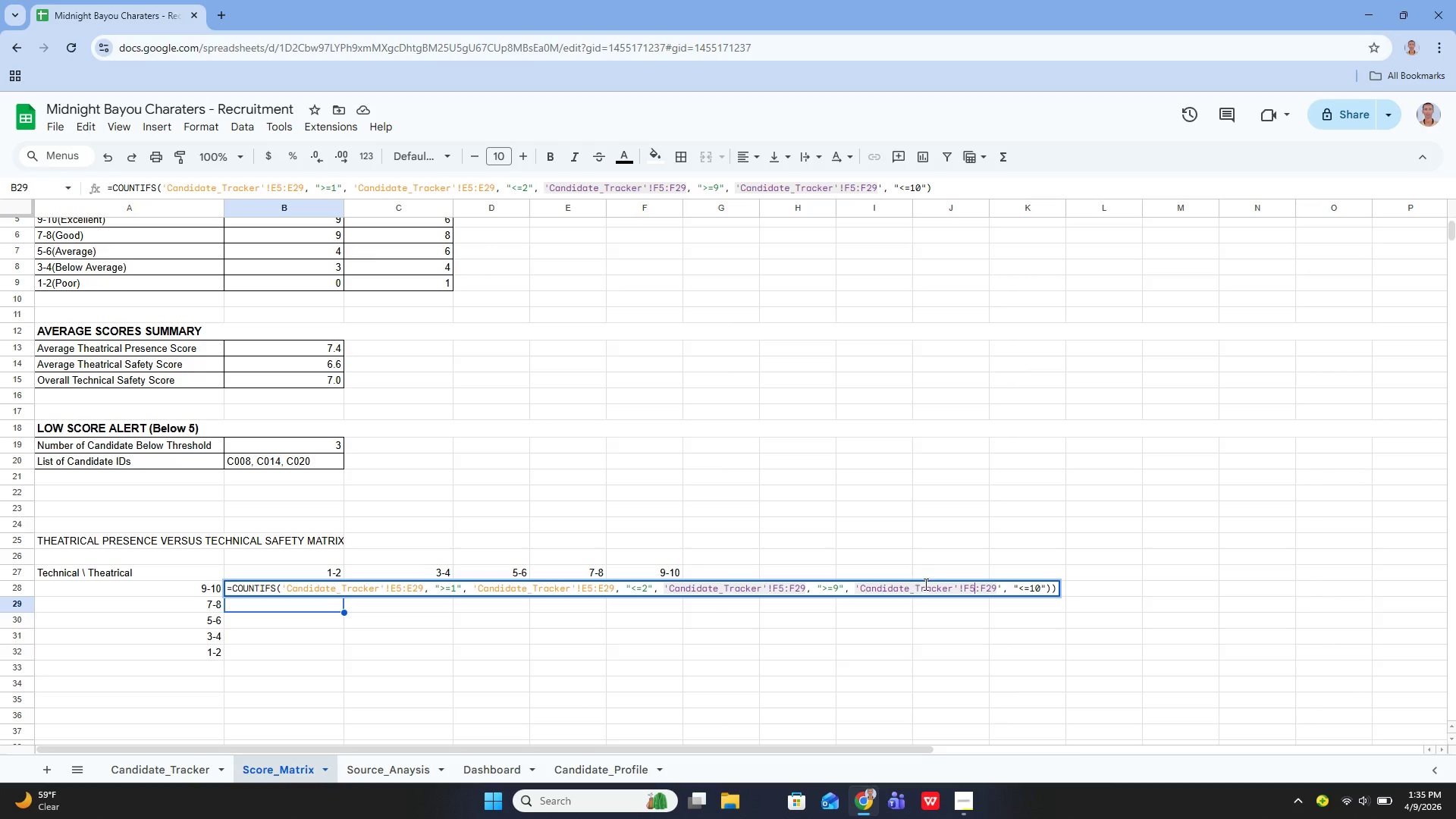 
left_click([934, 587])
 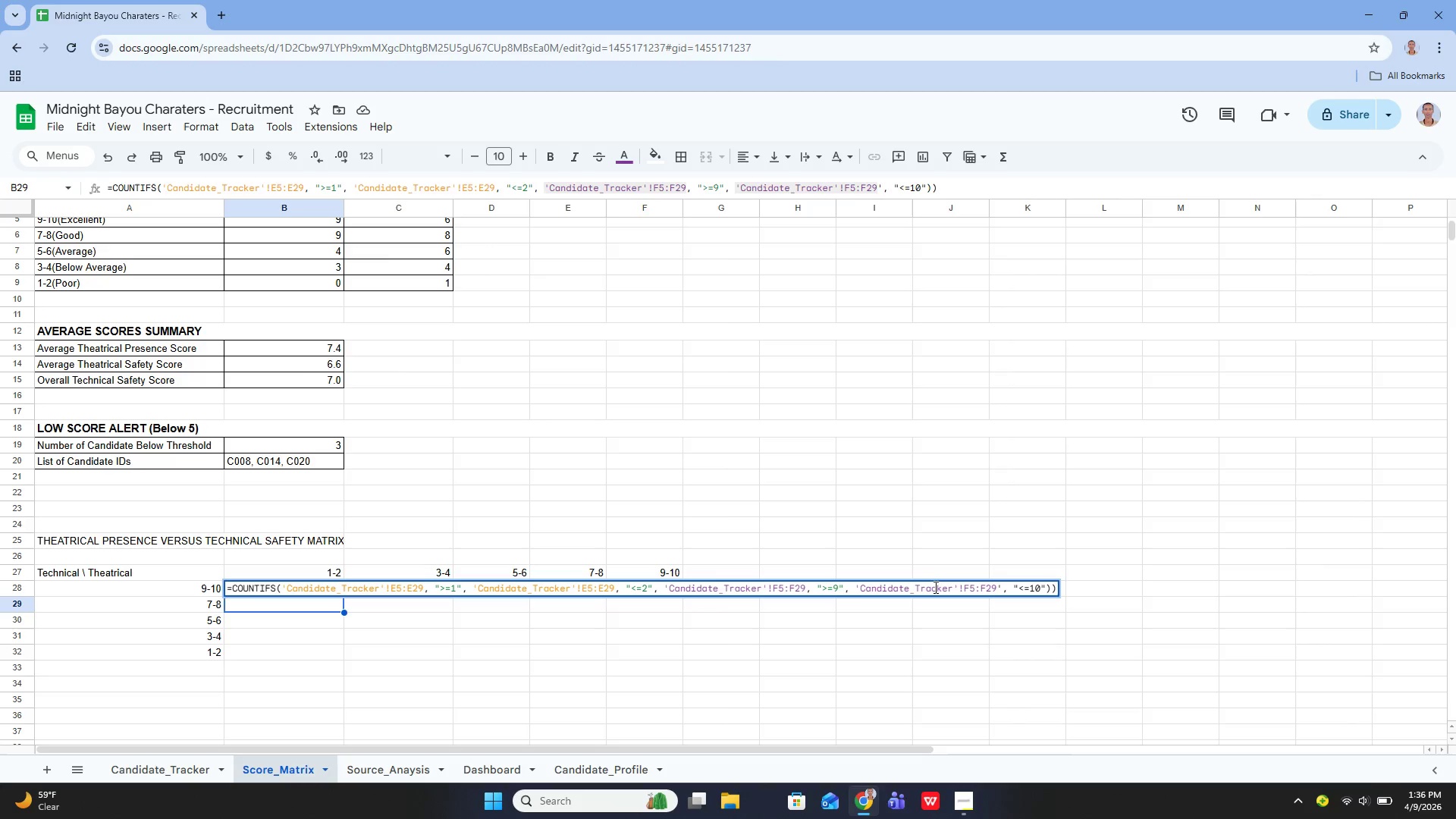 
hold_key(key=ArrowRight, duration=1.06)
 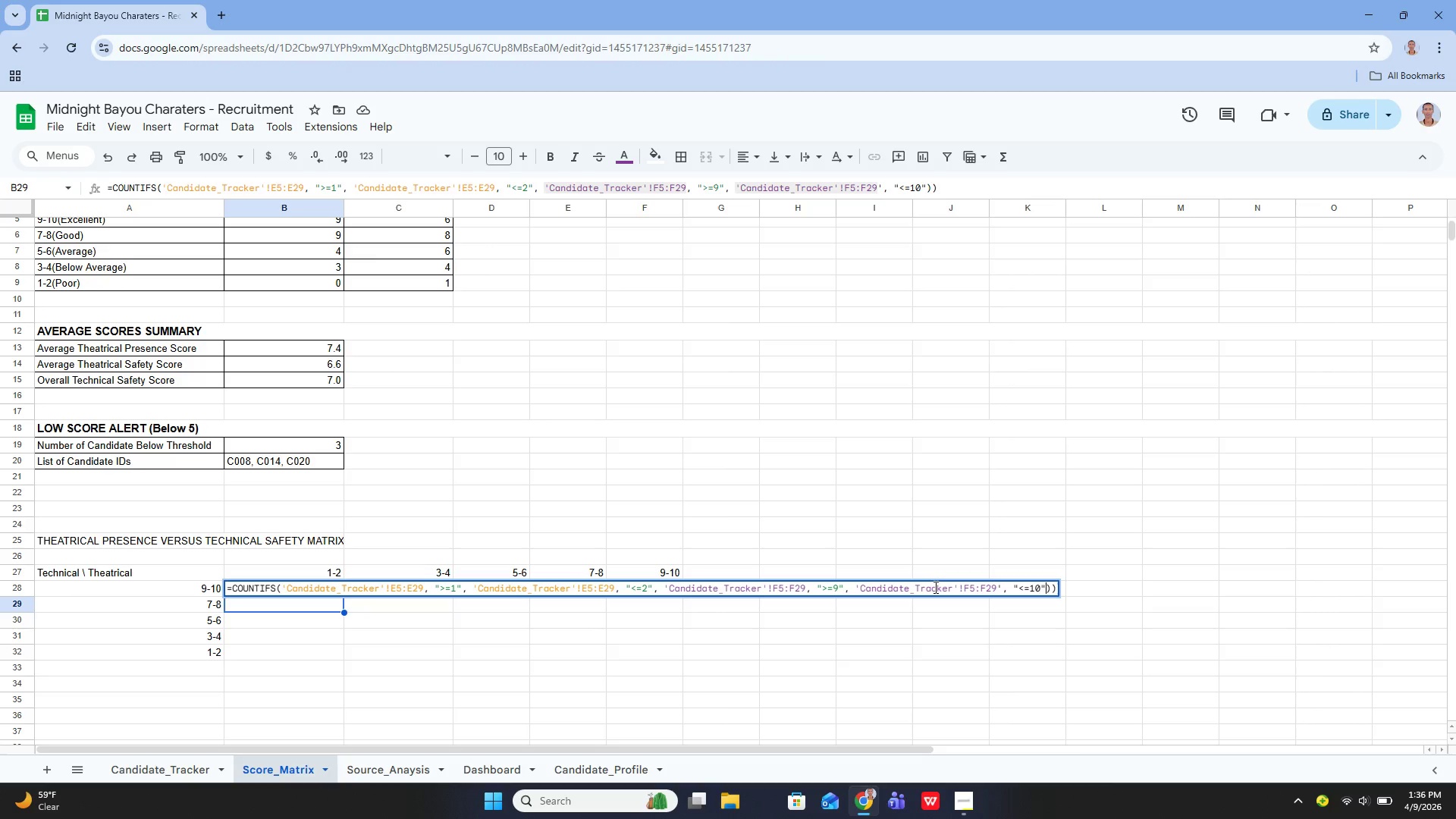 
key(ArrowRight)
 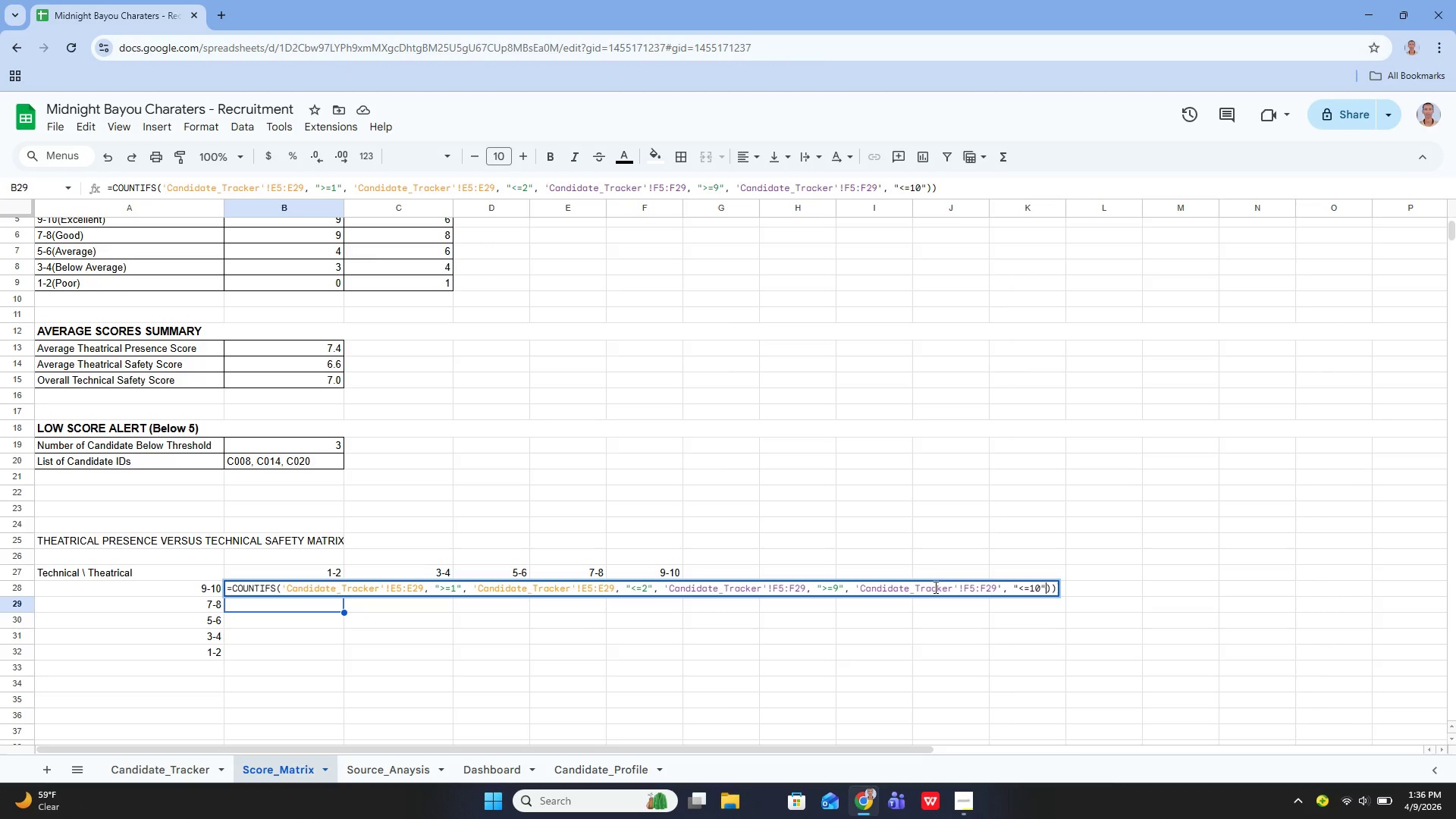 
key(ArrowRight)
 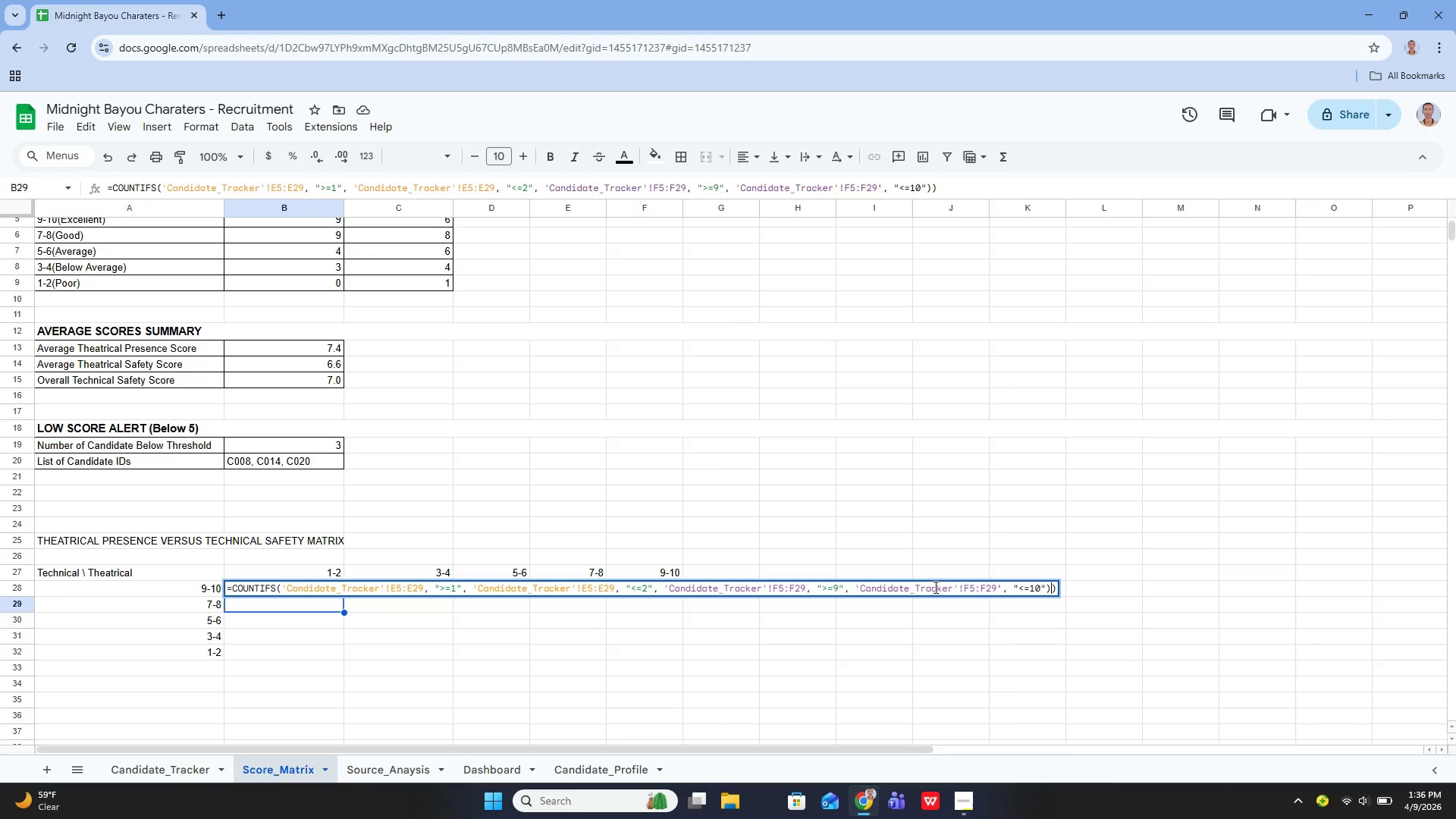 
key(Backspace)
 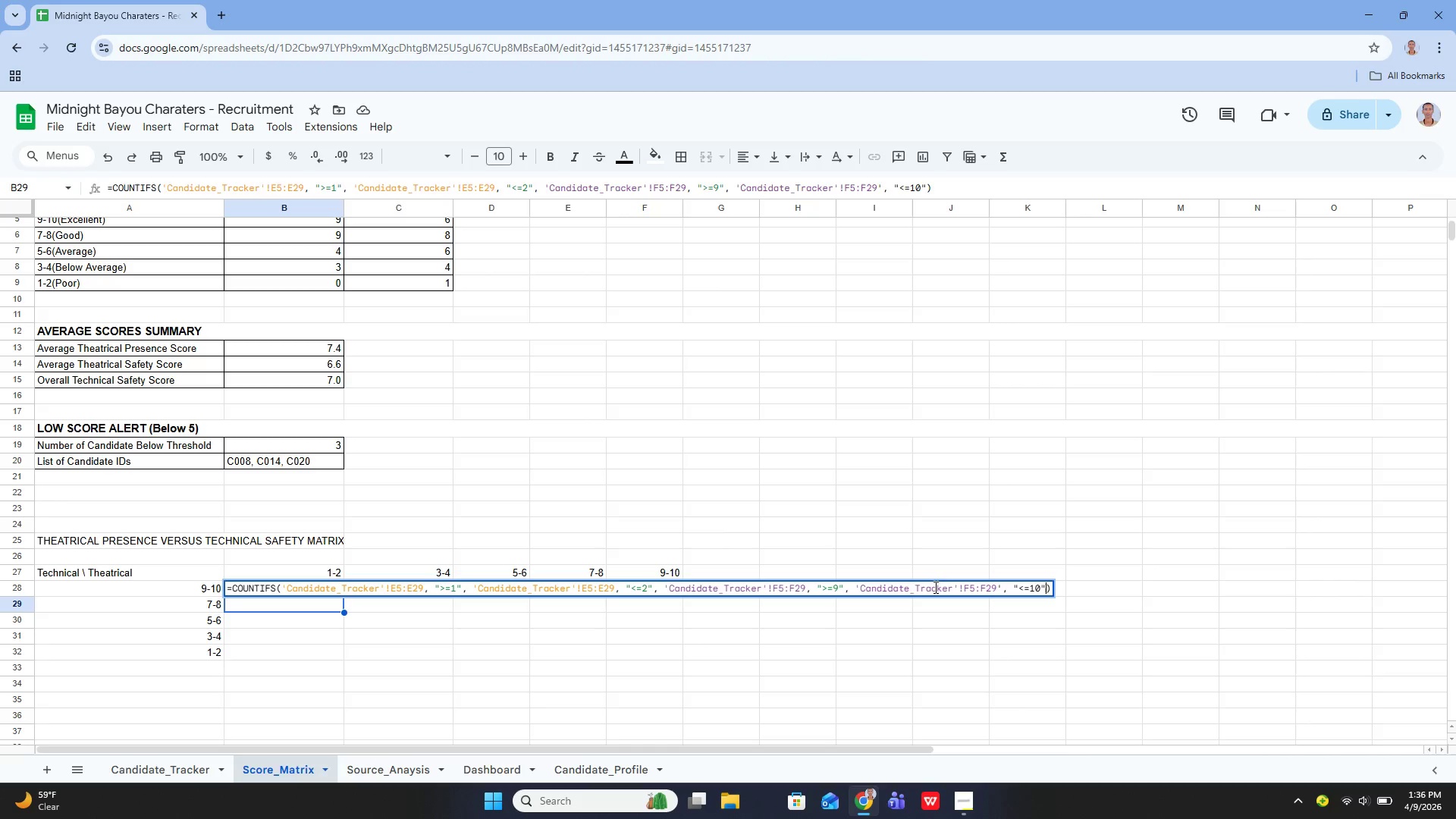 
key(Enter)
 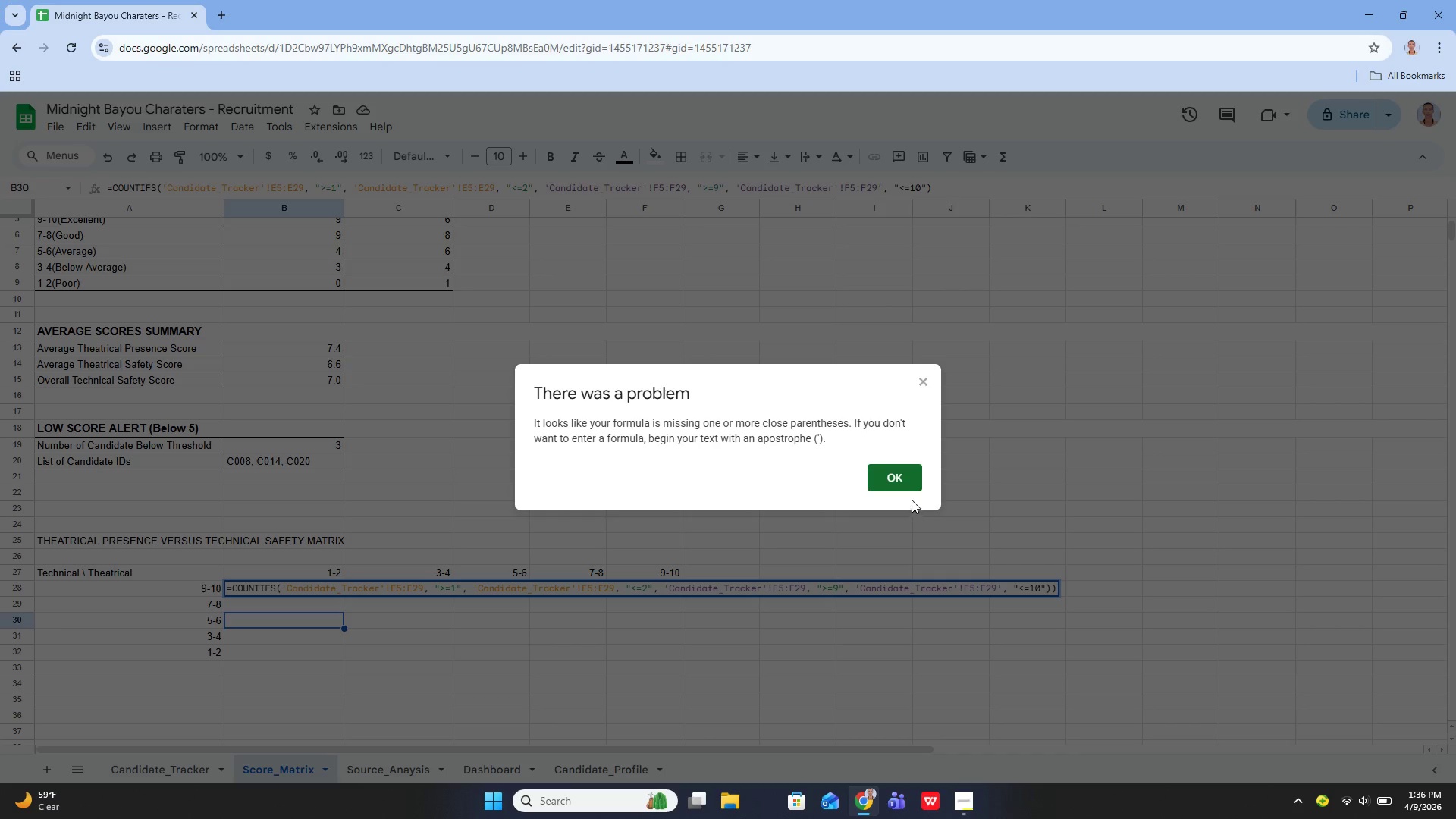 
left_click([905, 477])
 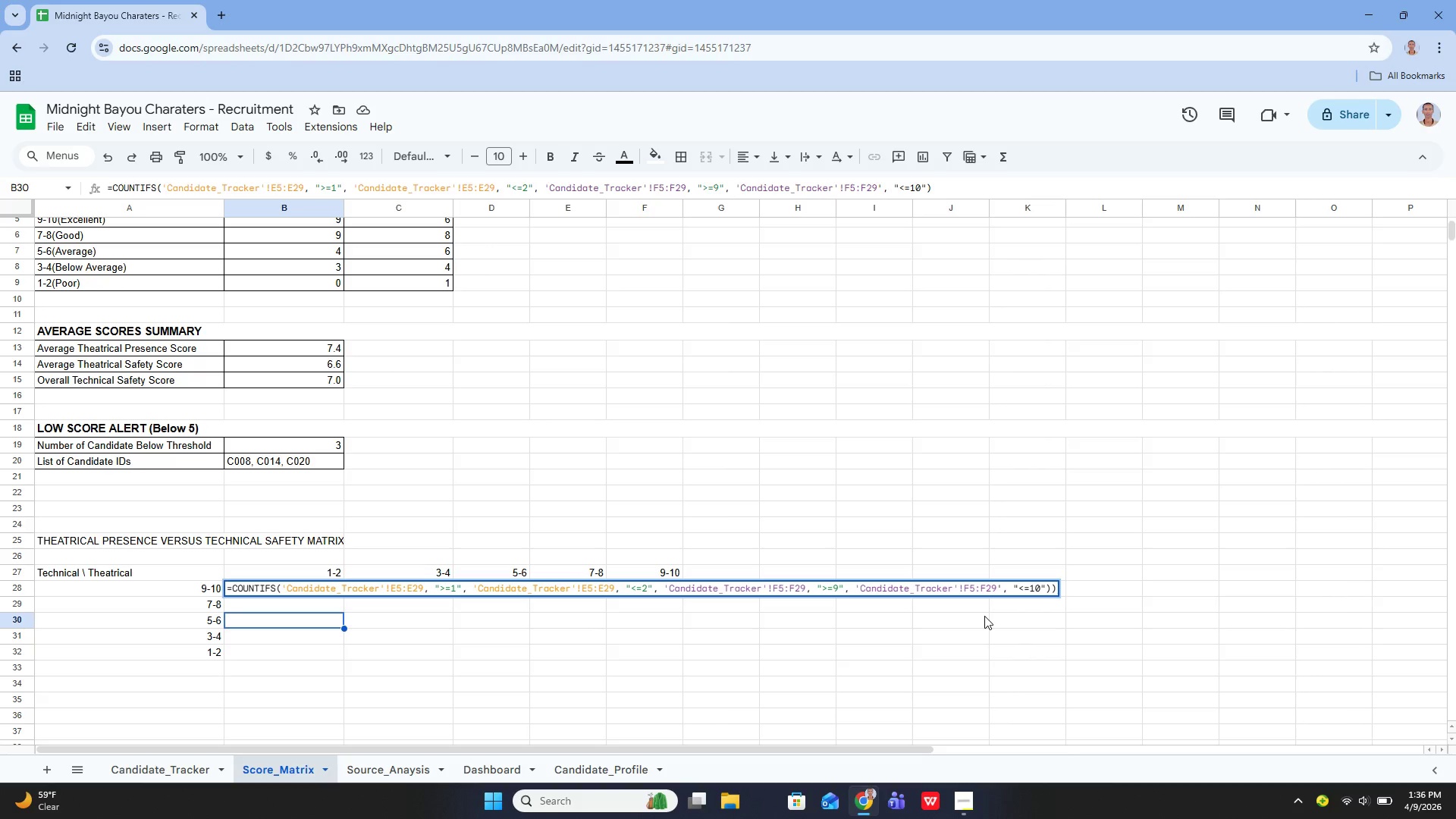 
wait(20.81)
 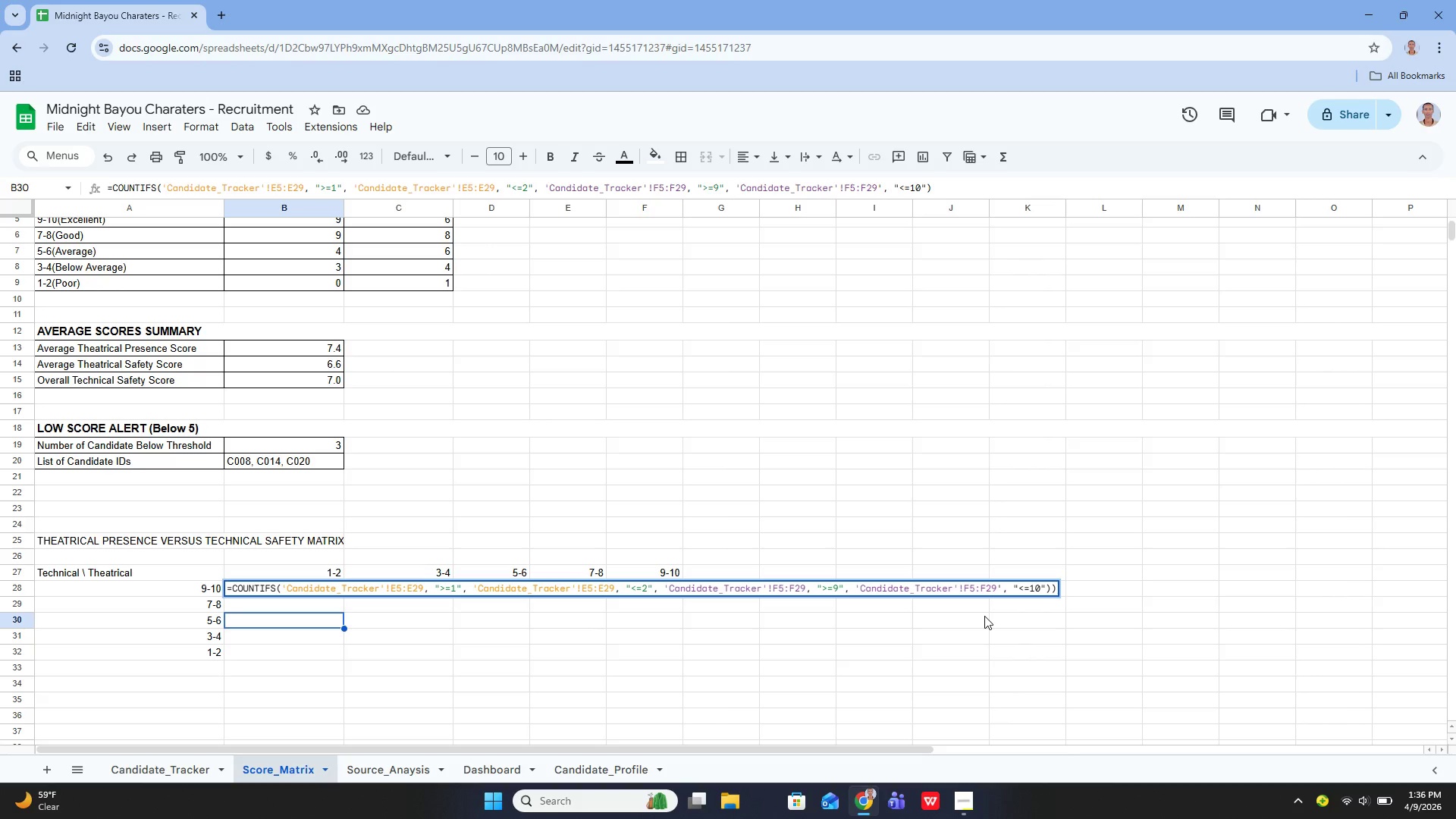 
hold_key(key=ArrowLeft, duration=1.44)
 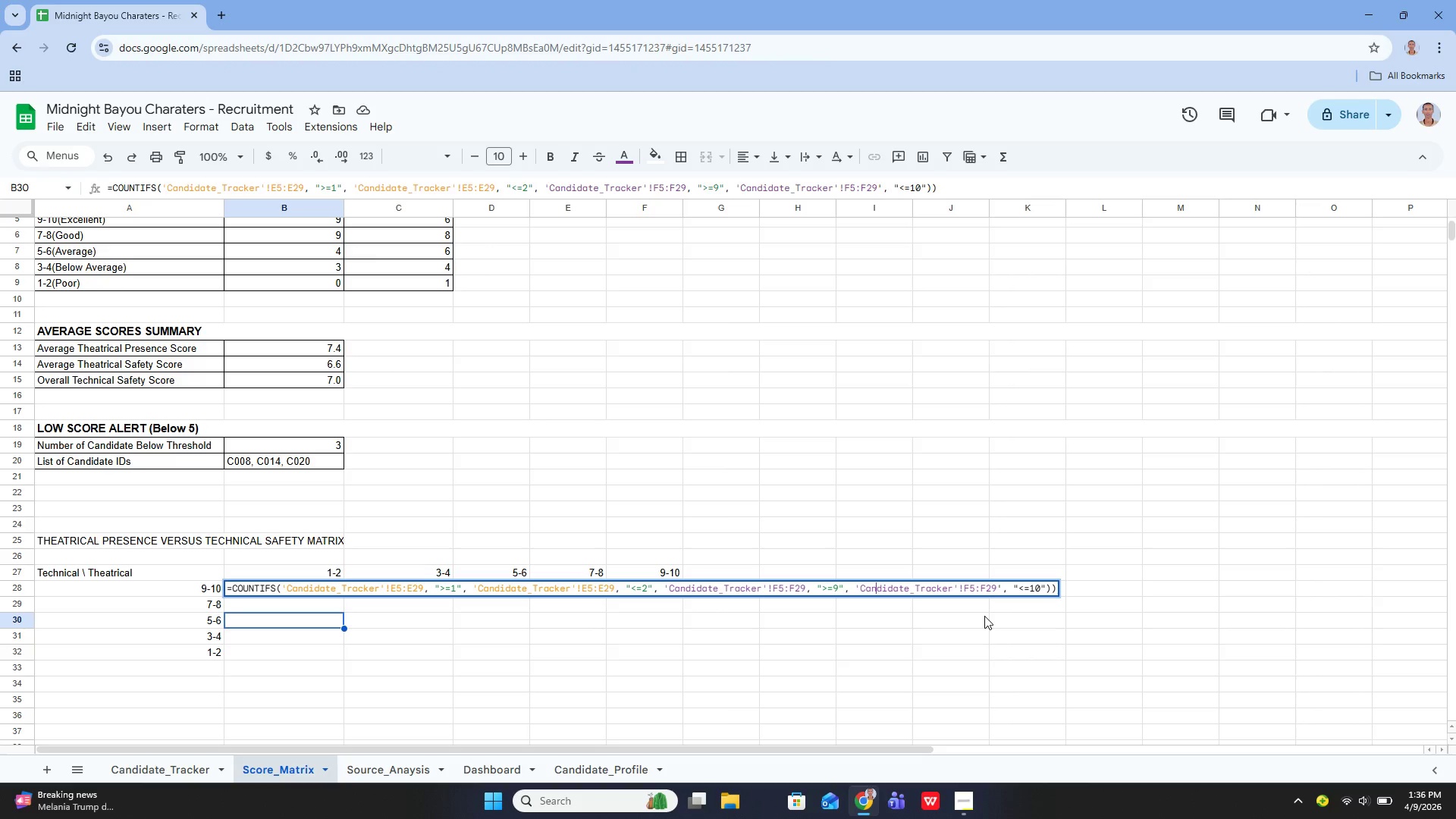 
hold_key(key=ArrowRight, duration=1.44)
 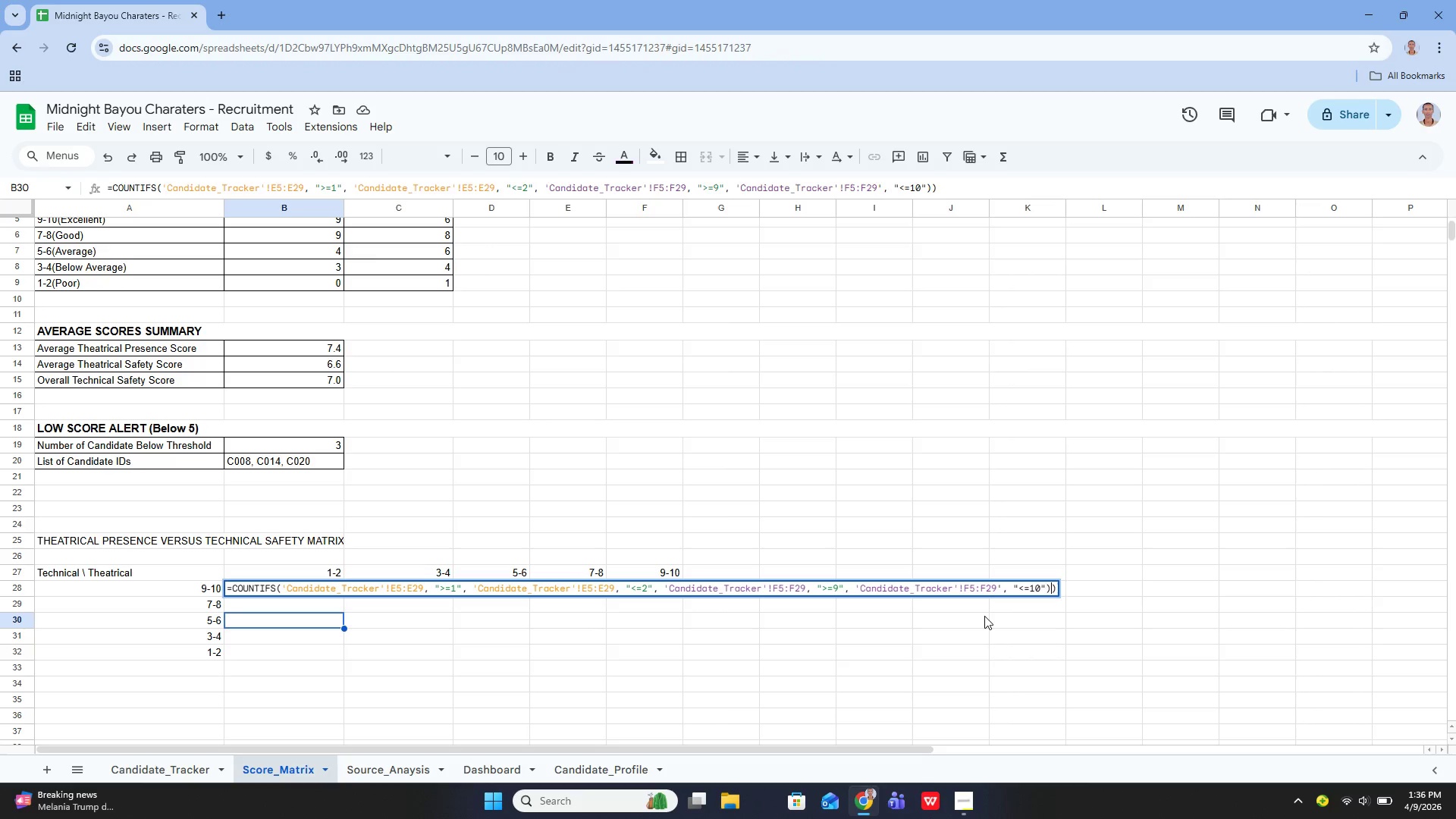 
key(ArrowRight)
 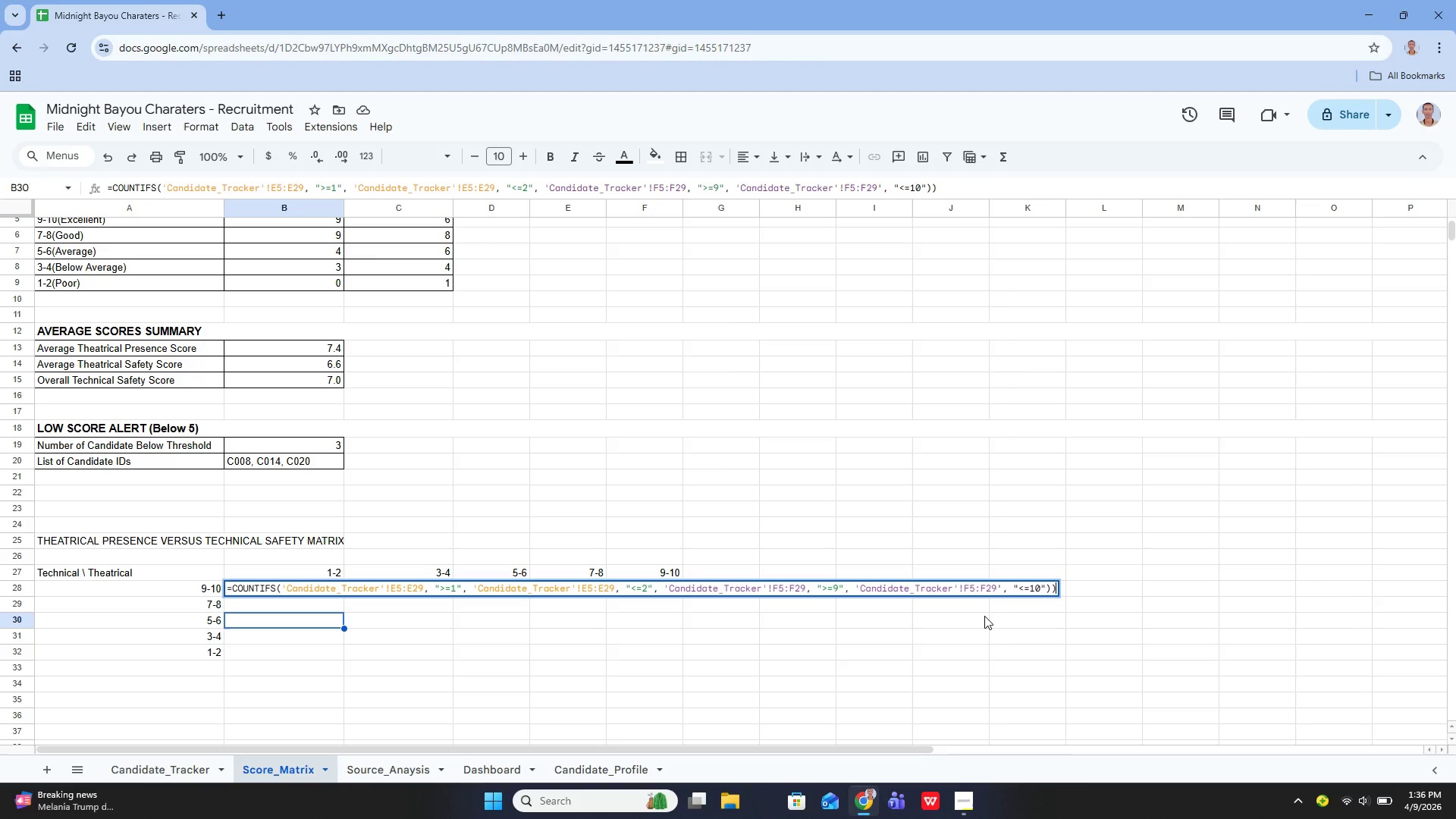 
key(ArrowRight)
 